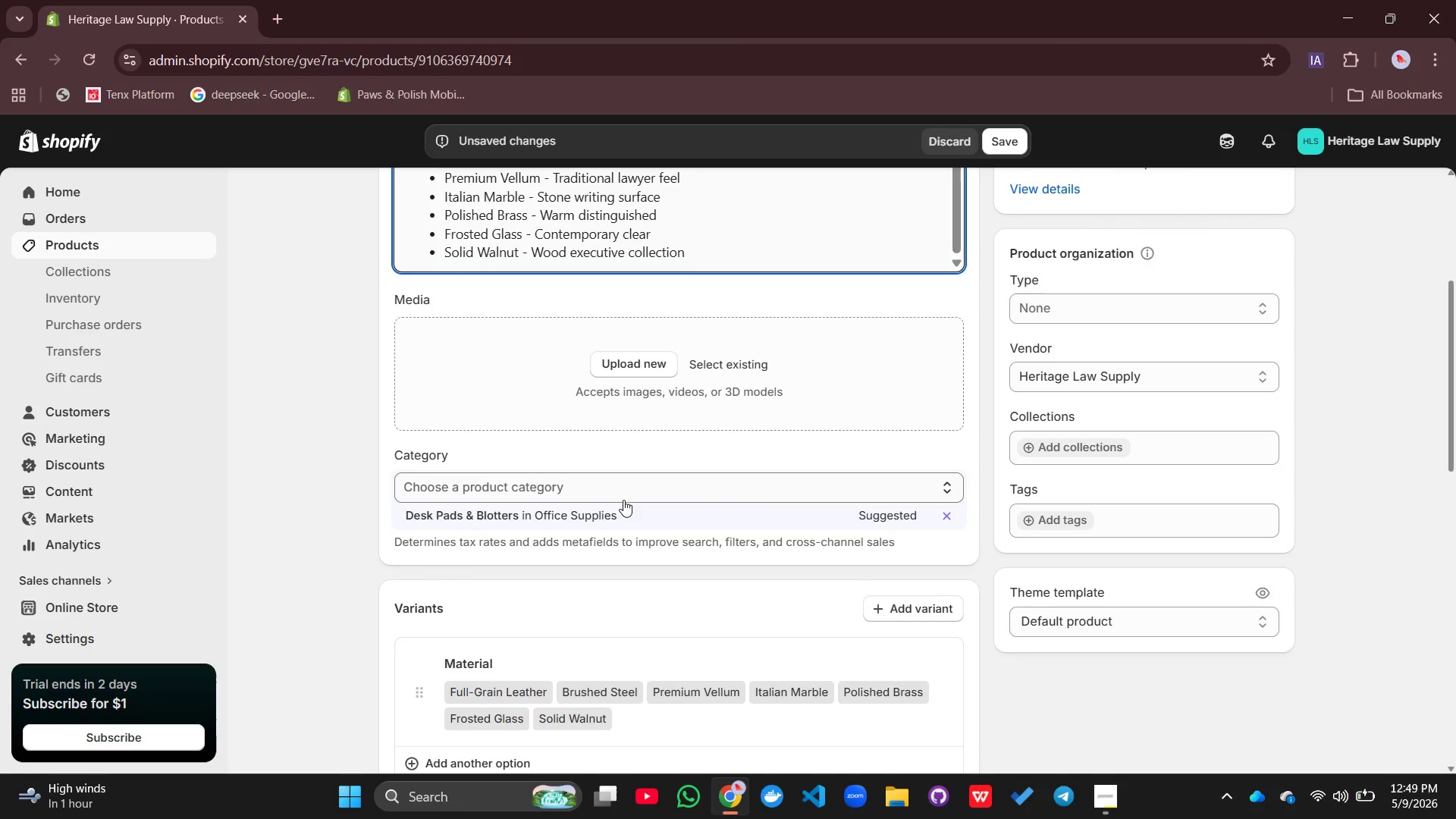 
left_click([483, 517])
 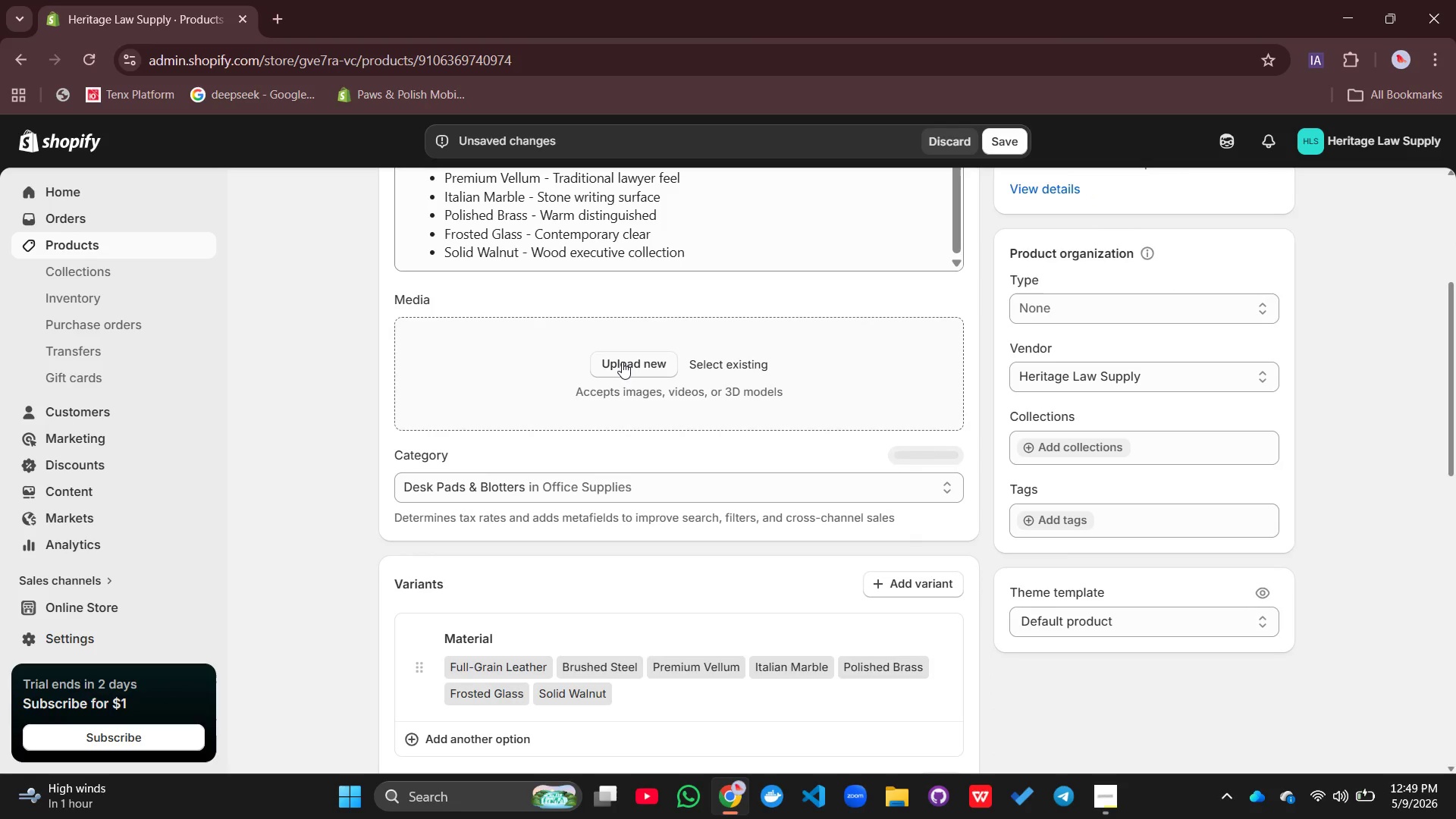 
left_click([622, 360])
 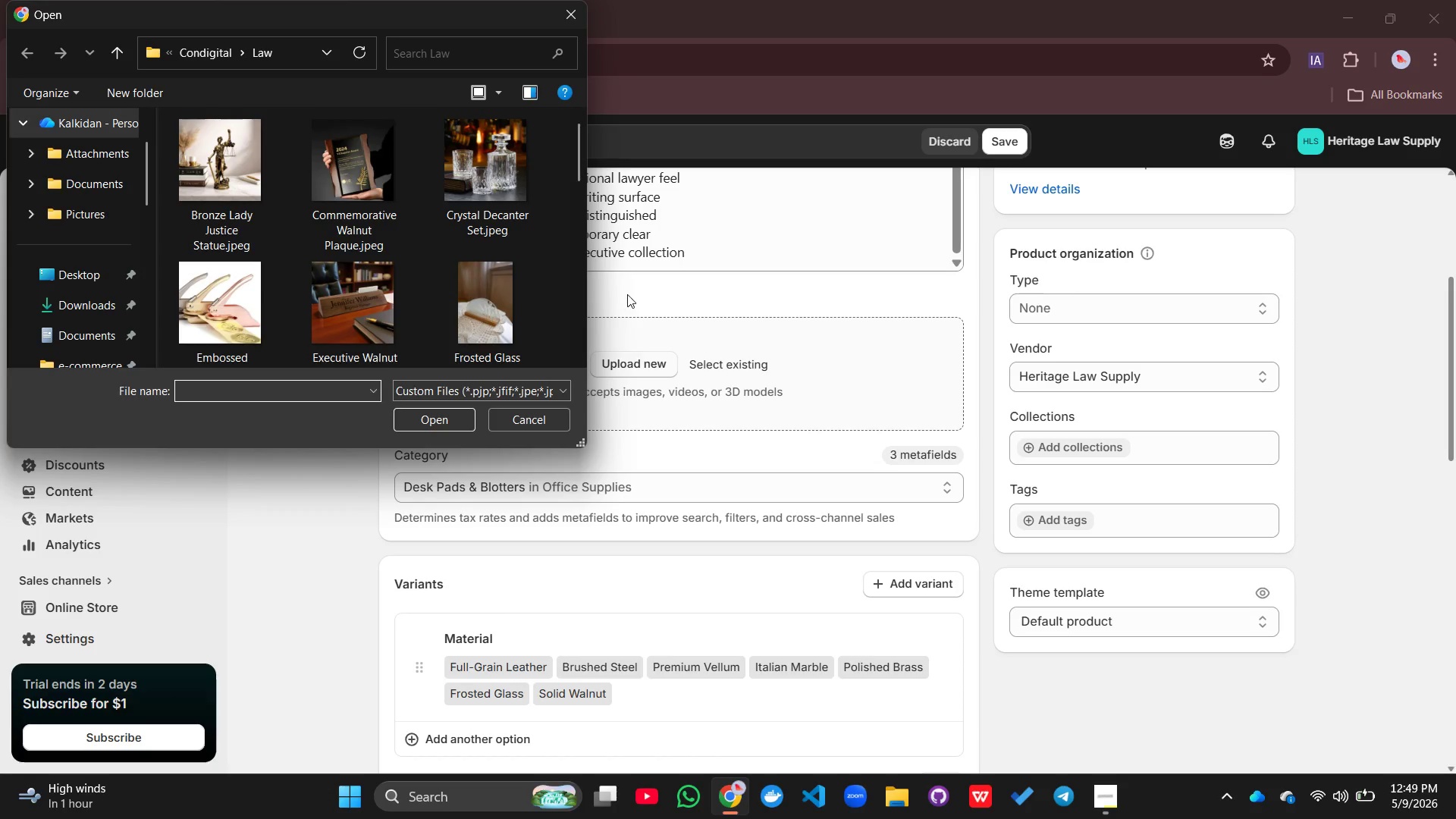 
scroll: coordinate [411, 274], scroll_direction: down, amount: 14.0
 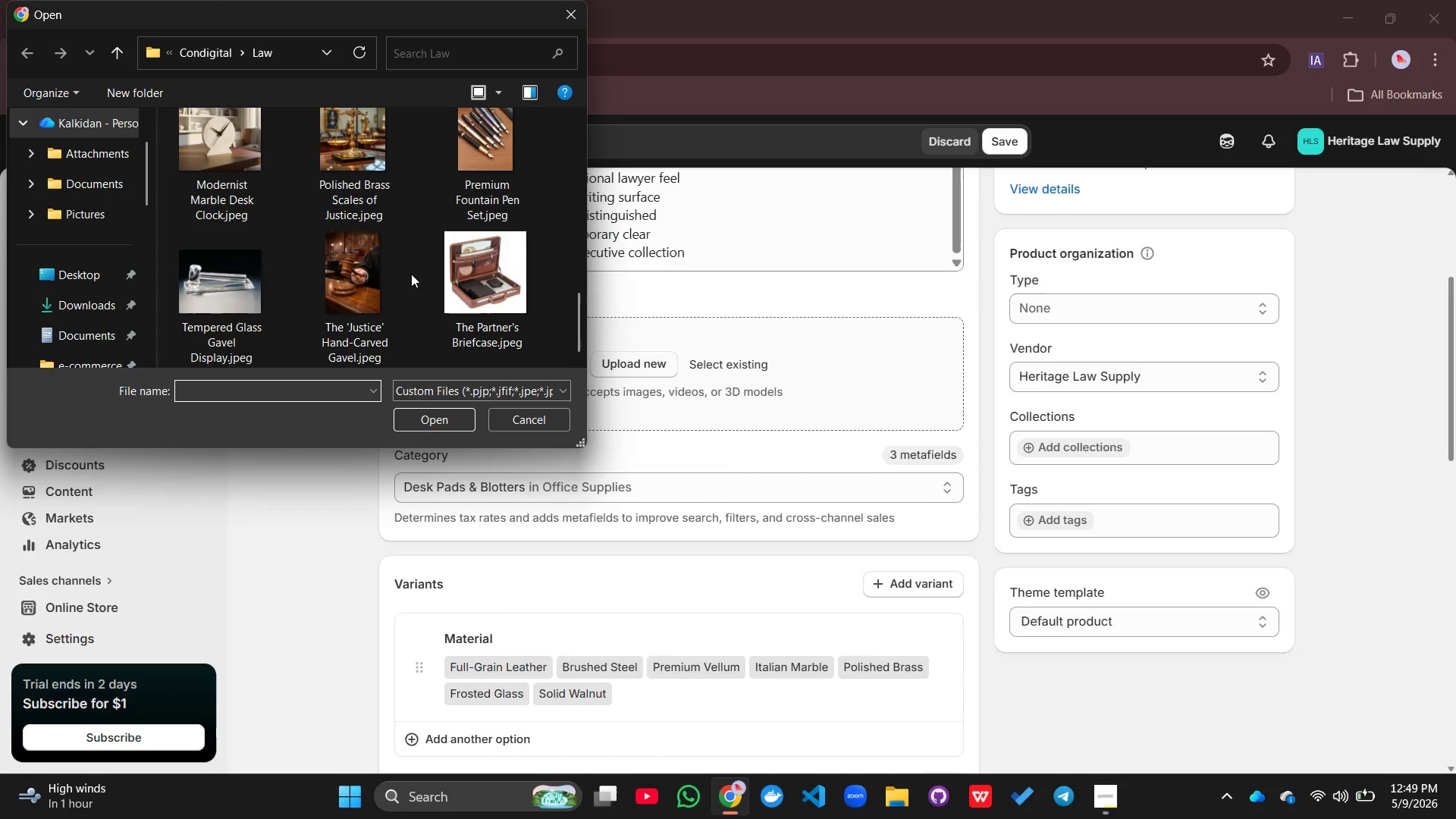 
scroll: coordinate [411, 274], scroll_direction: up, amount: 4.0
 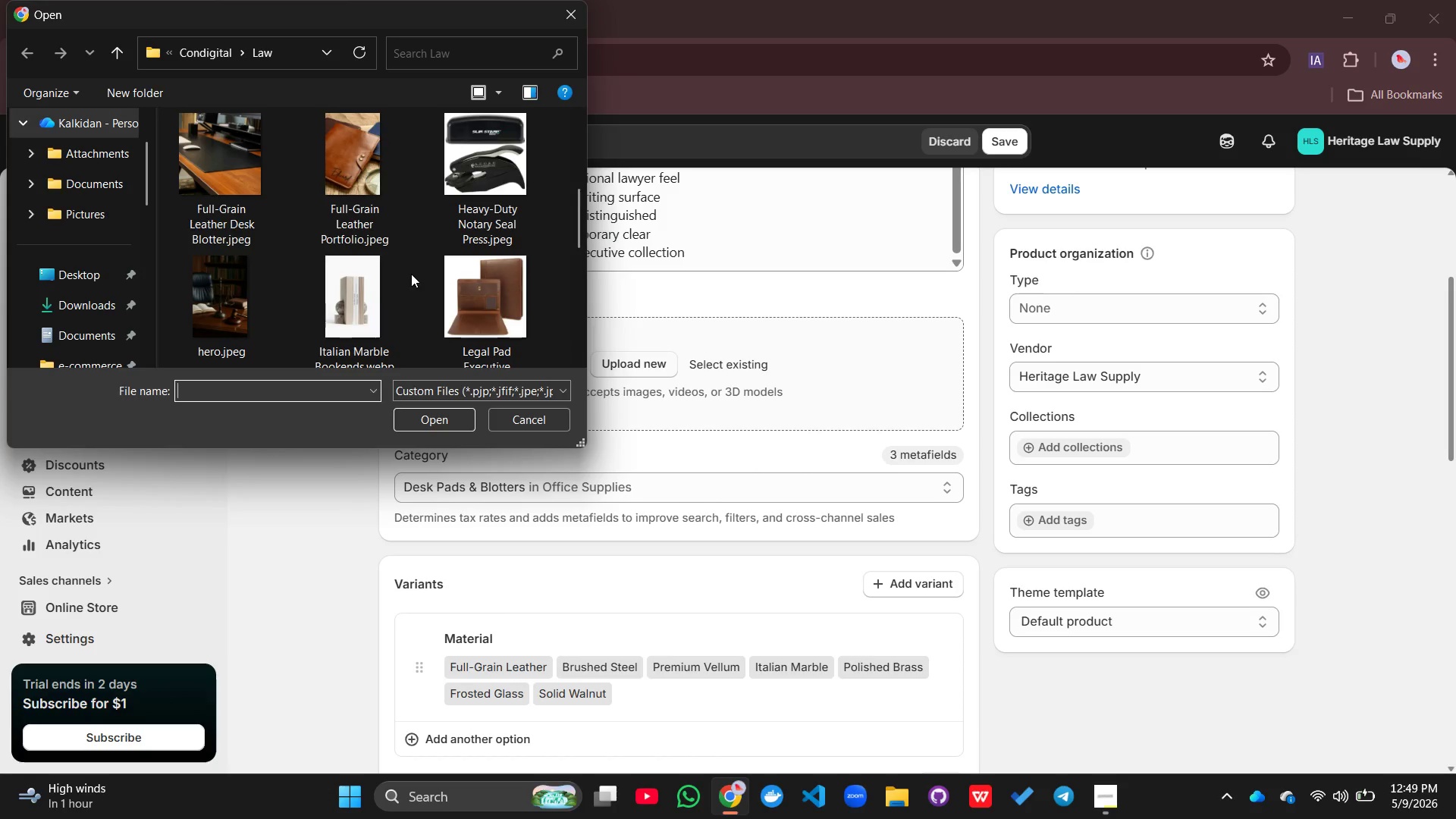 
left_click([208, 184])
 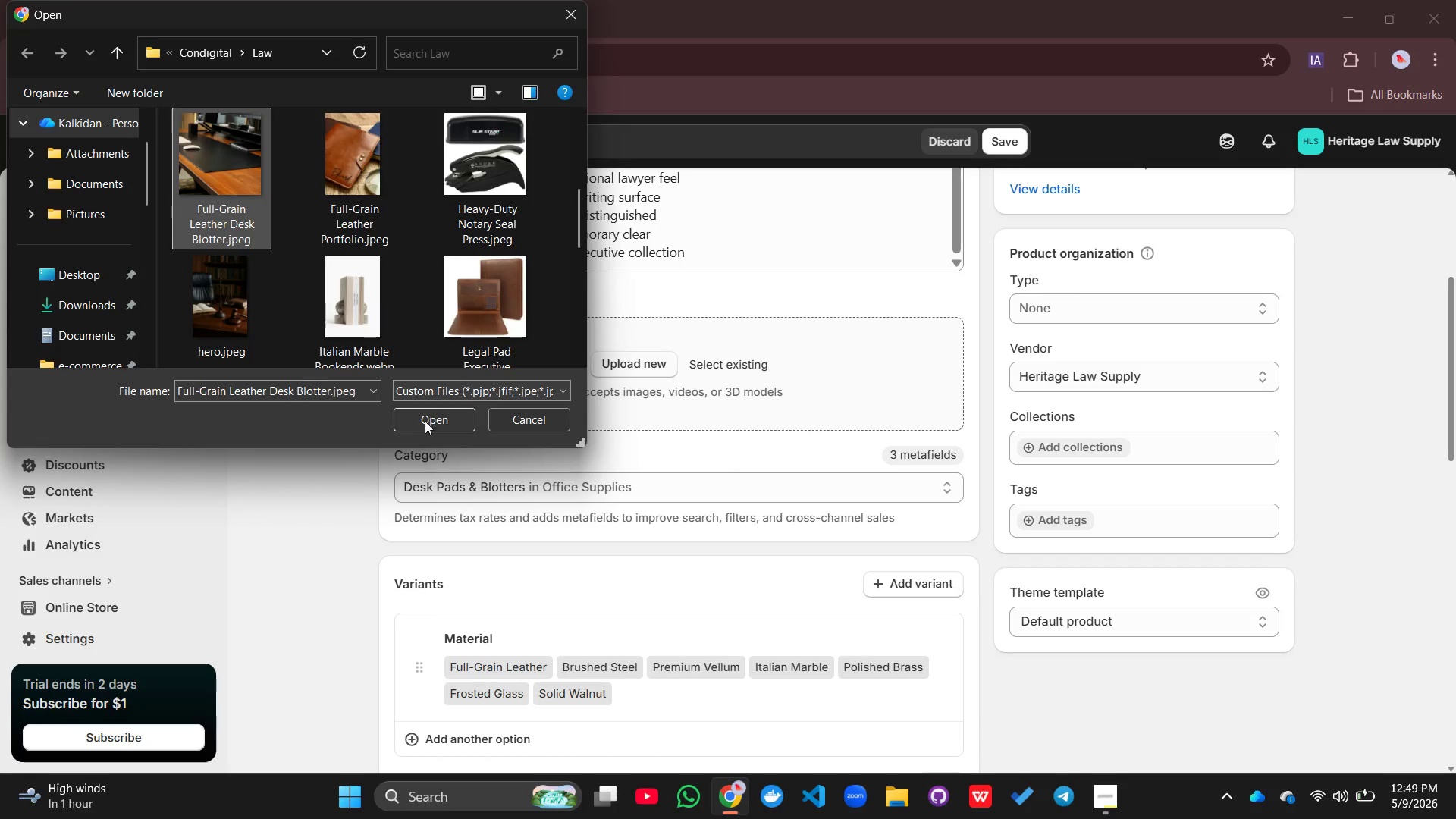 
left_click([425, 421])
 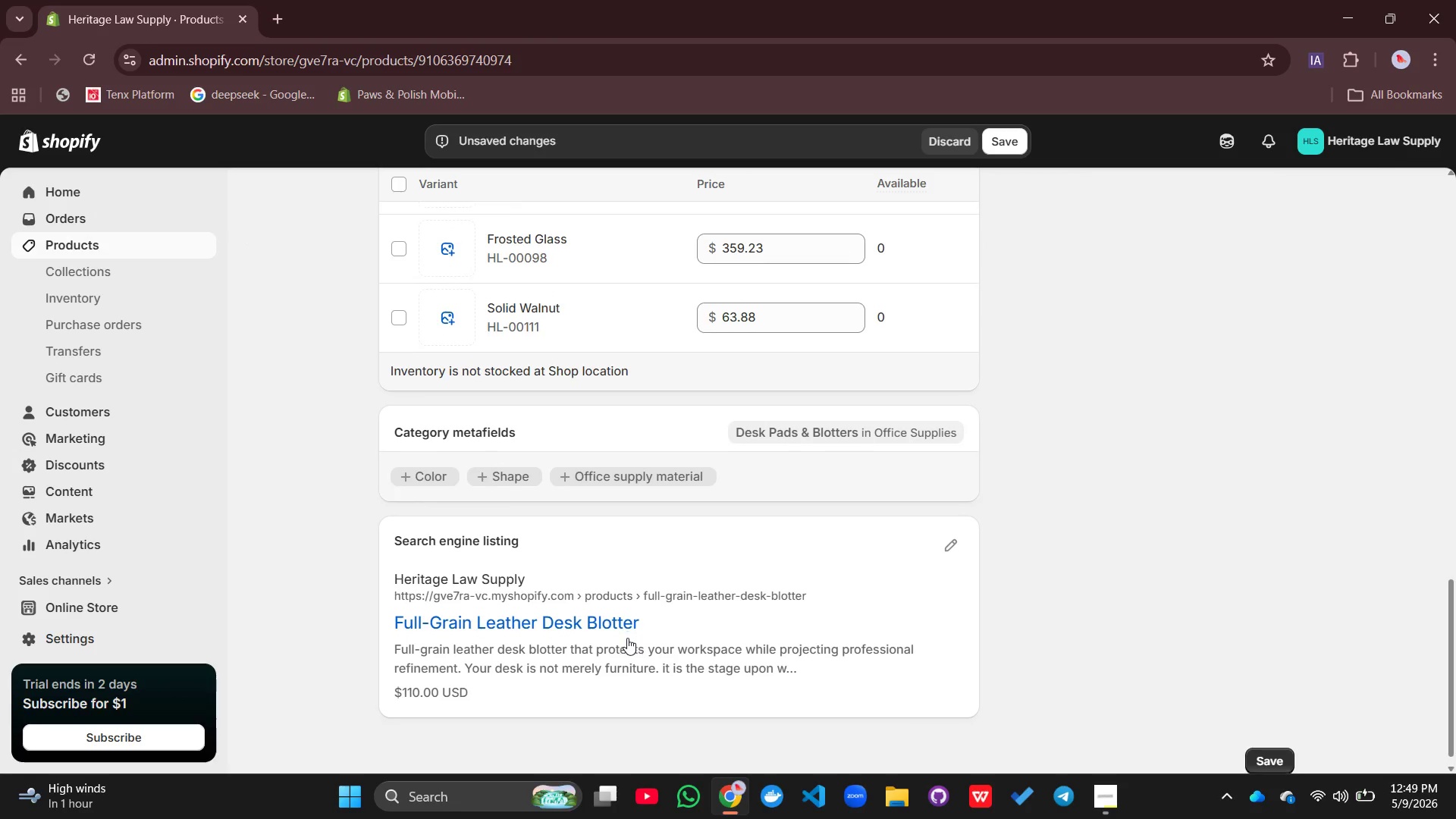 
wait(6.19)
 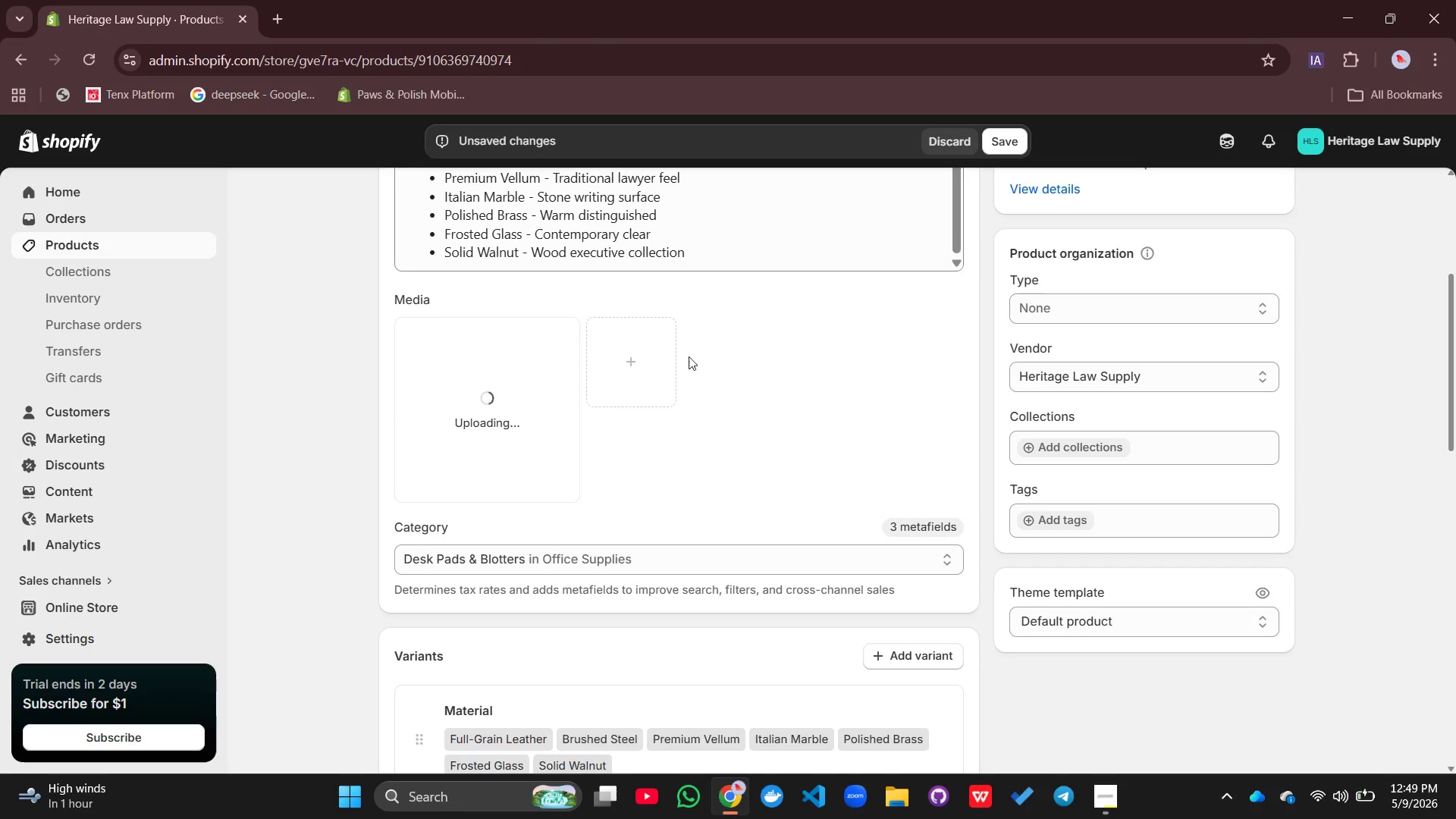 
left_click([951, 535])
 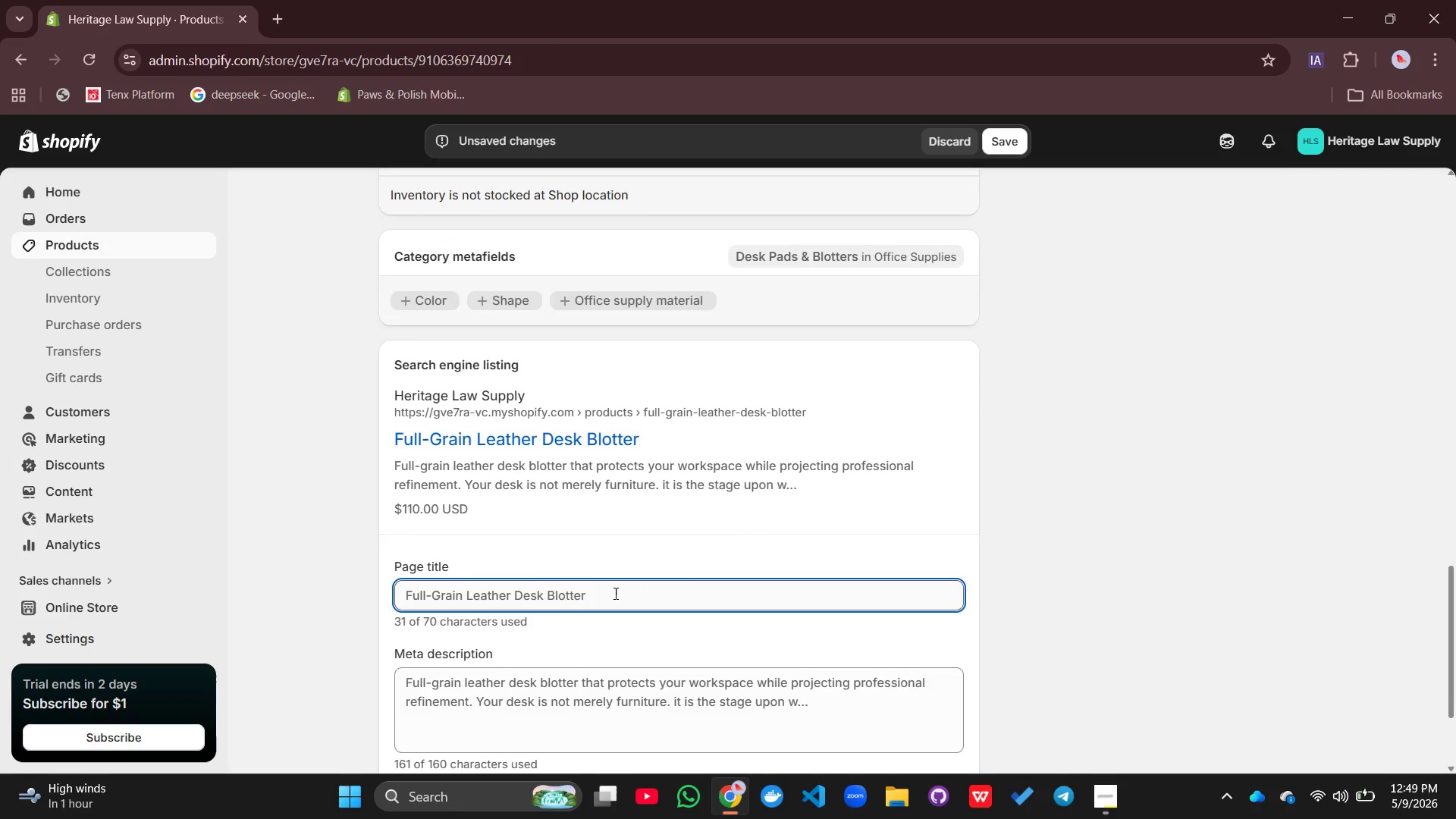 
left_click([604, 592])
 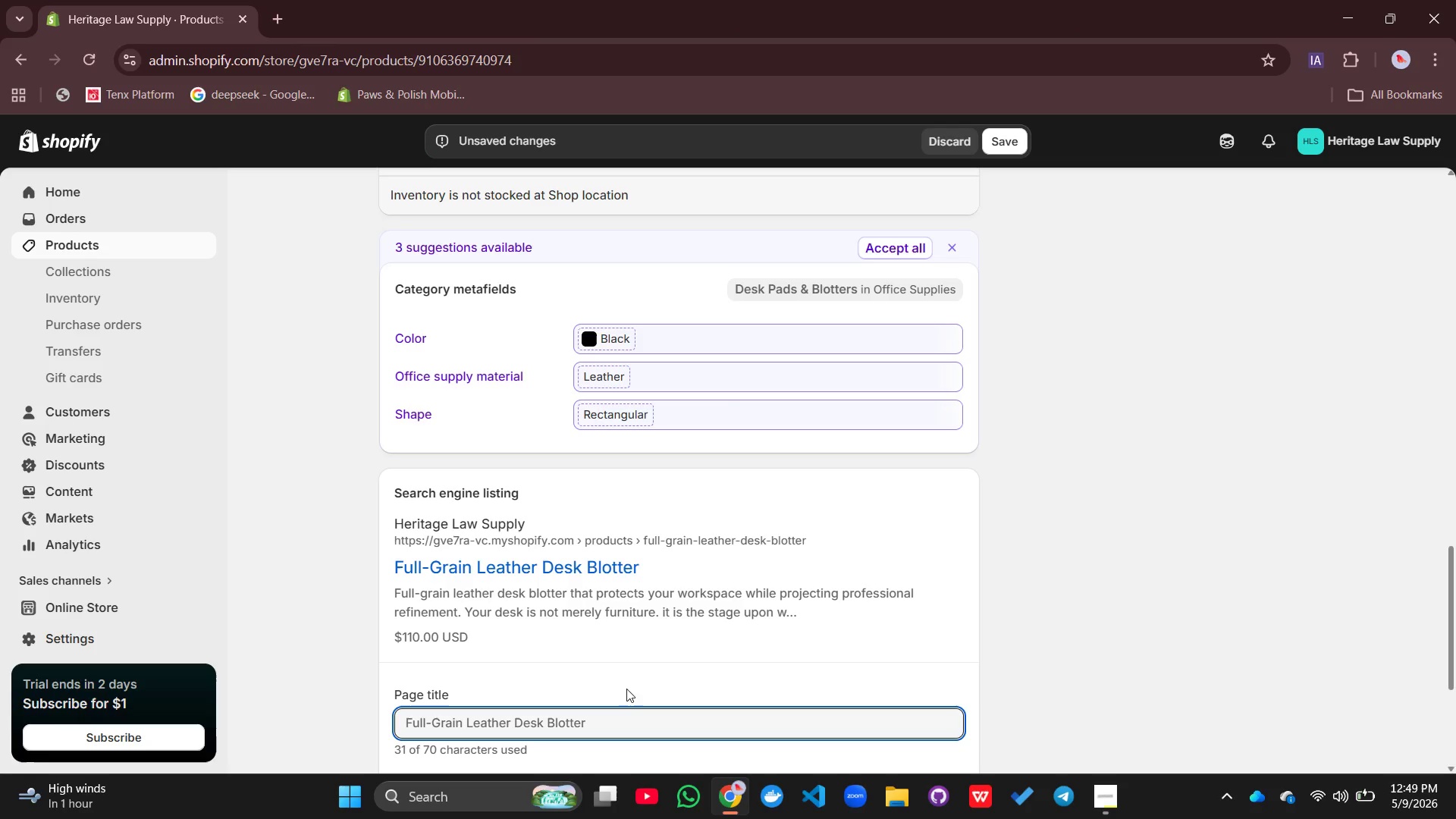 
left_click([606, 727])
 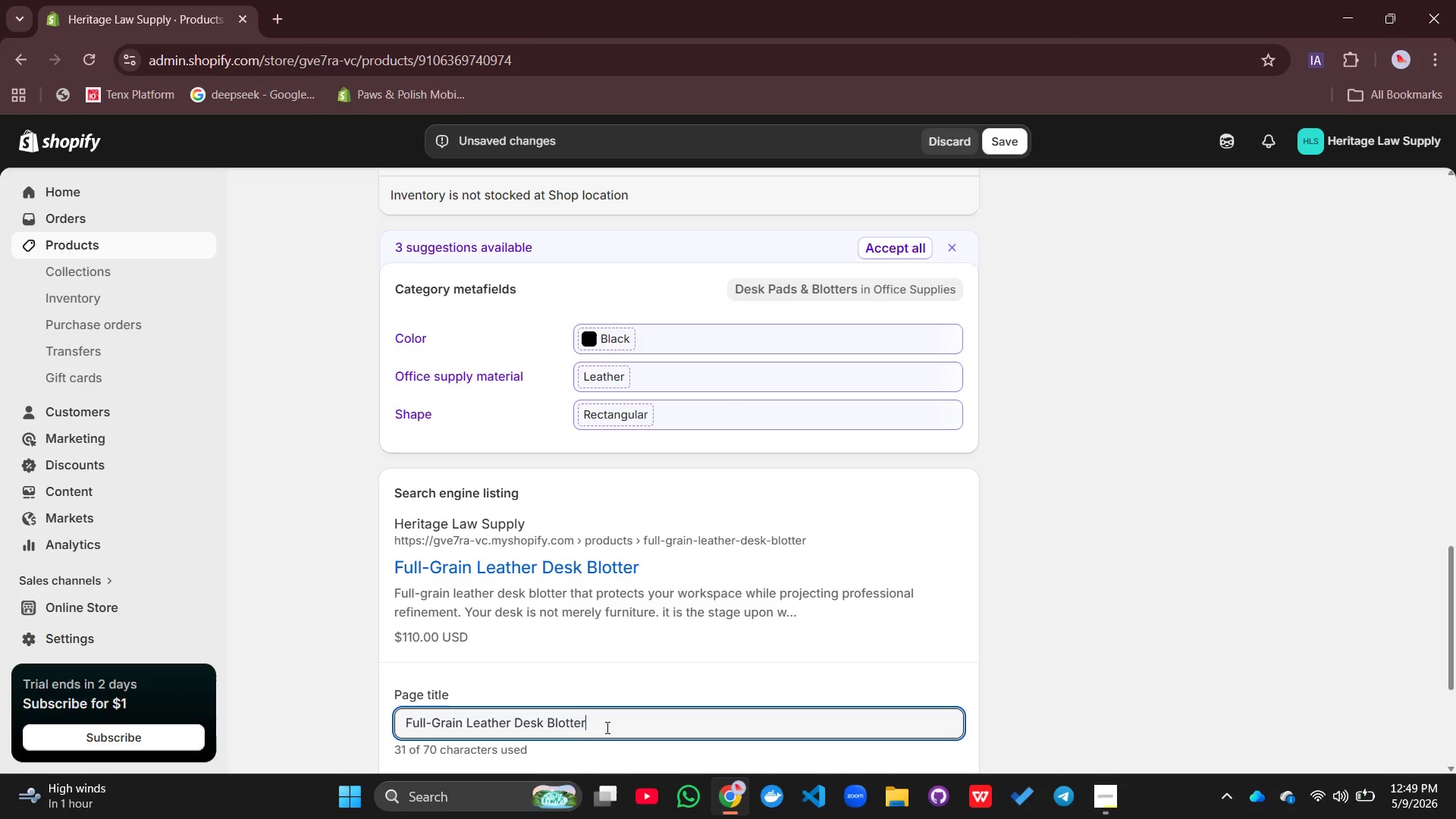 
key(Space)
 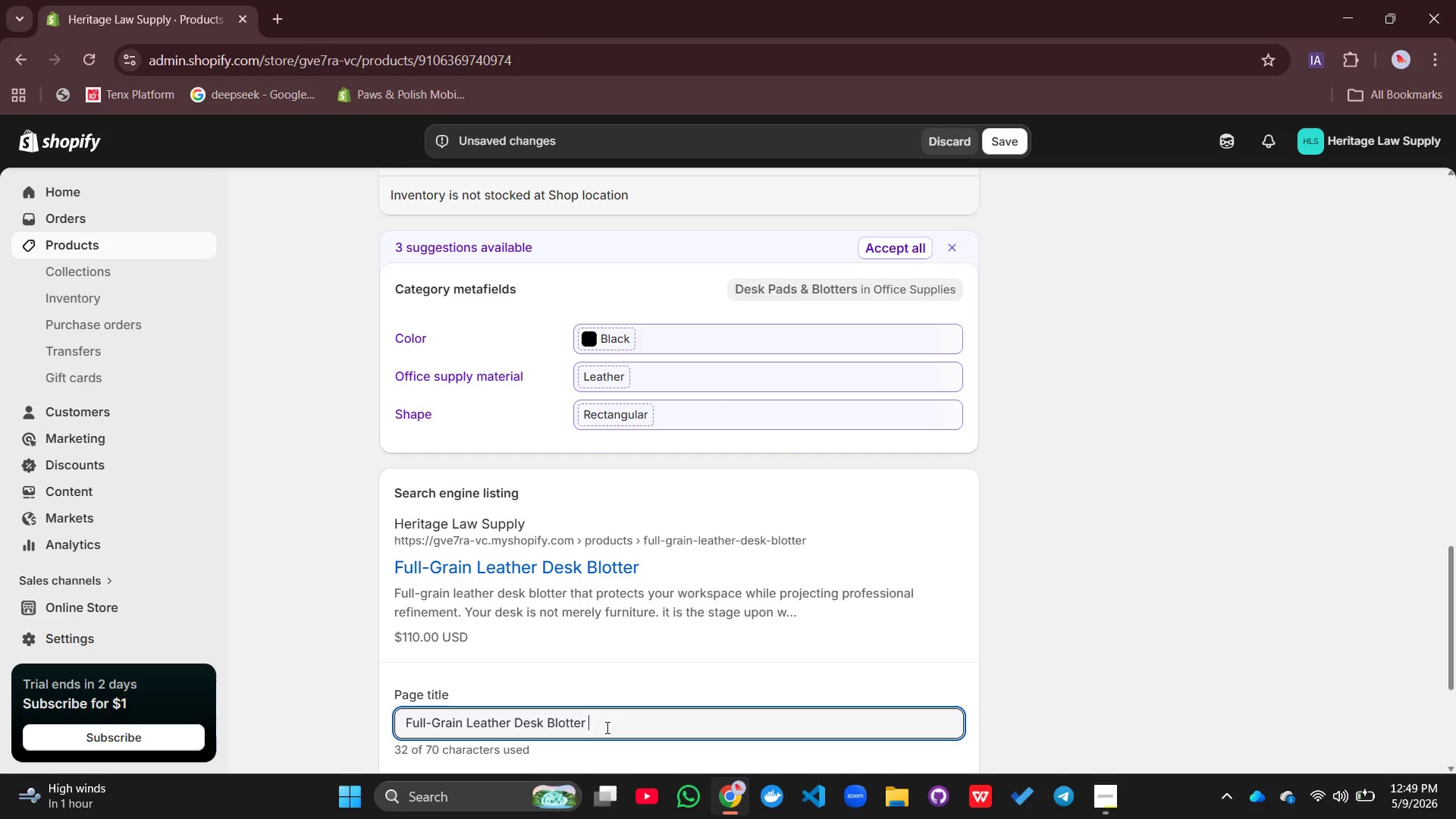 
key(Shift+Backslash)
 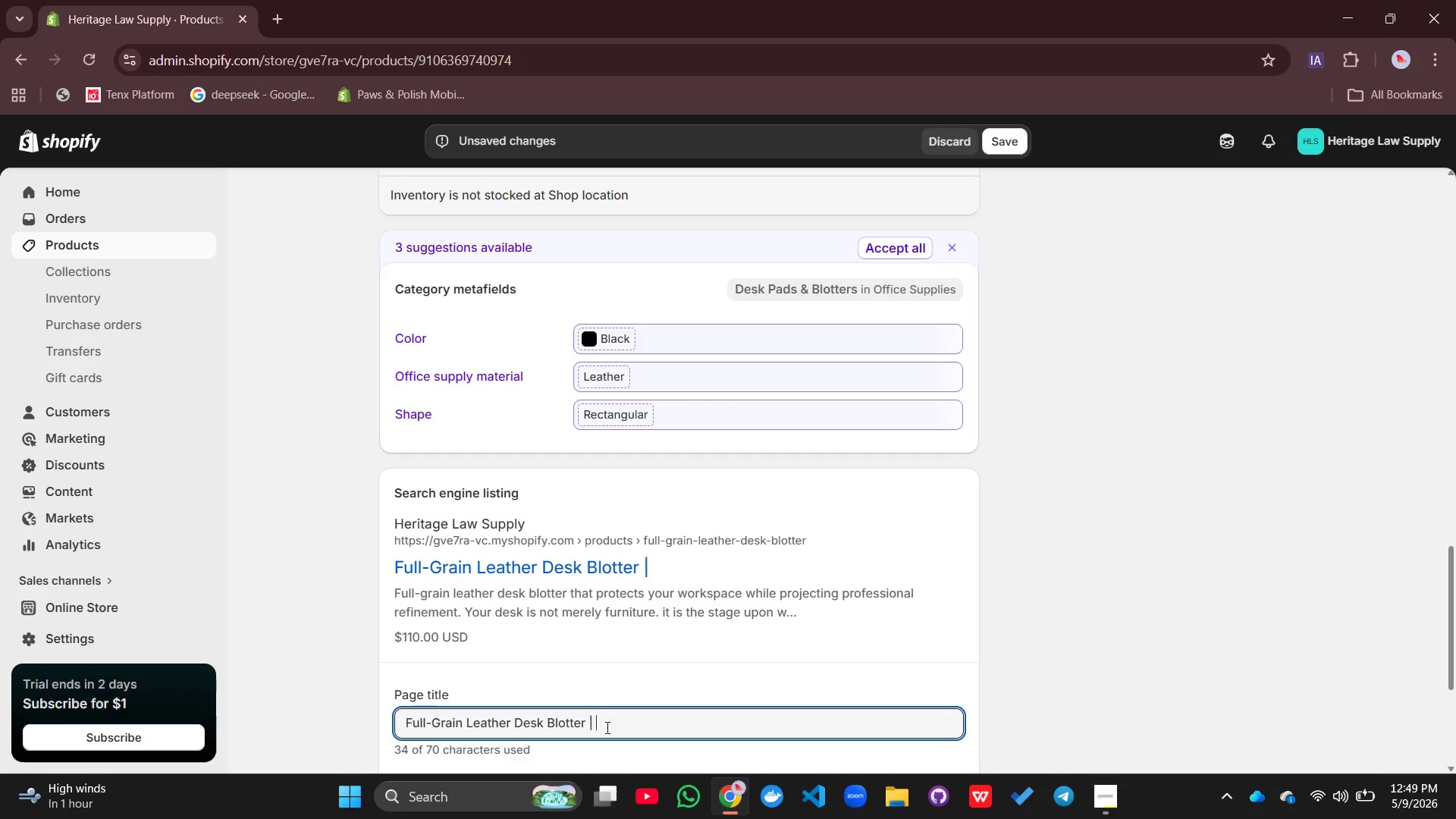 
key(Space)
 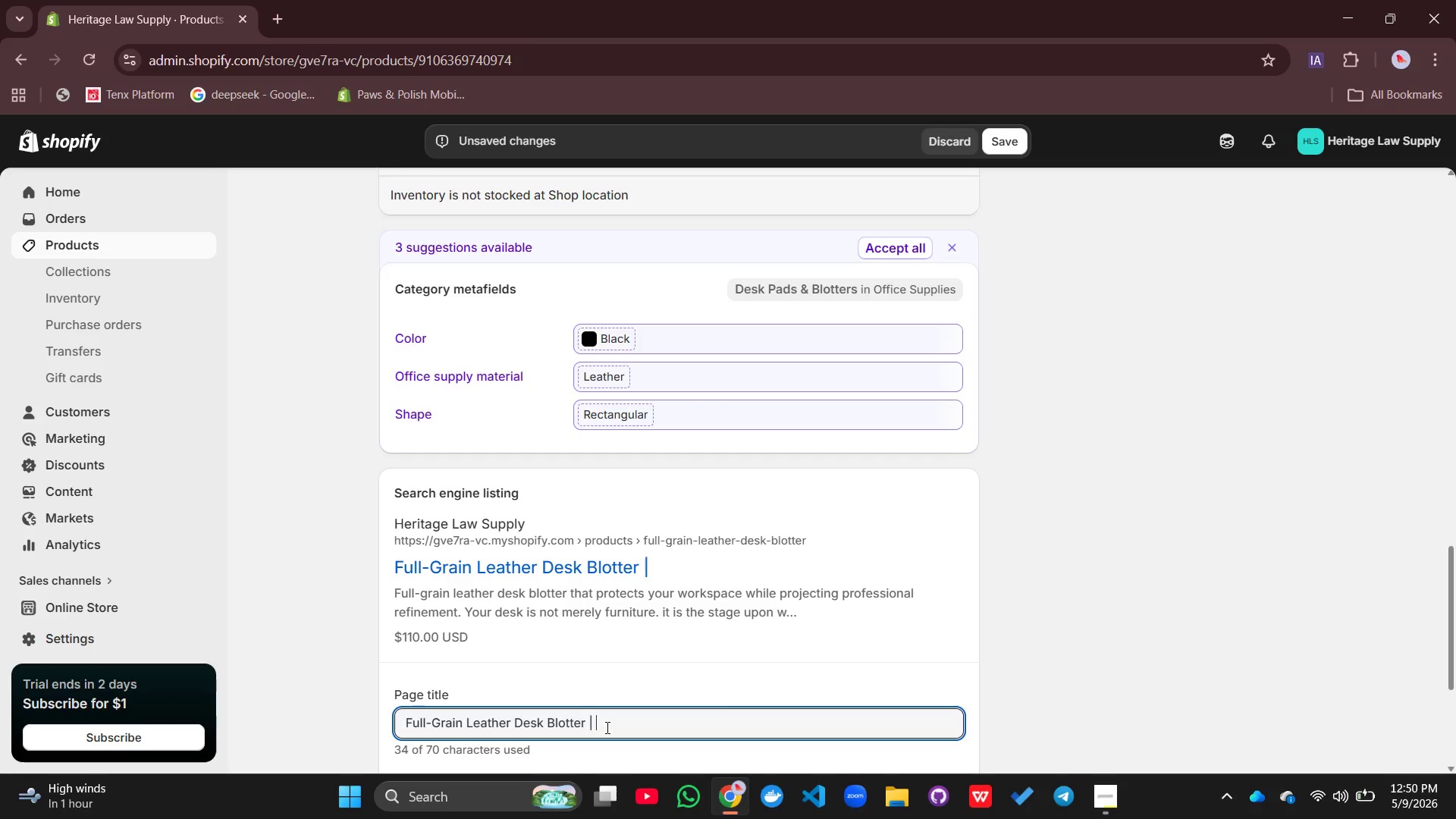 
wait(11.78)
 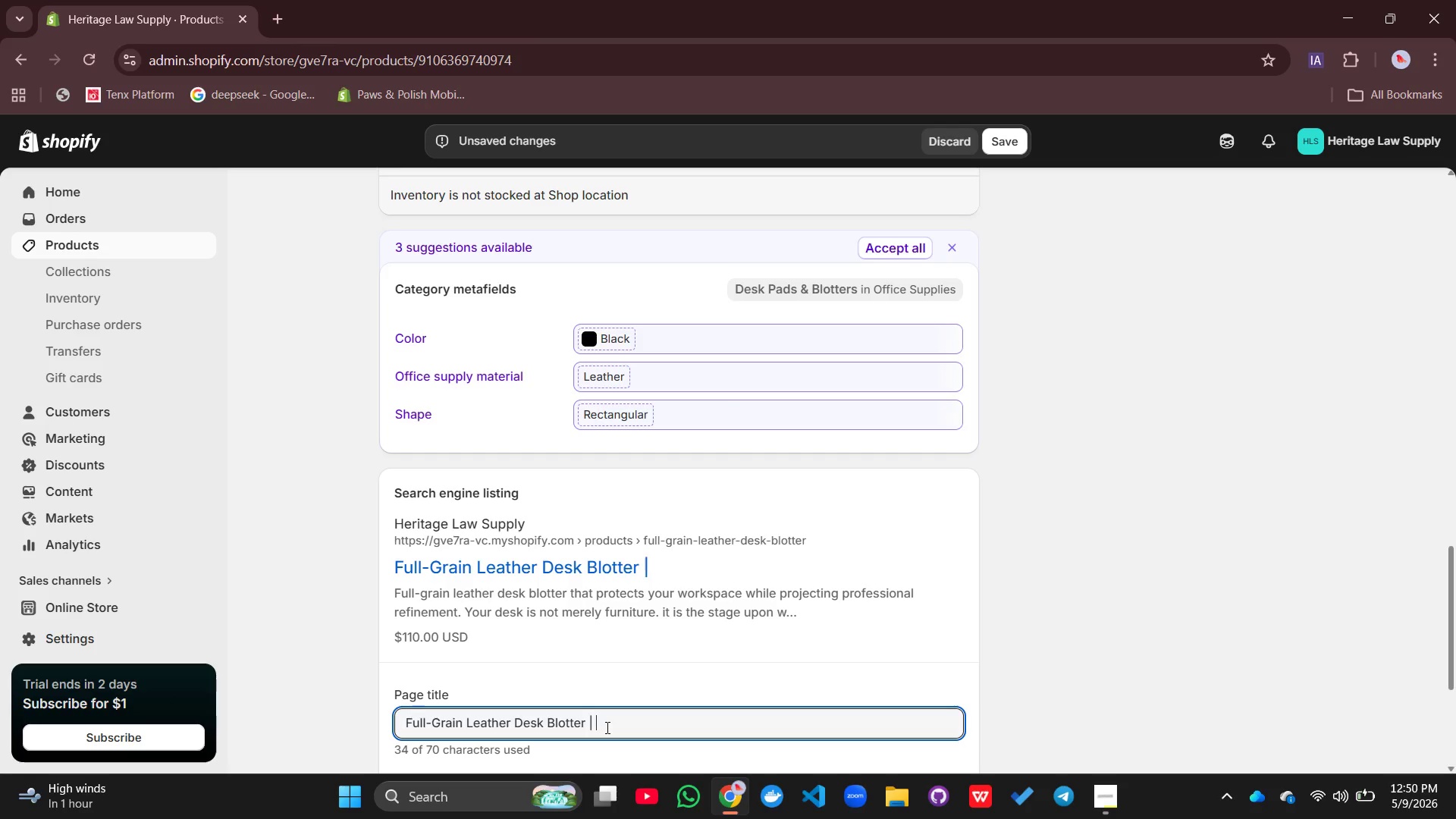 
type(Heritage Law Supply)
 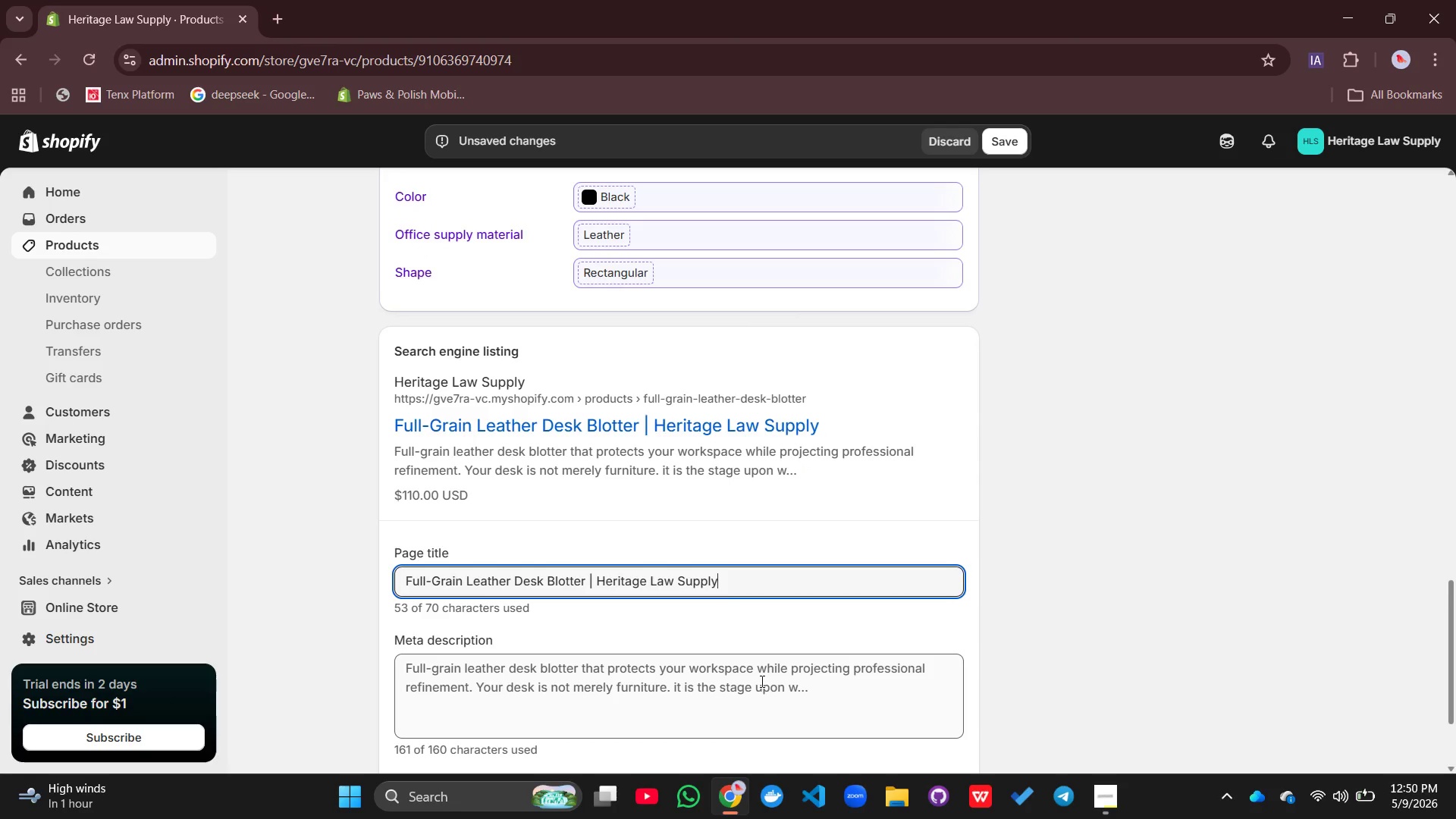 
wait(7.23)
 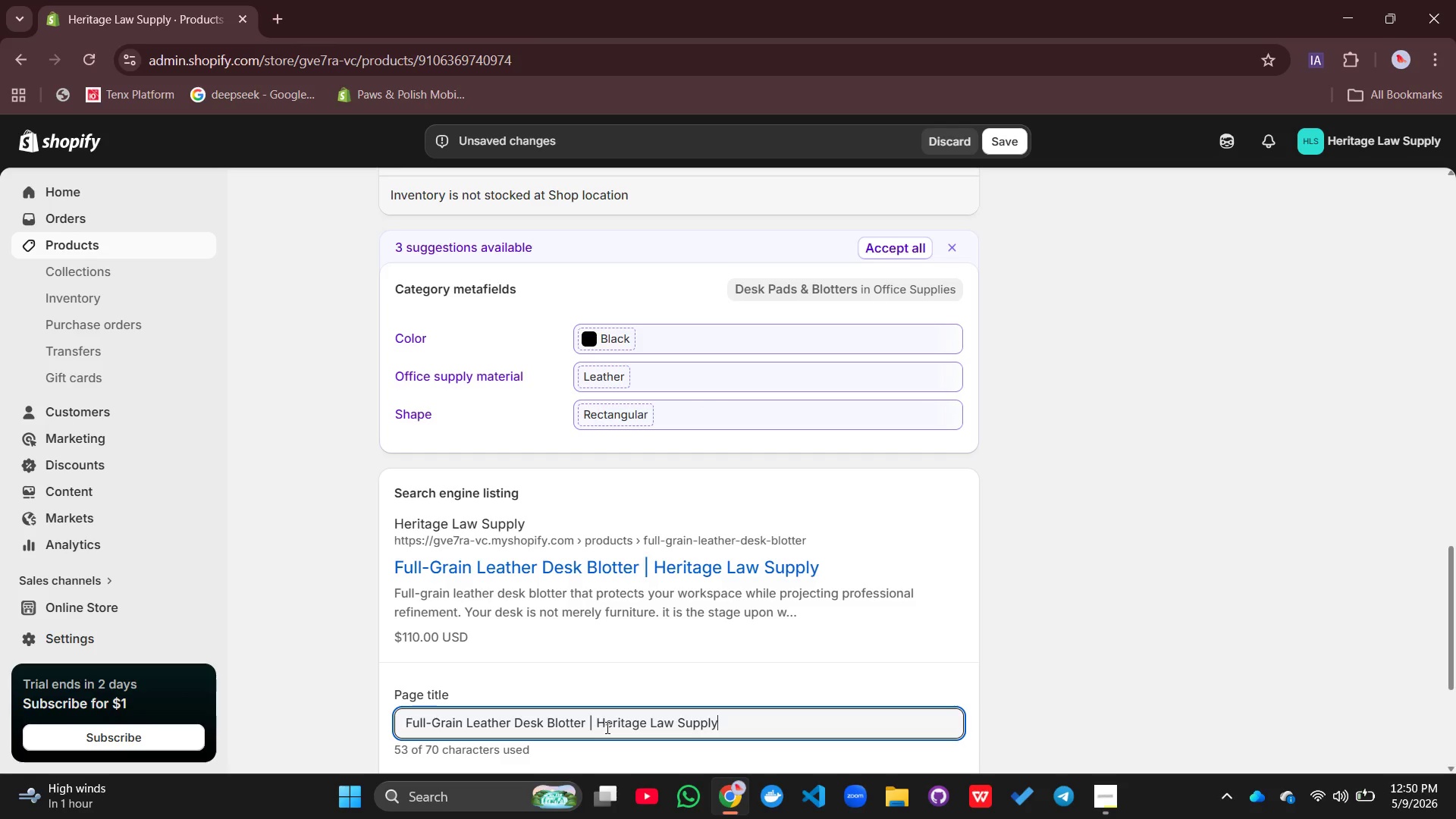 
mouse_move([885, 586])
 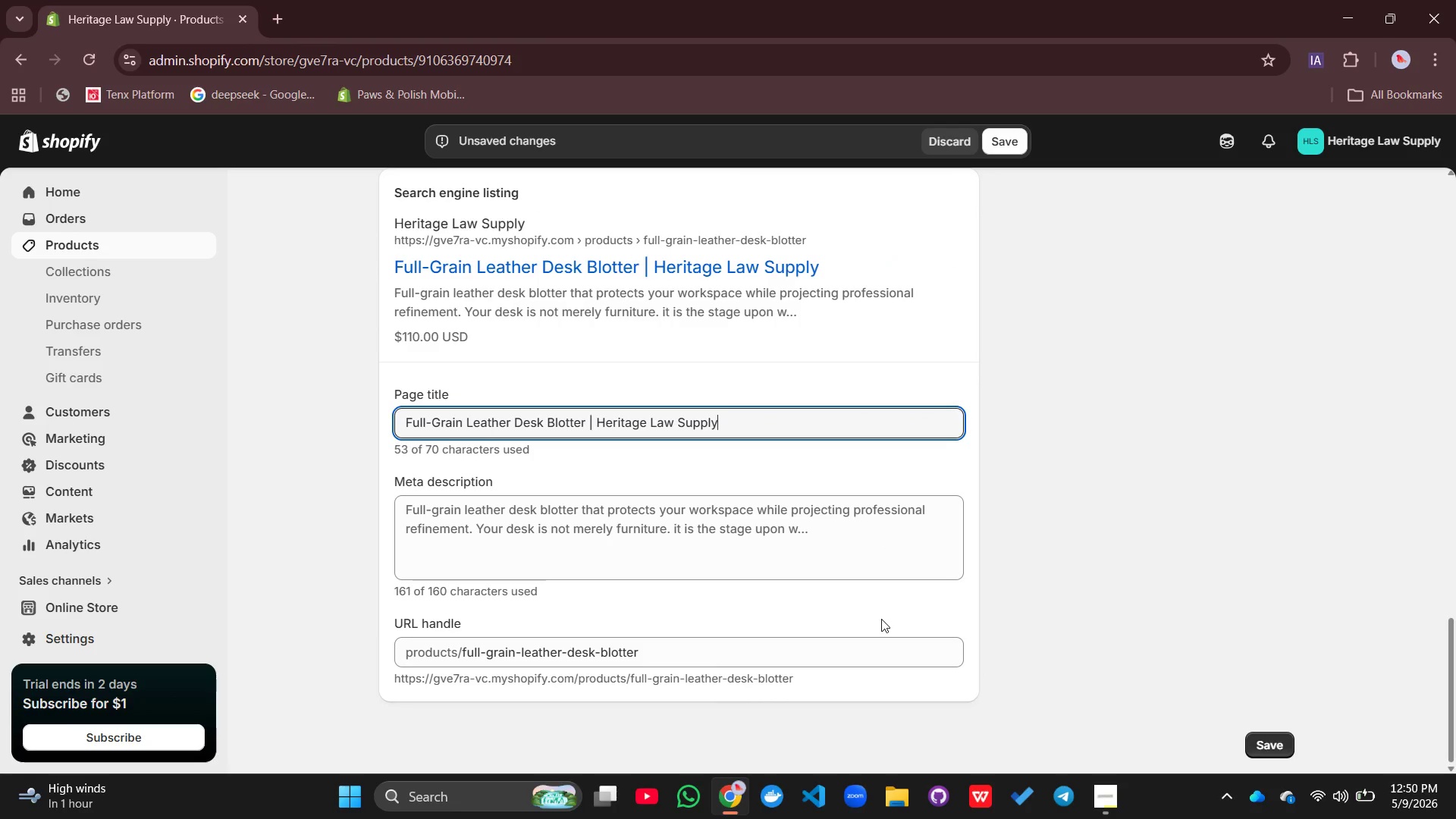 
left_click([740, 557])
 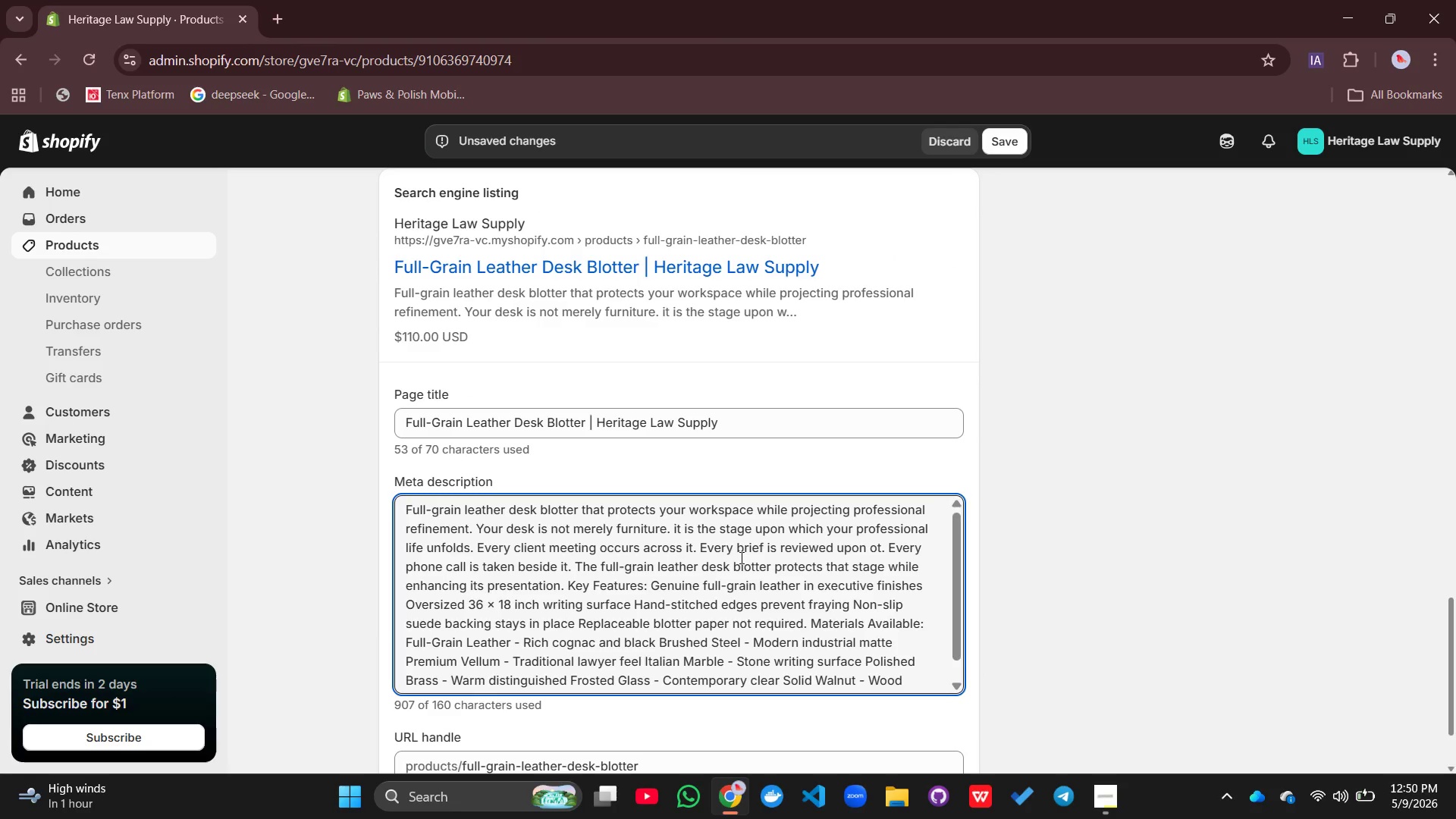 
key(Control+A)
 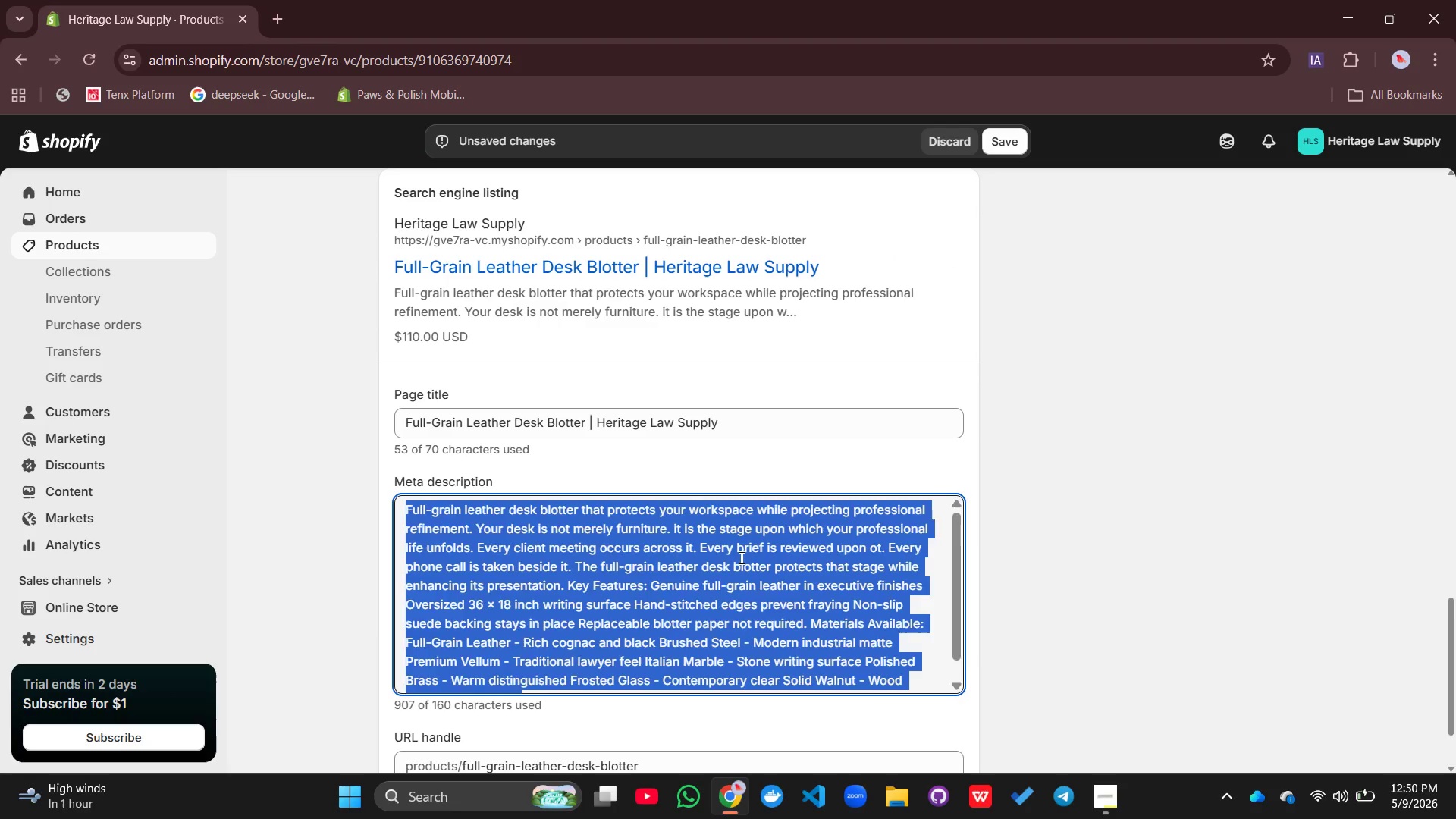 
key(Backspace)
 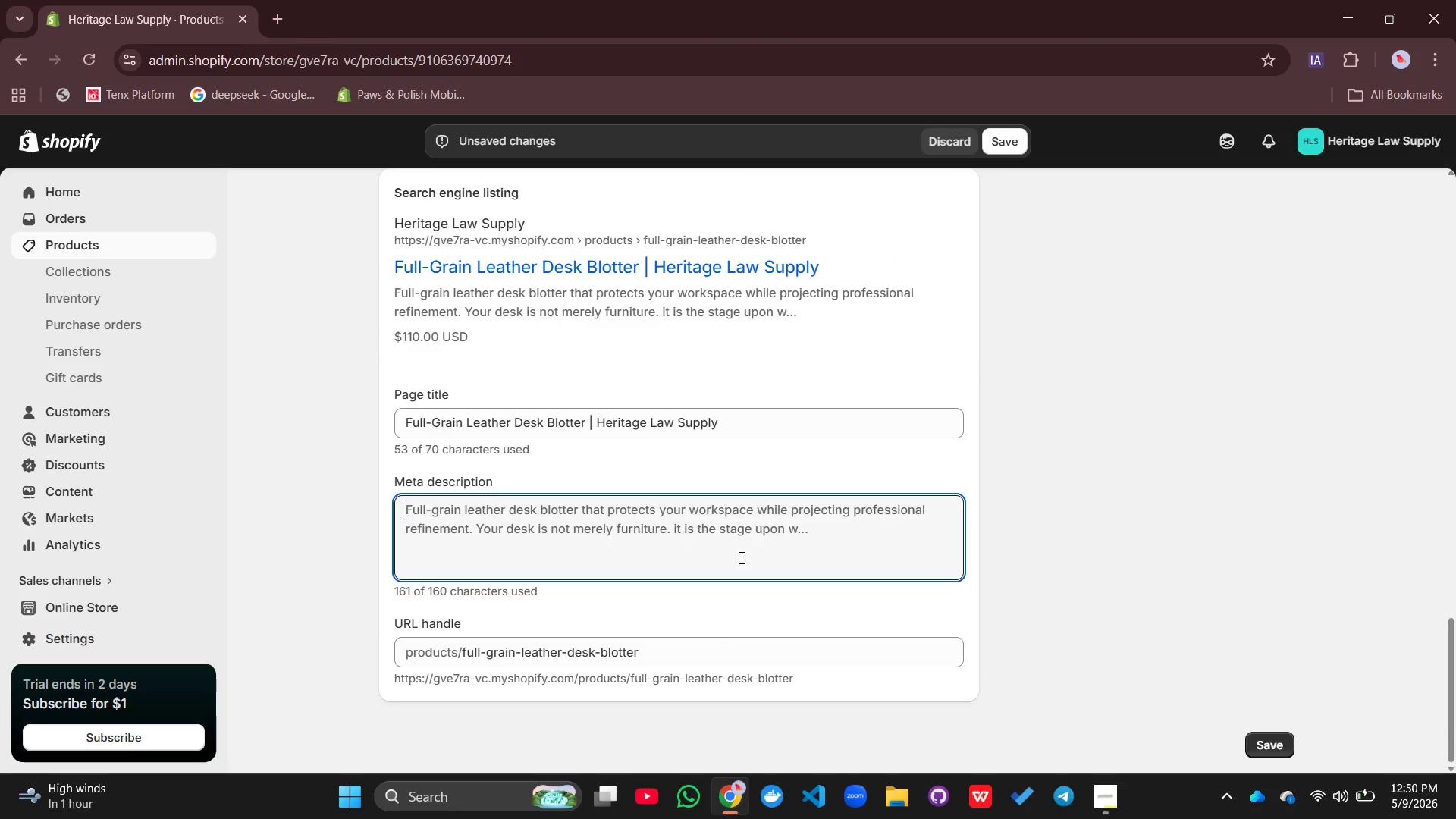 
type(Fu;;)
key(Backspace)
key(Backspace)
type(ll-grain lea)
 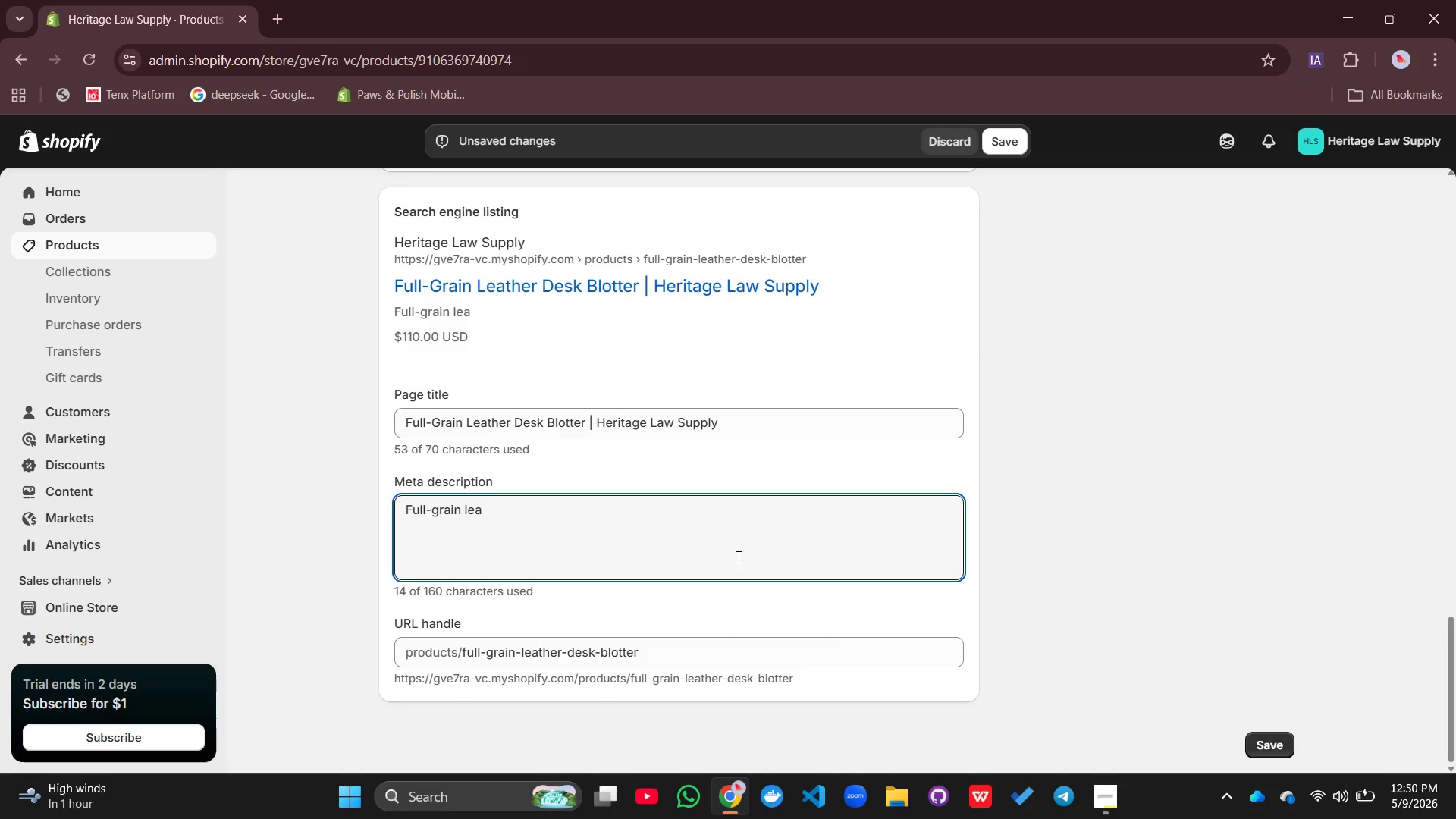 
type(ther desk blotter for attorneys and judges. Executive writing surface protect )
key(Backspace)
type(s your)
 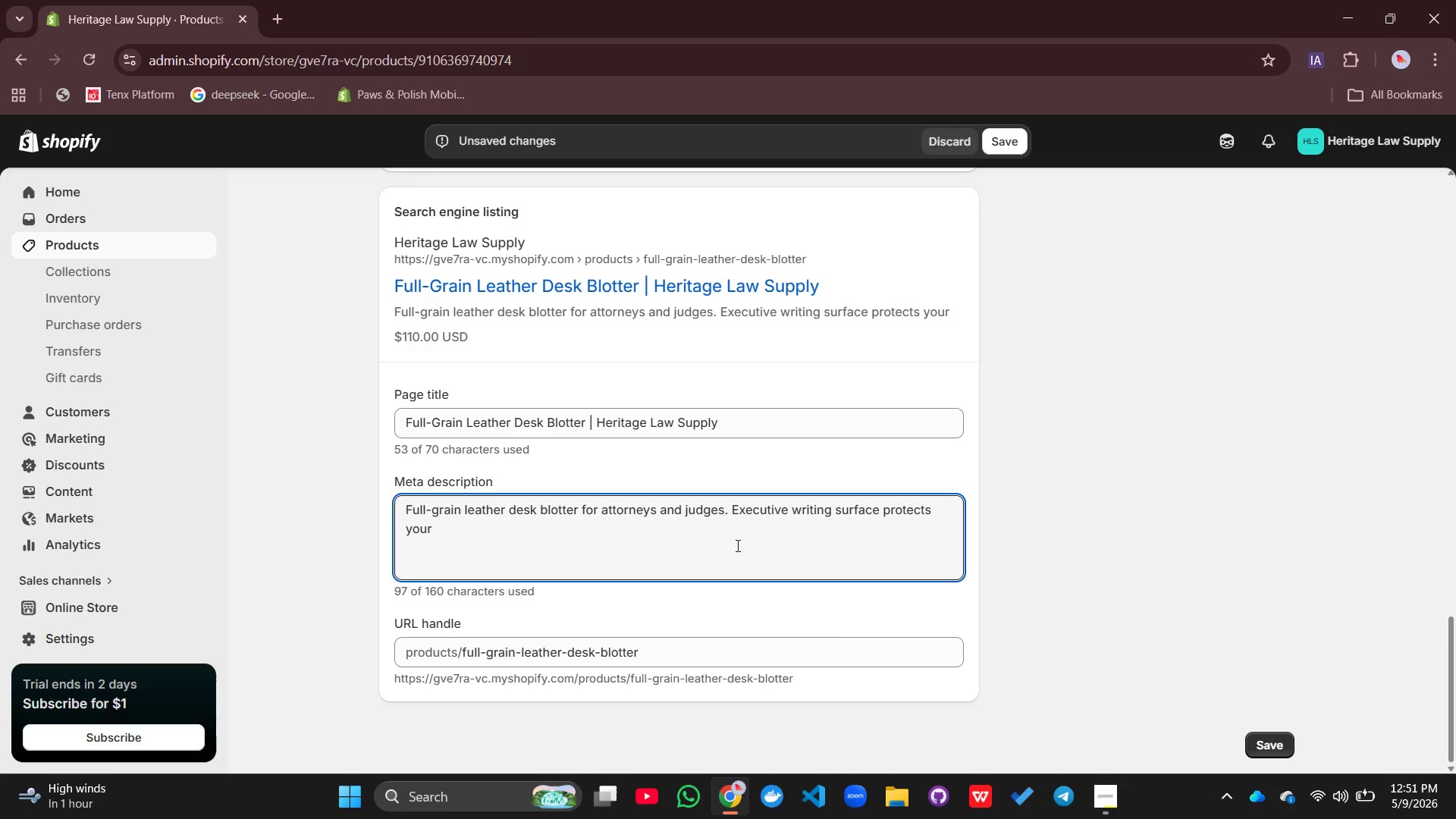 
type( desk with )
 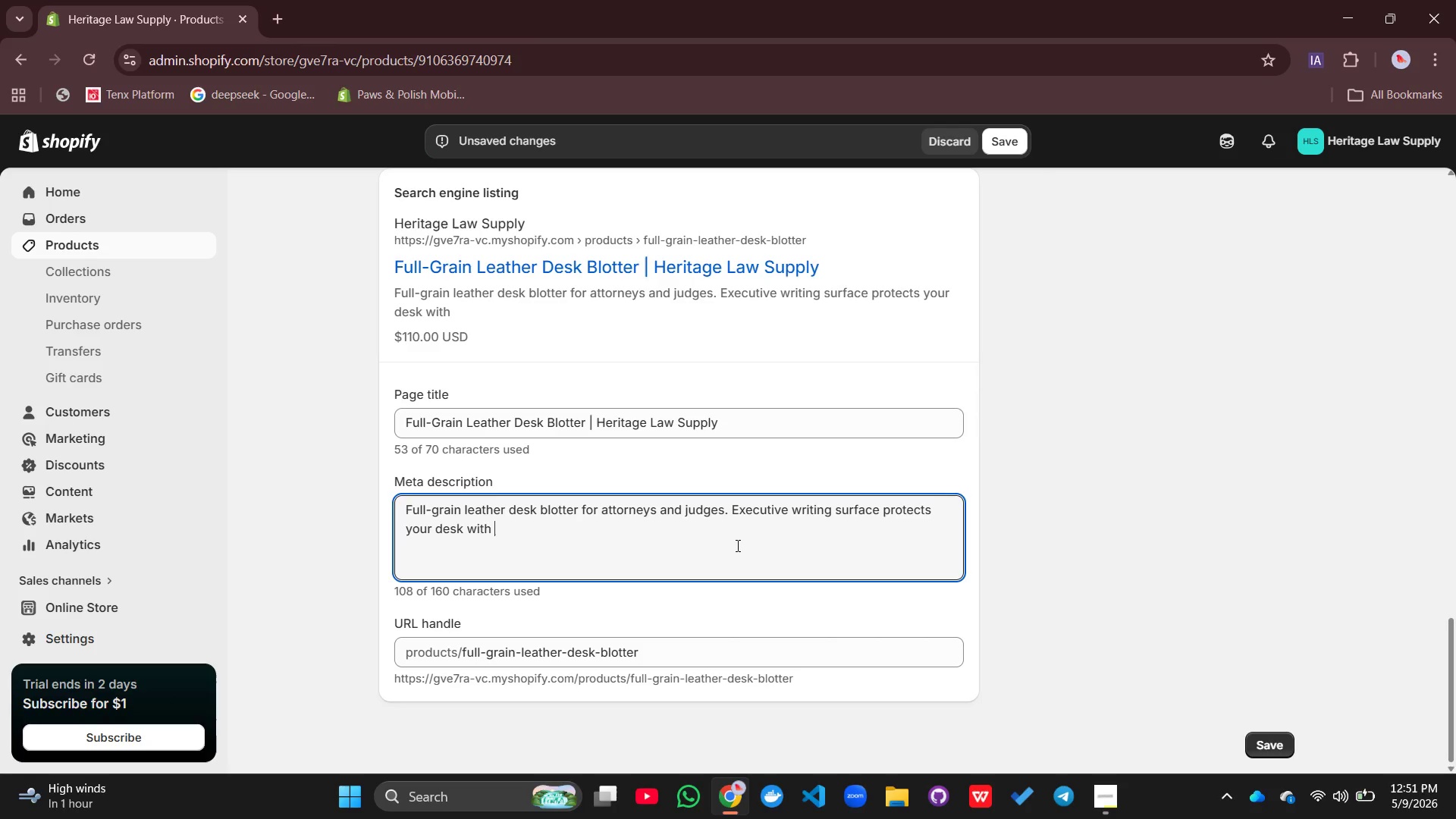 
wait(17.0)
 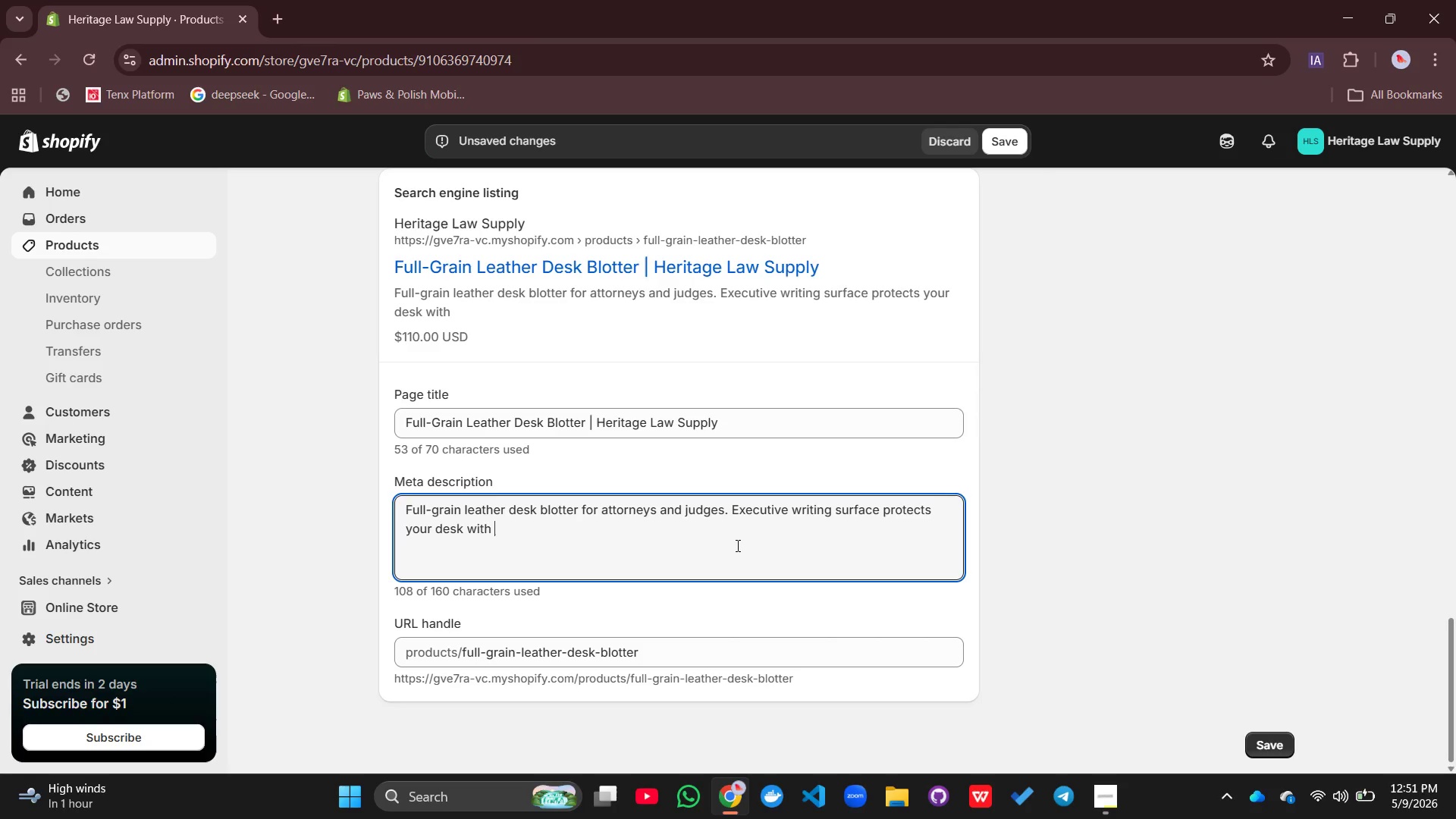 
type(professional refinement.)
 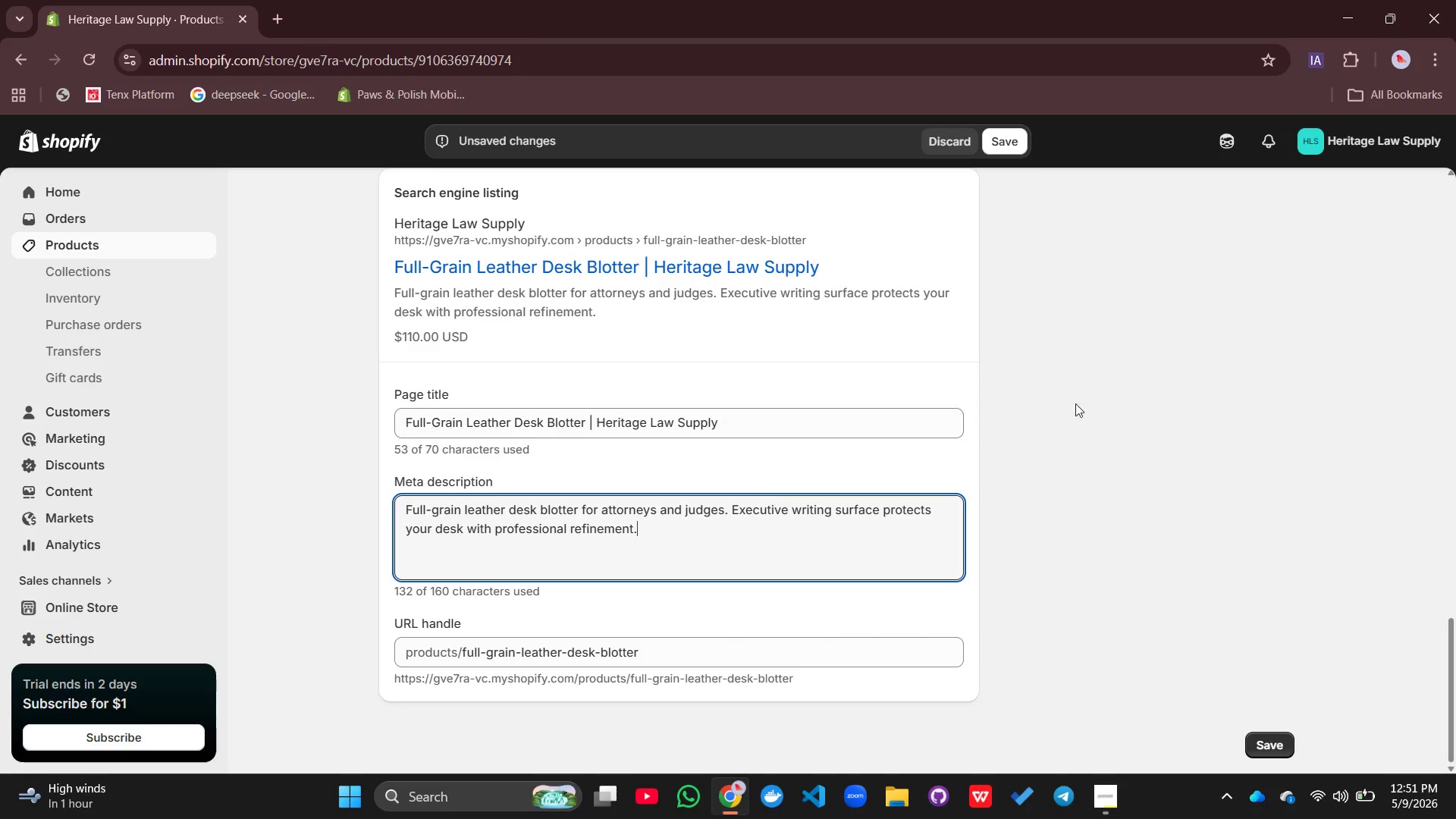 
scroll: coordinate [1198, 419], scroll_direction: up, amount: 17.0
 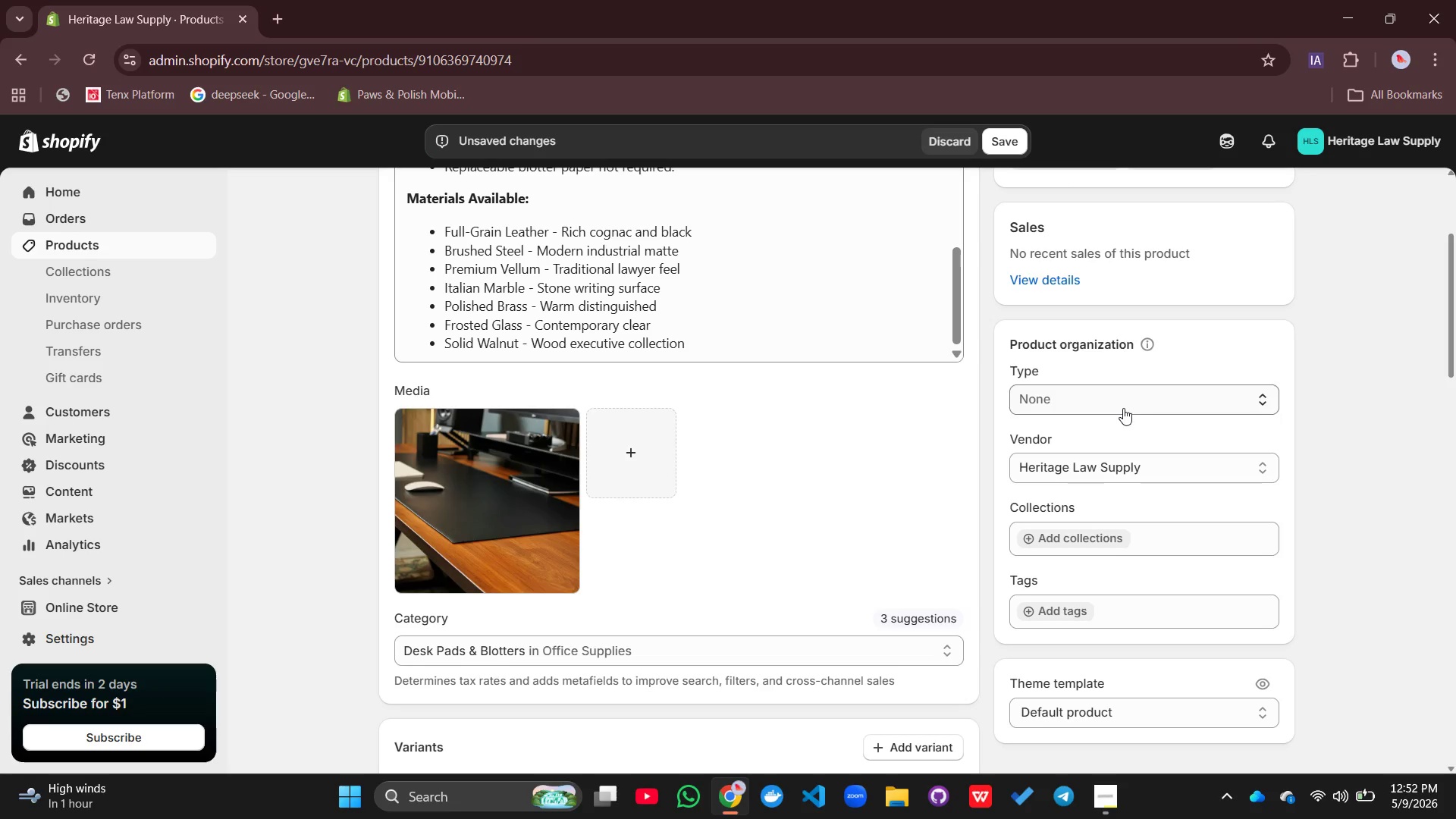 
left_click([1123, 408])
 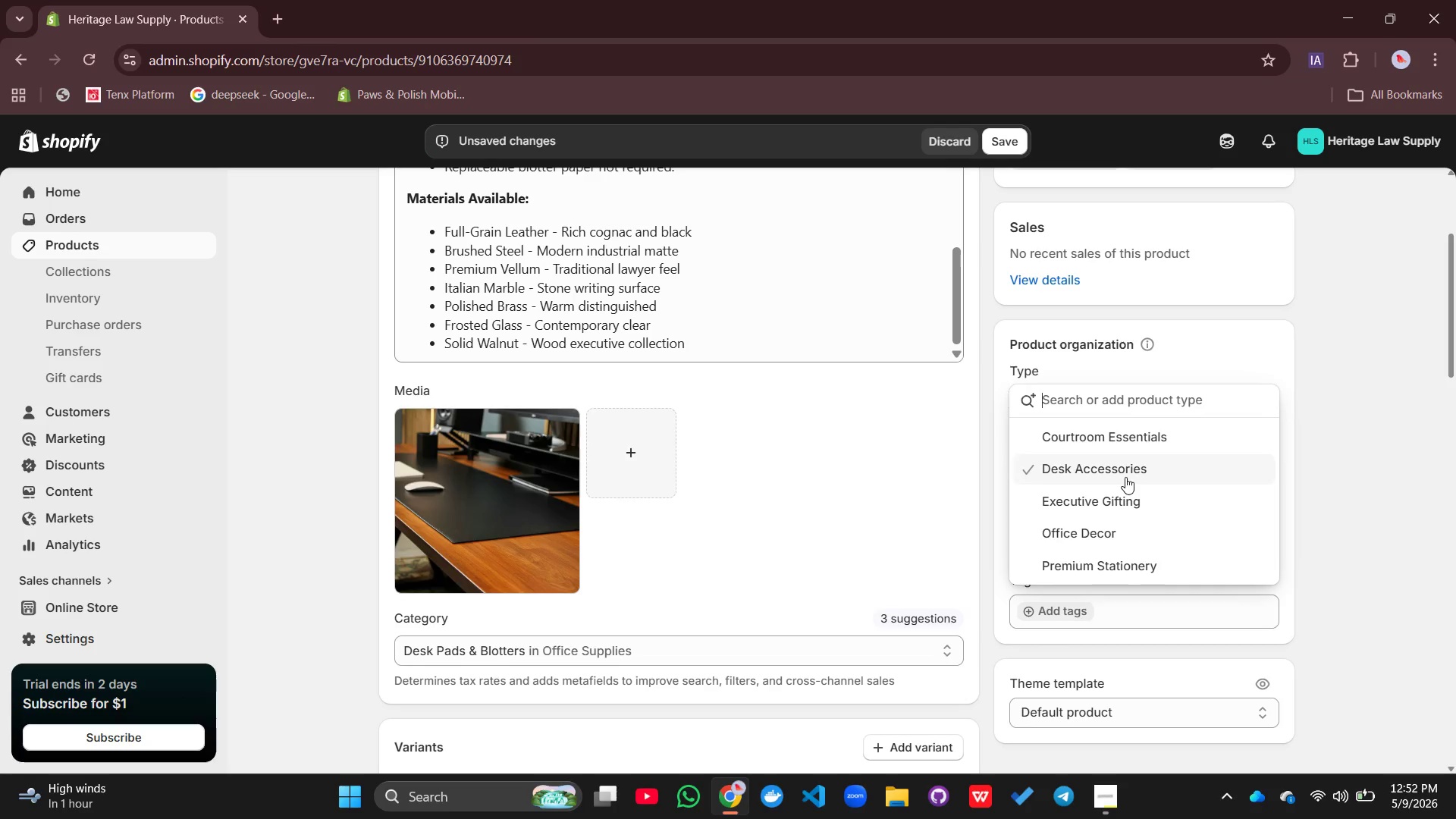 
left_click([1125, 475])
 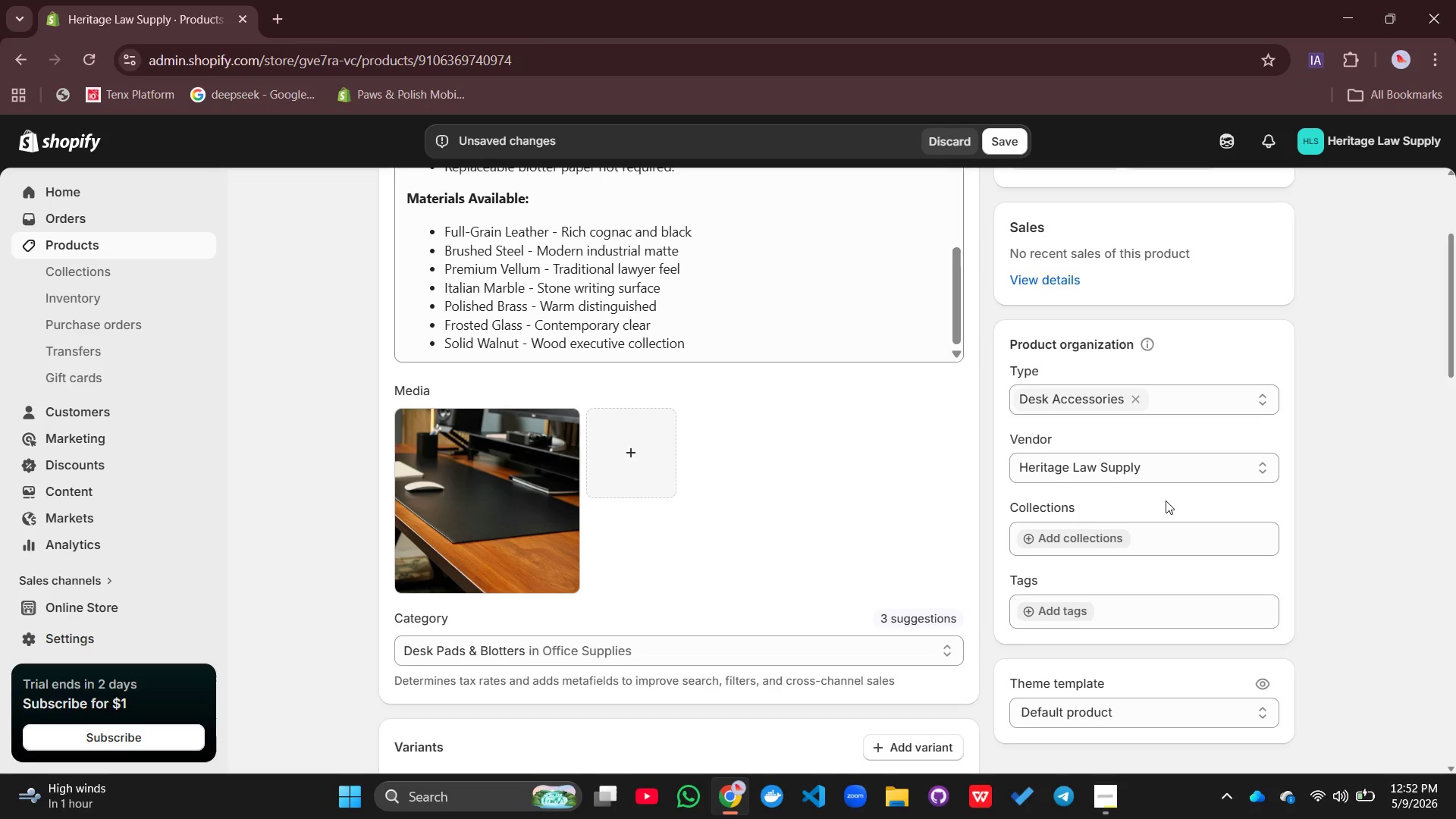 
scroll: coordinate [1166, 500], scroll_direction: down, amount: 1.0
 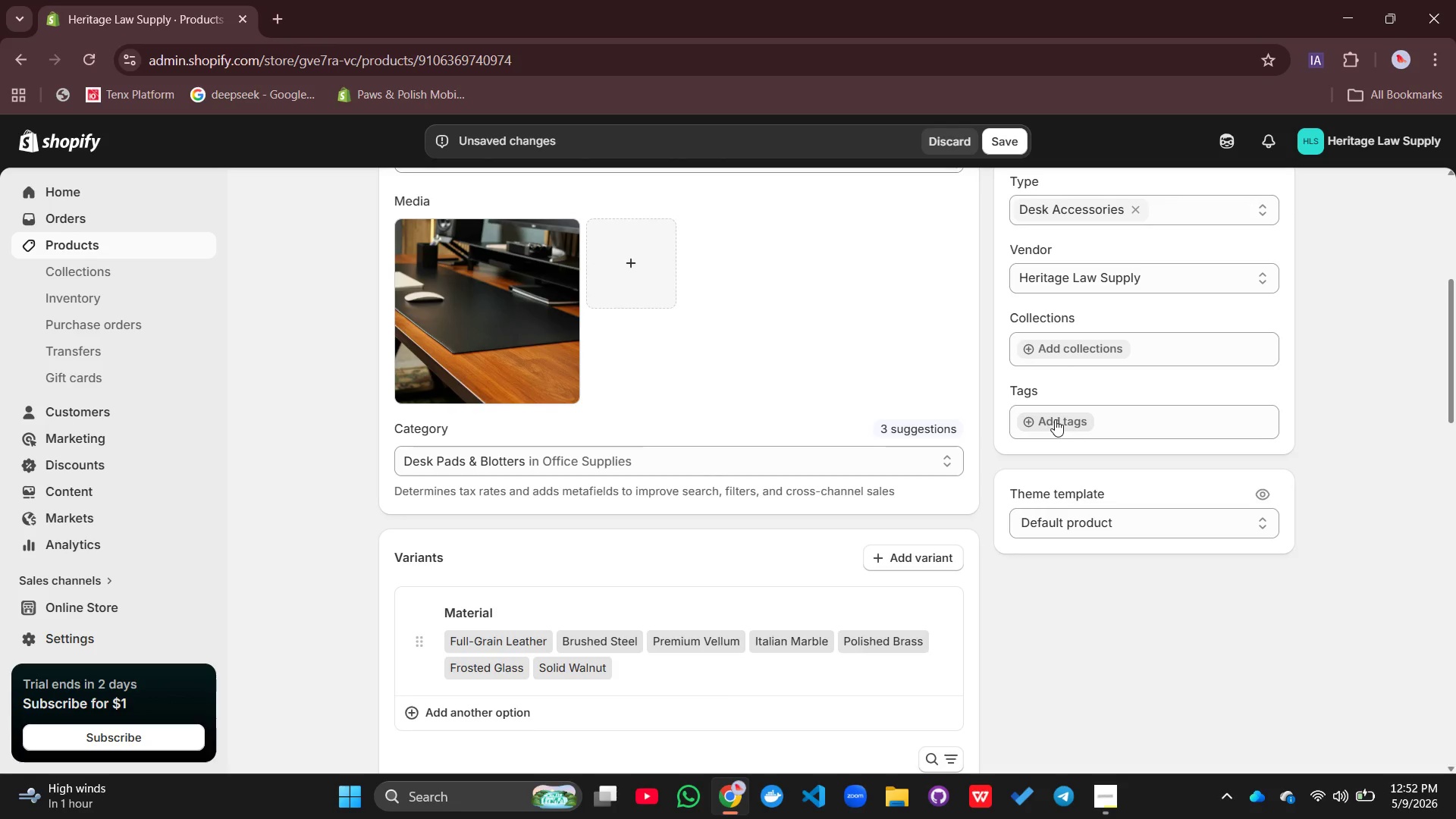 
left_click([1055, 419])
 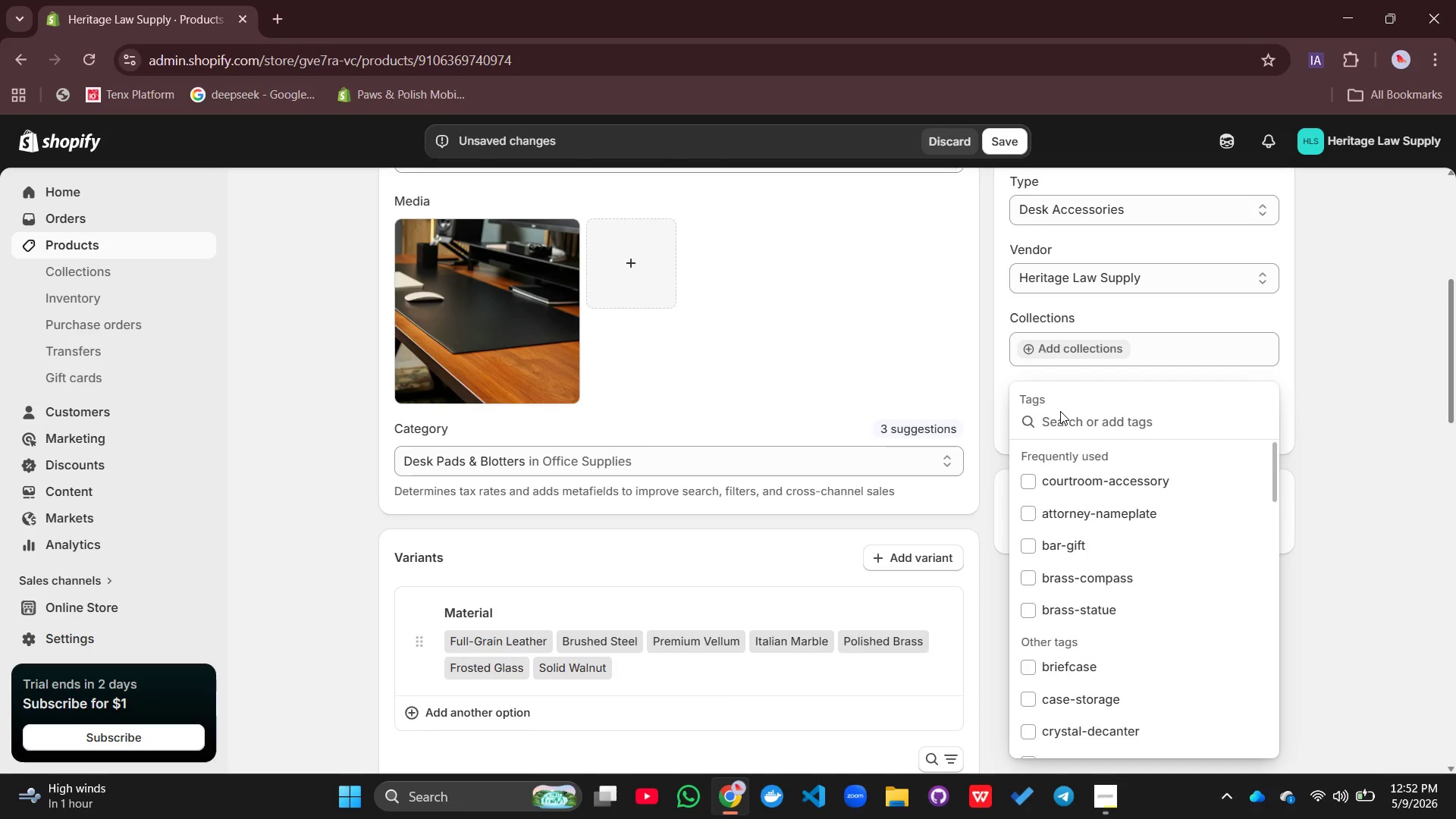 
type(desk-vl)
key(Backspace)
key(Backspace)
type(blotter)
 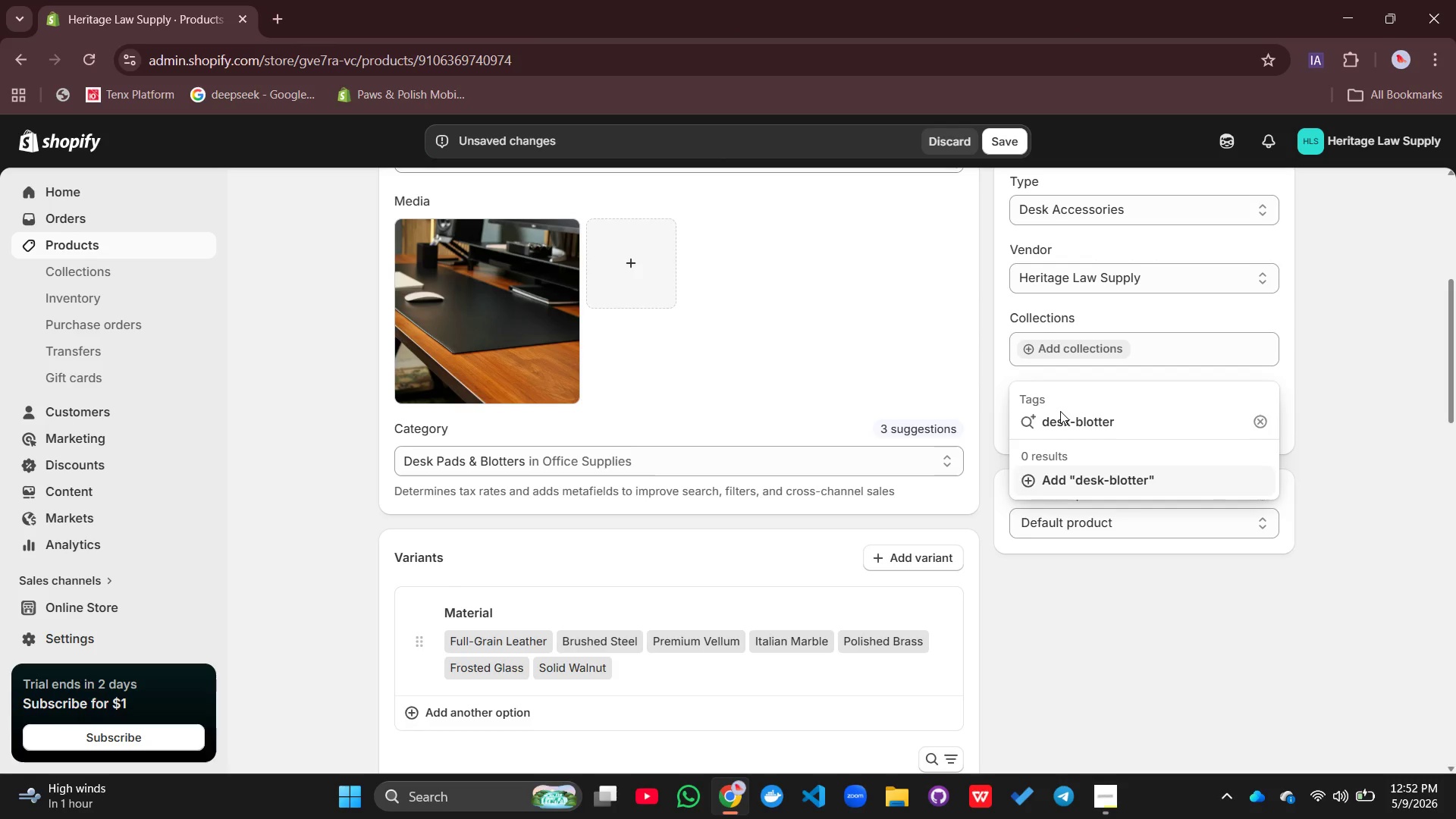 
wait(6.73)
 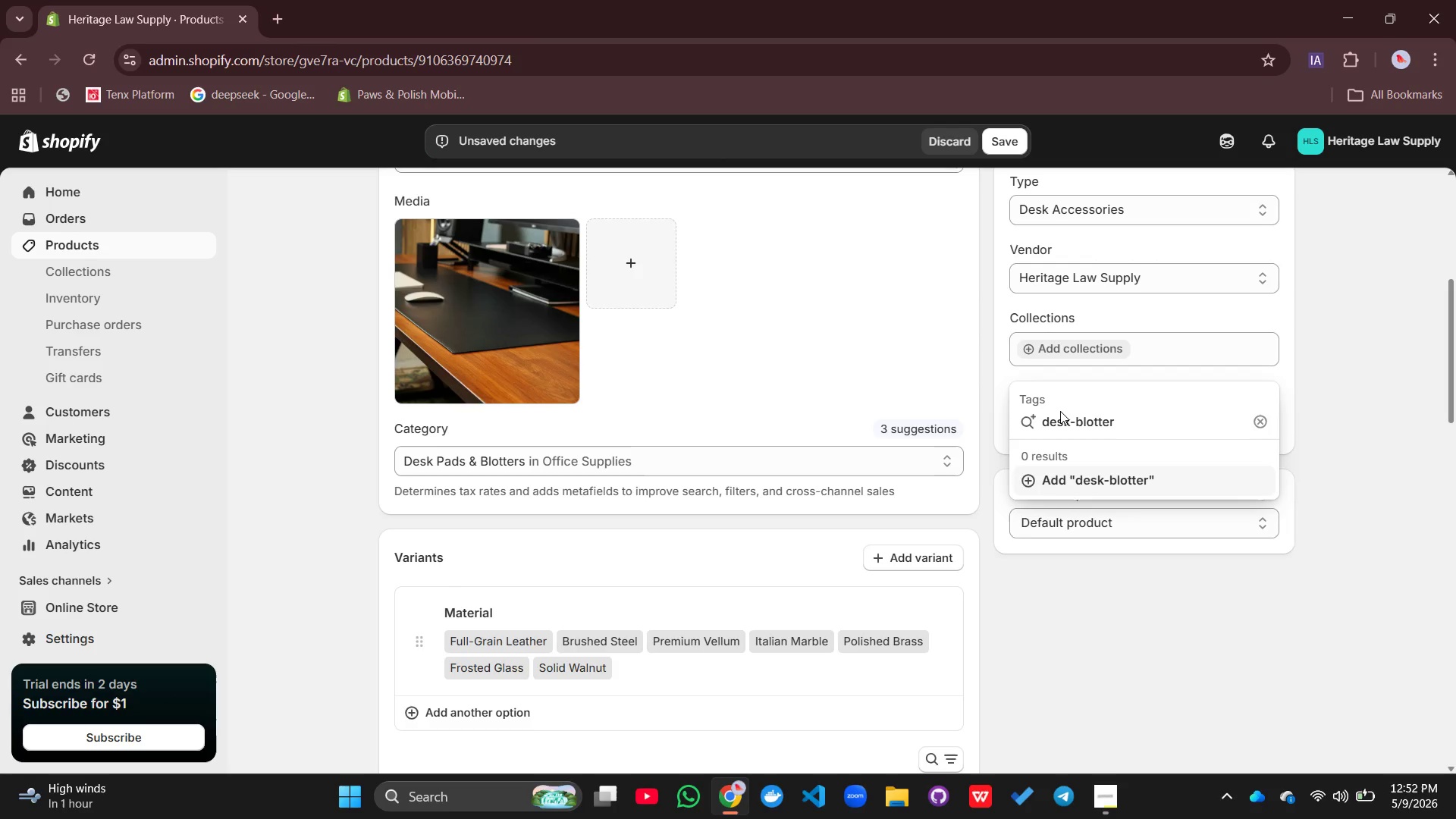 
type(, leather-)
 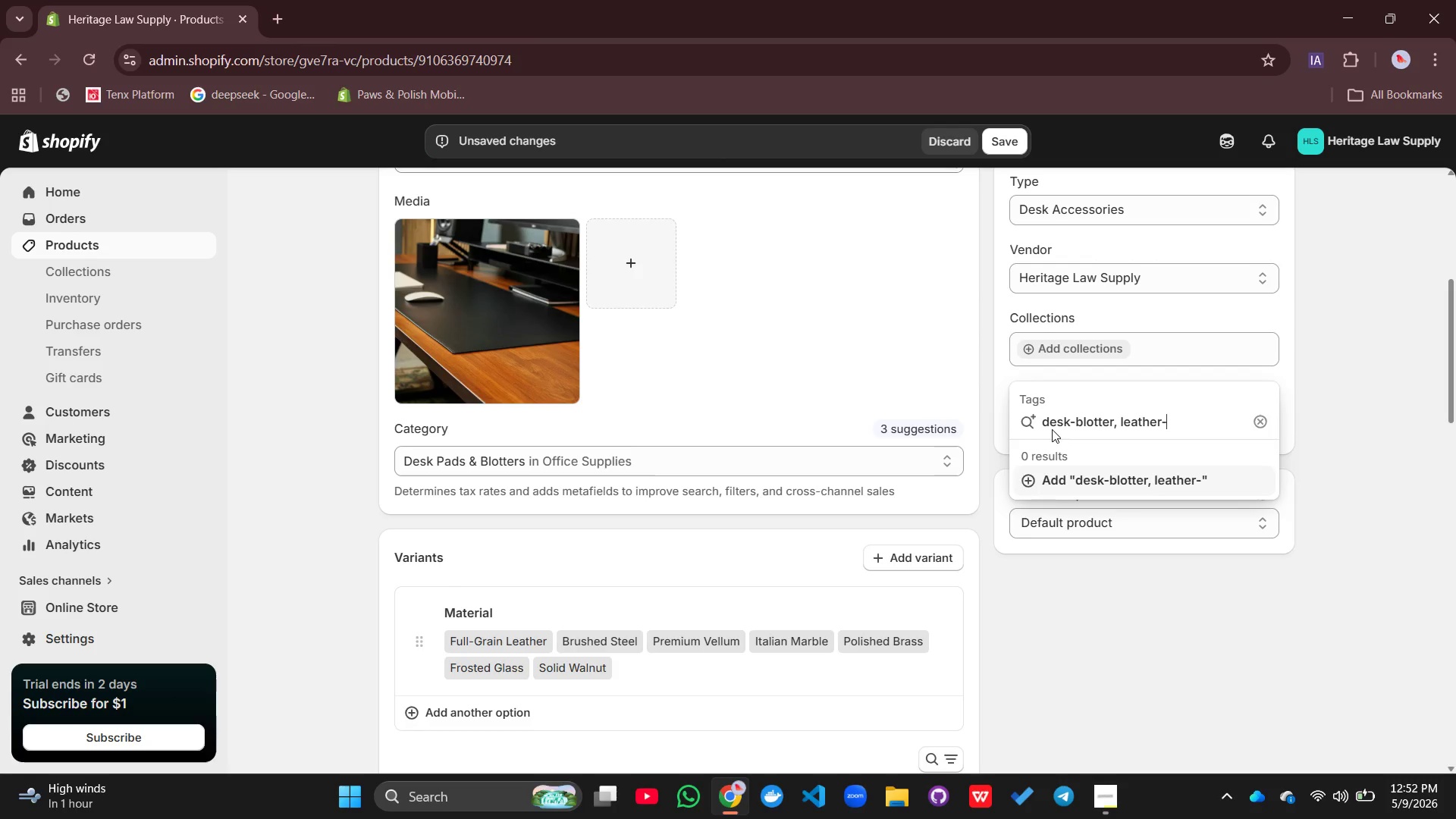 
wait(25.16)
 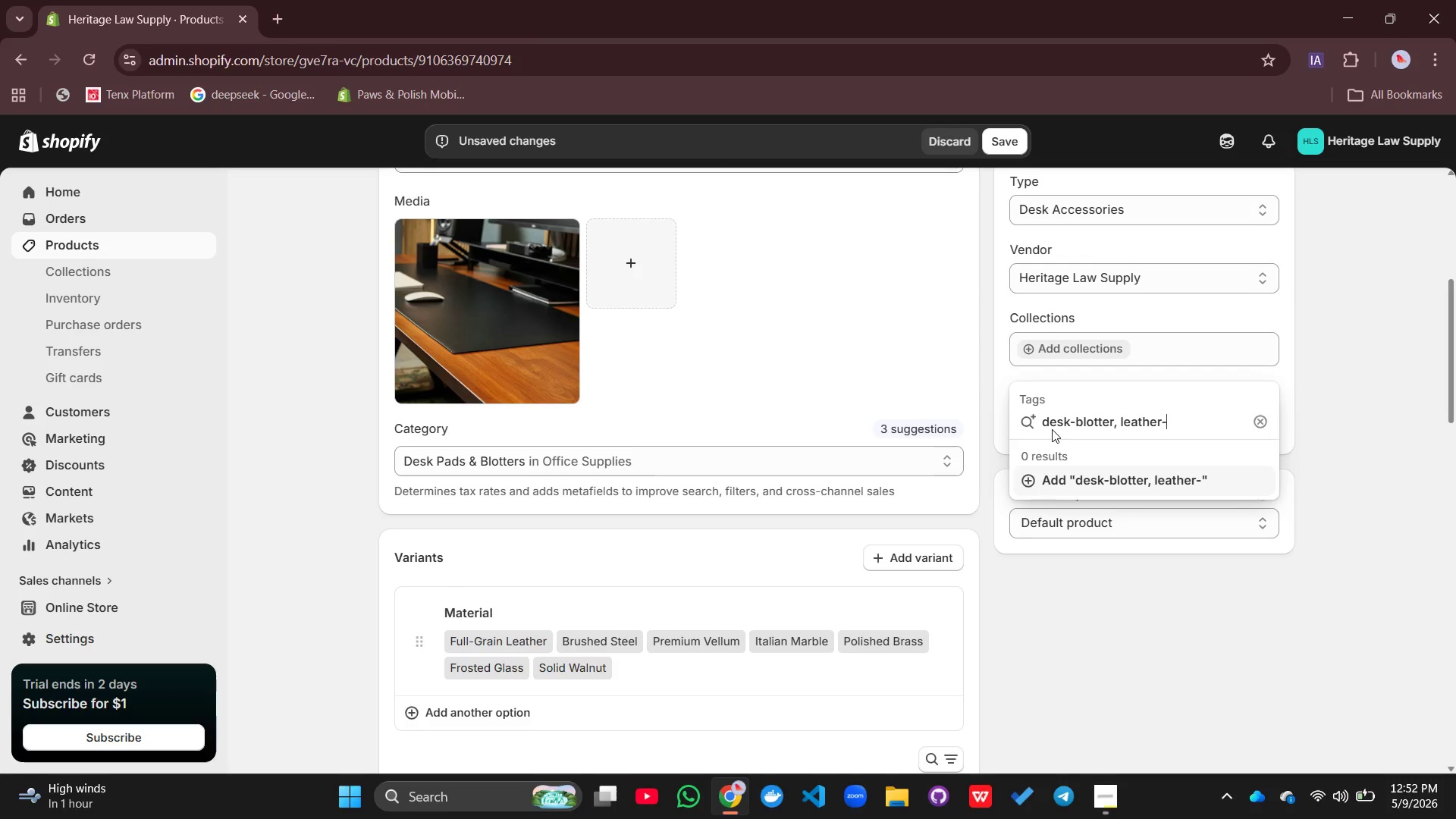 
type(desktop, executive-accessory)
 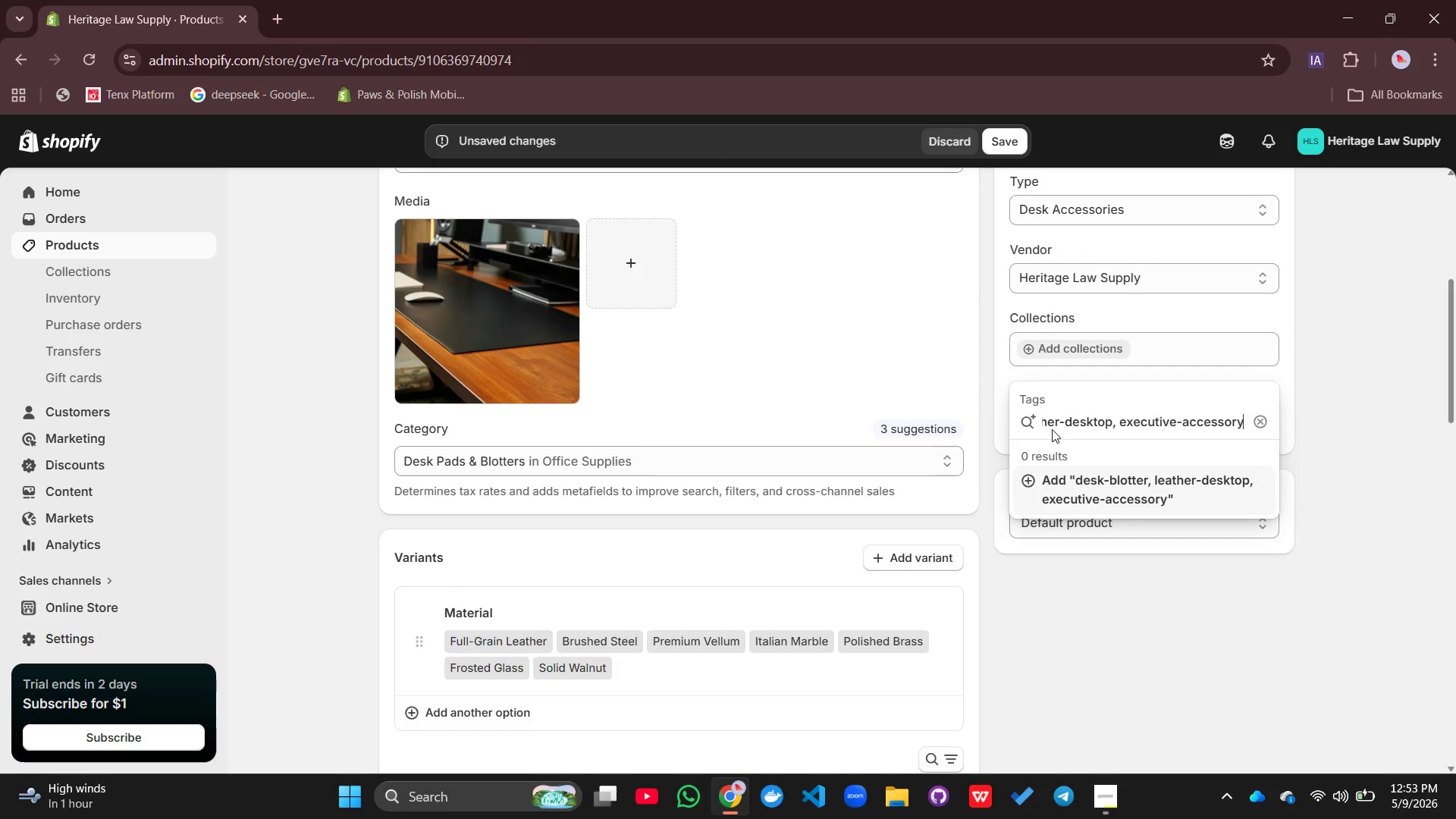 
key(Enter)
 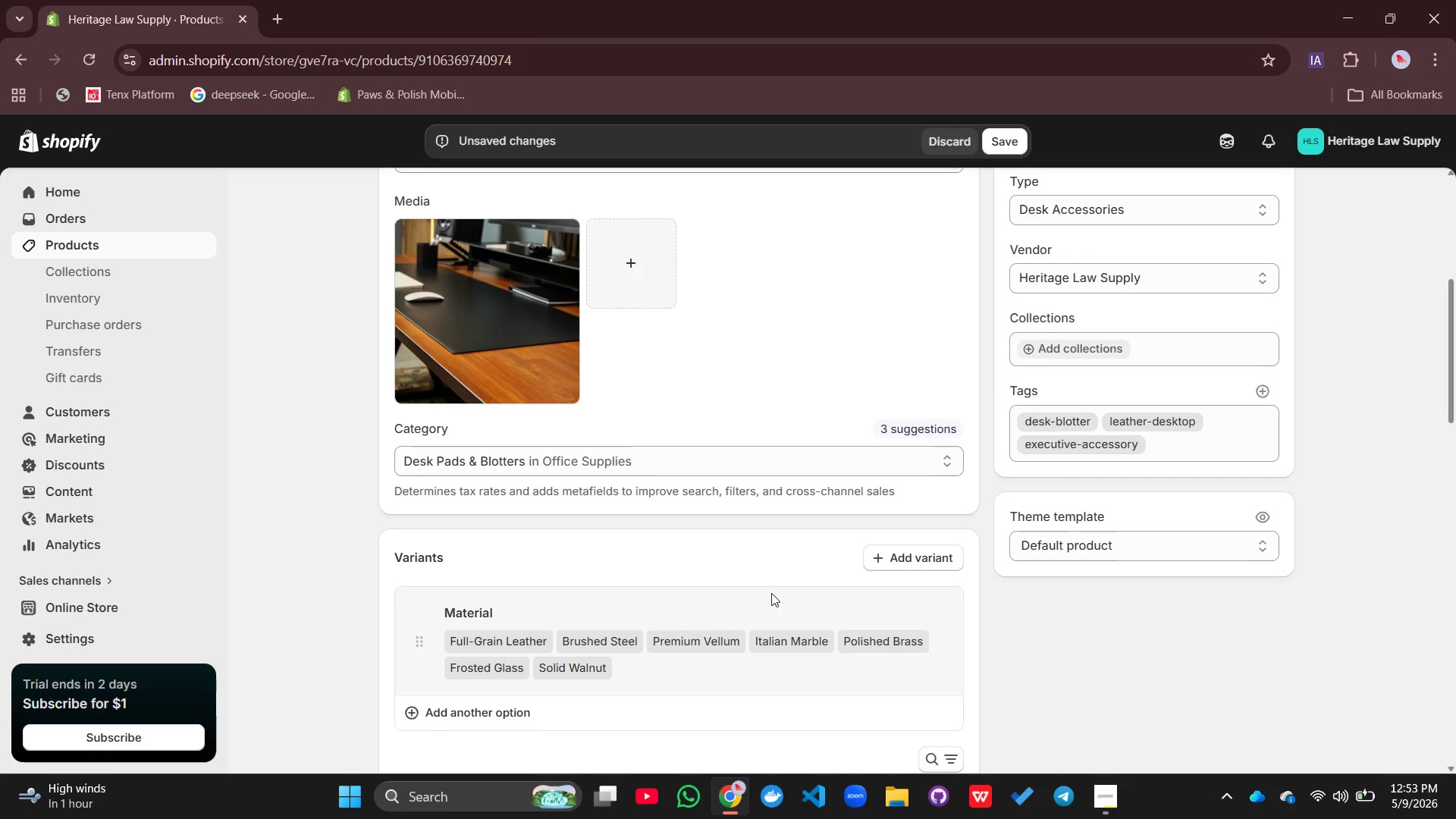 
scroll: coordinate [771, 591], scroll_direction: down, amount: 6.0
 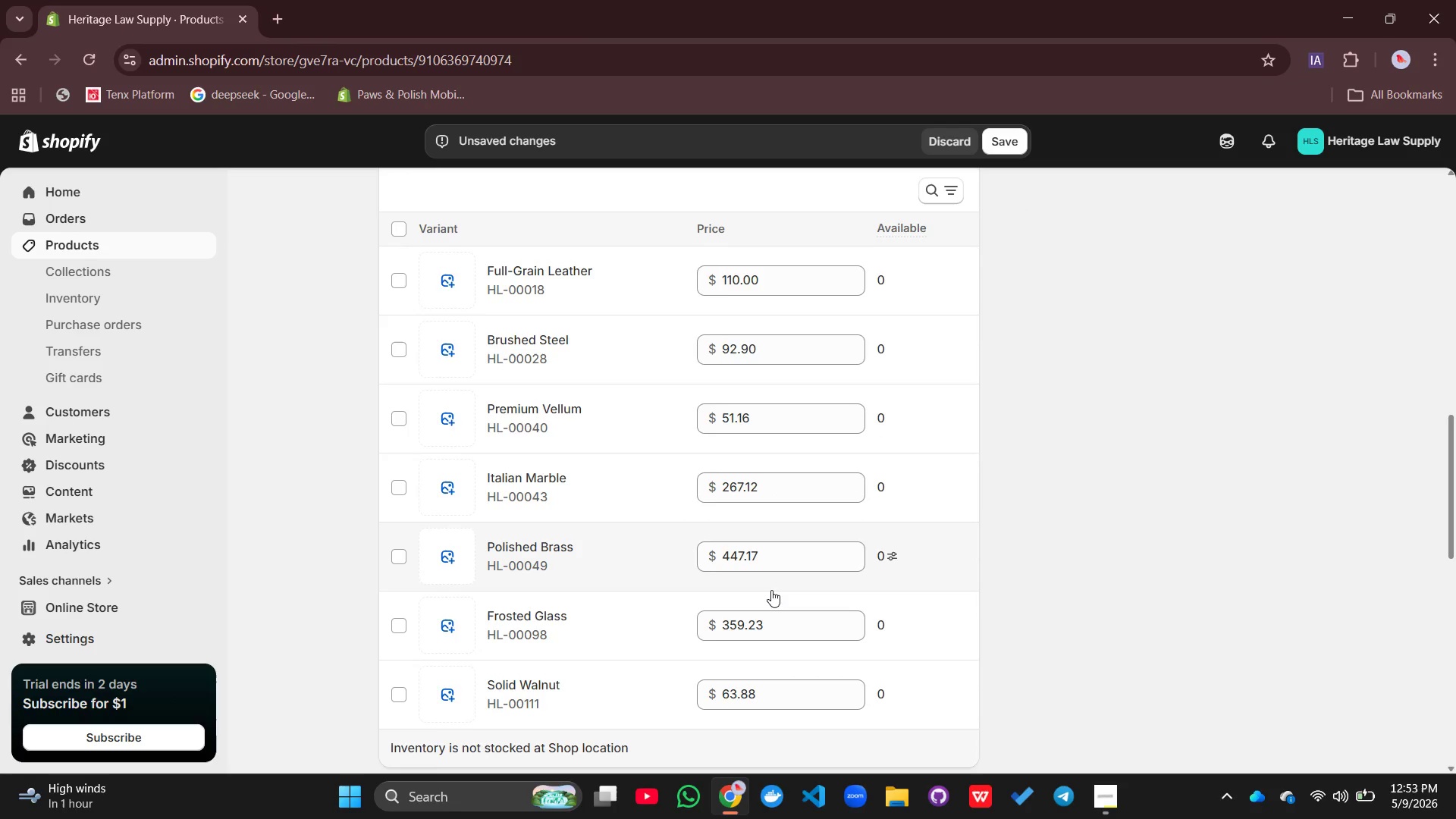 
scroll: coordinate [771, 590], scroll_direction: up, amount: 5.0
 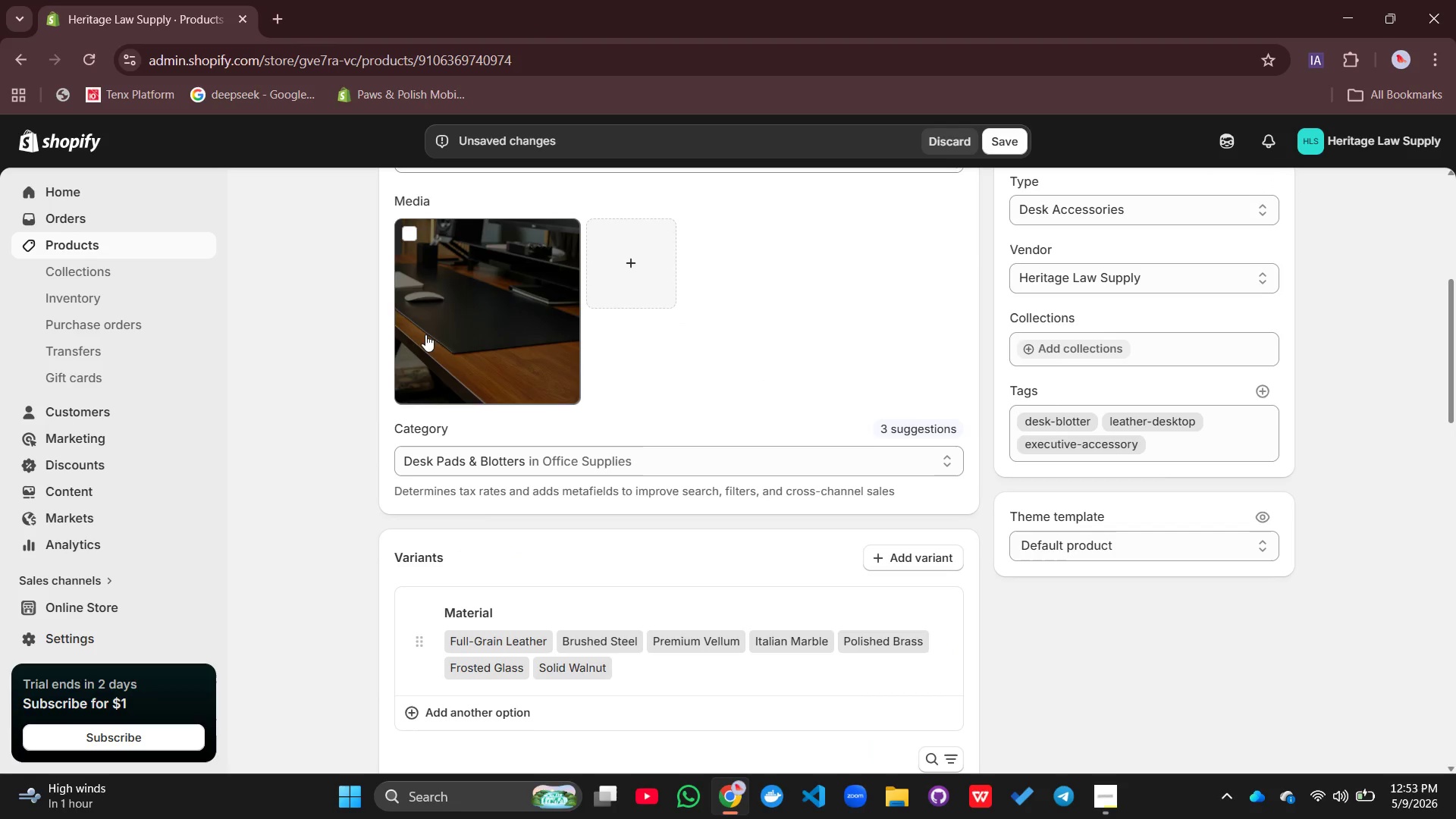 
left_click([444, 325])
 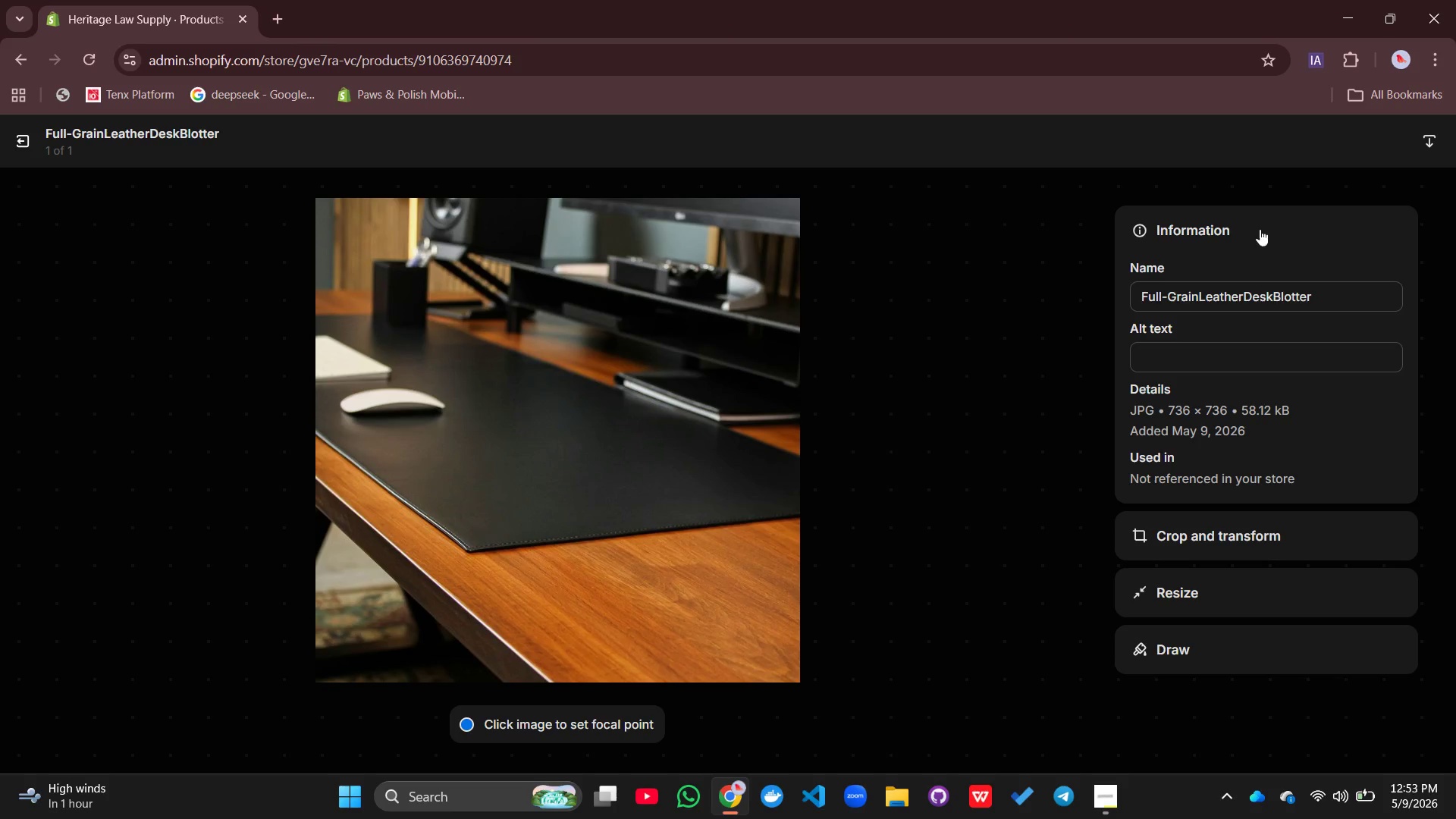 
left_click([1210, 367])
 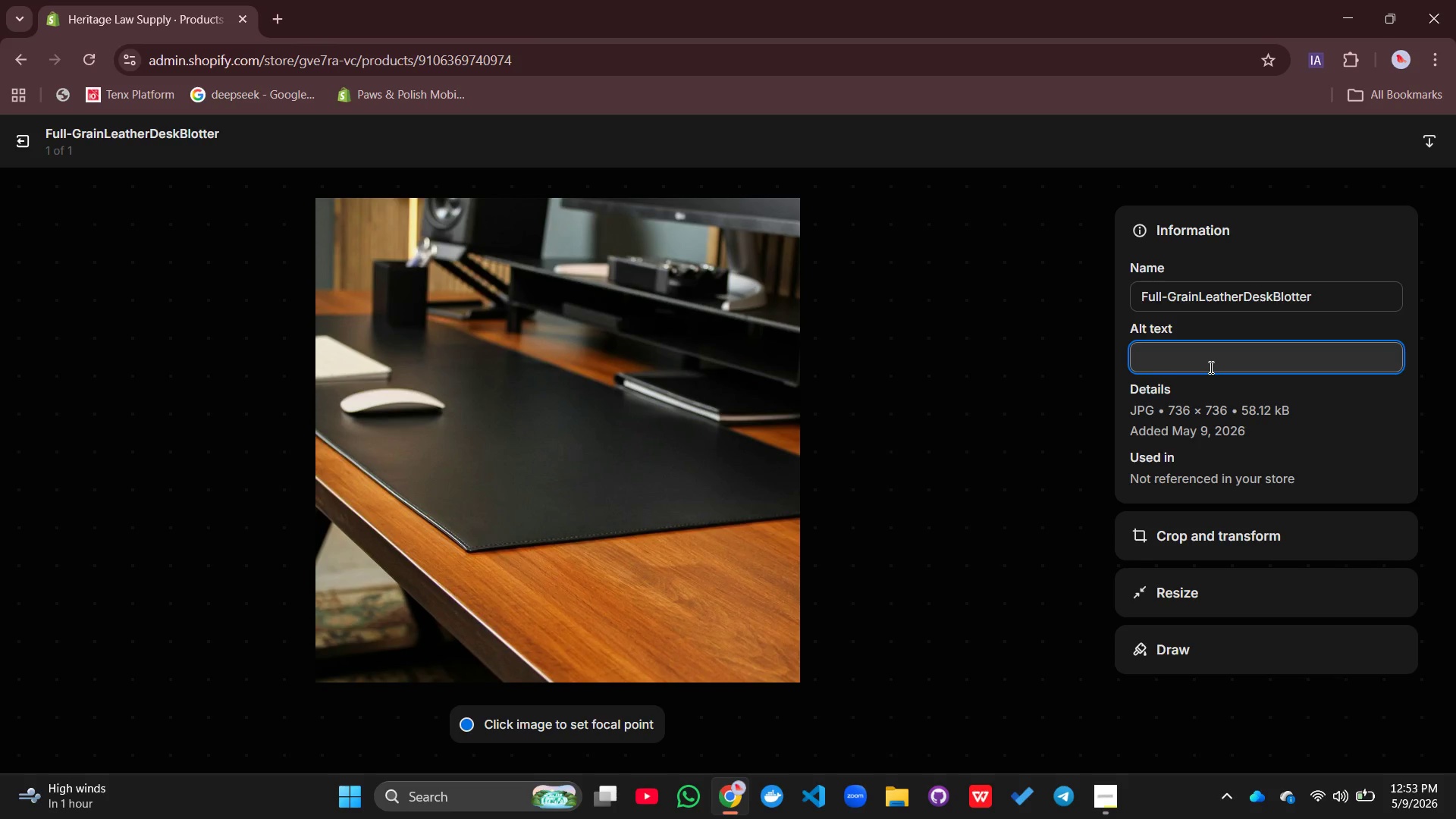 
type(Black full-grain leather desk blotter on maho)
 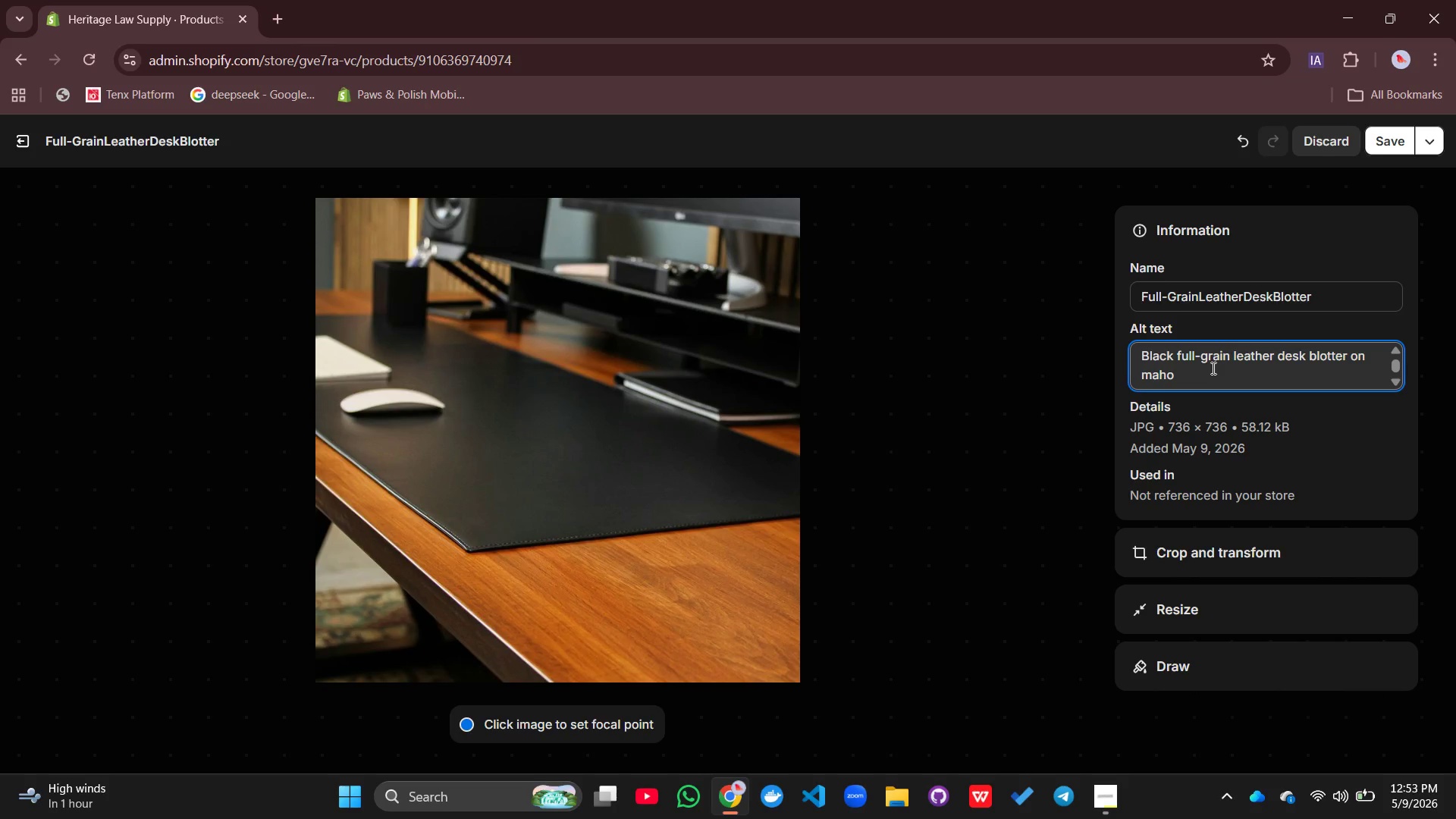 
wait(5.03)
 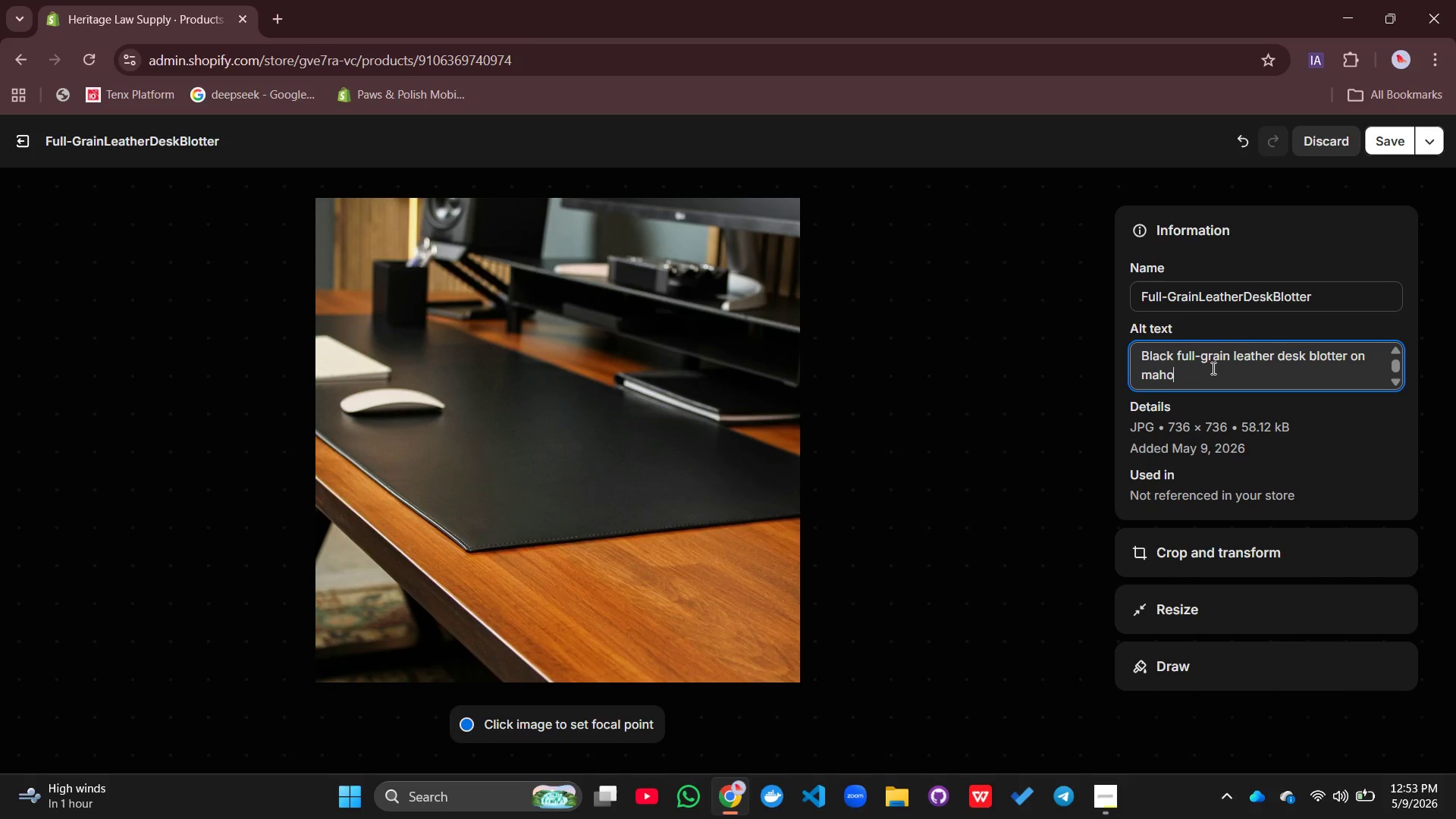 
type(gany desk woth)
key(Backspace)
key(Backspace)
key(Backspace)
type(ith fountain pen and legal pad)
 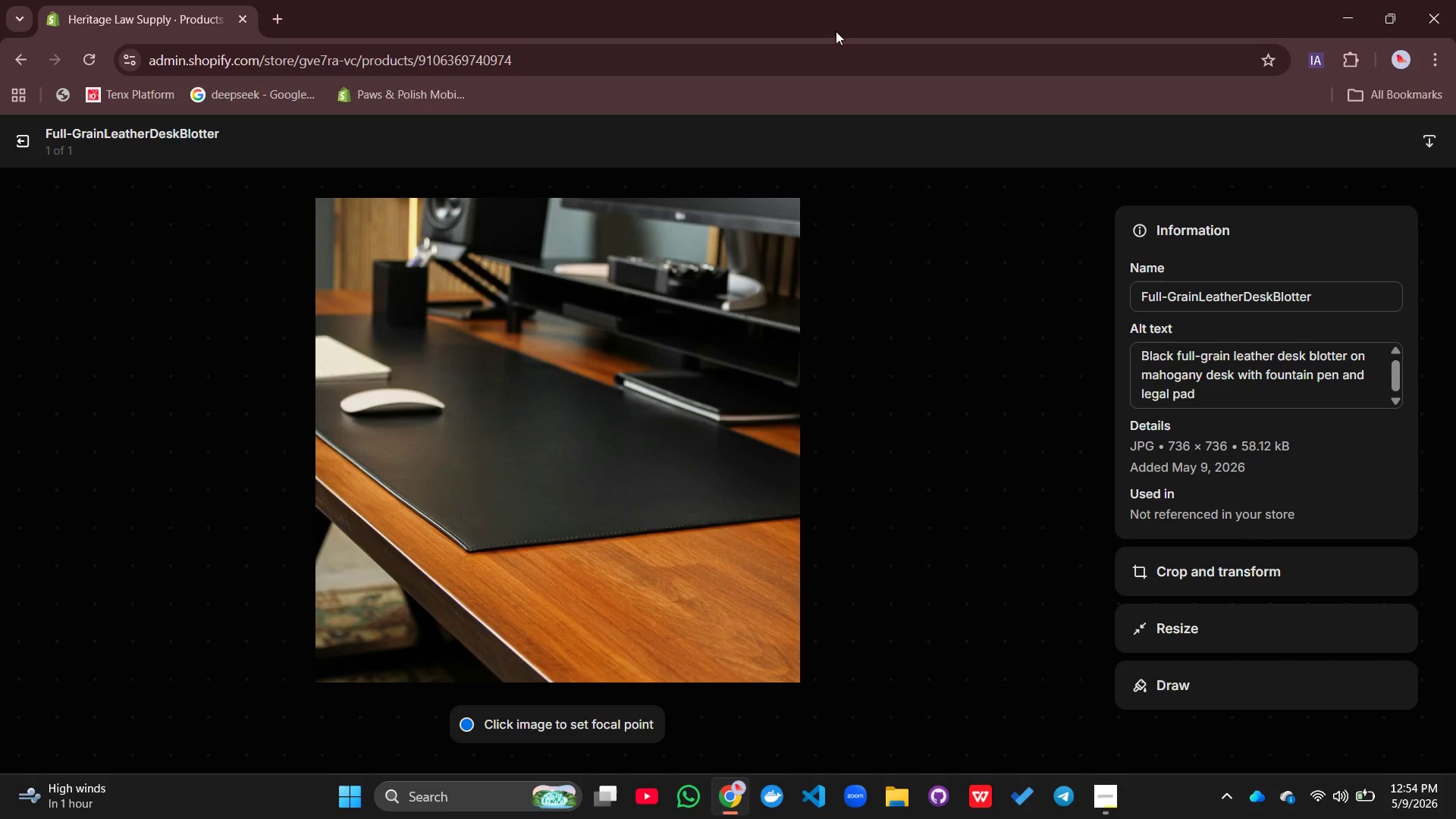 
wait(6.06)
 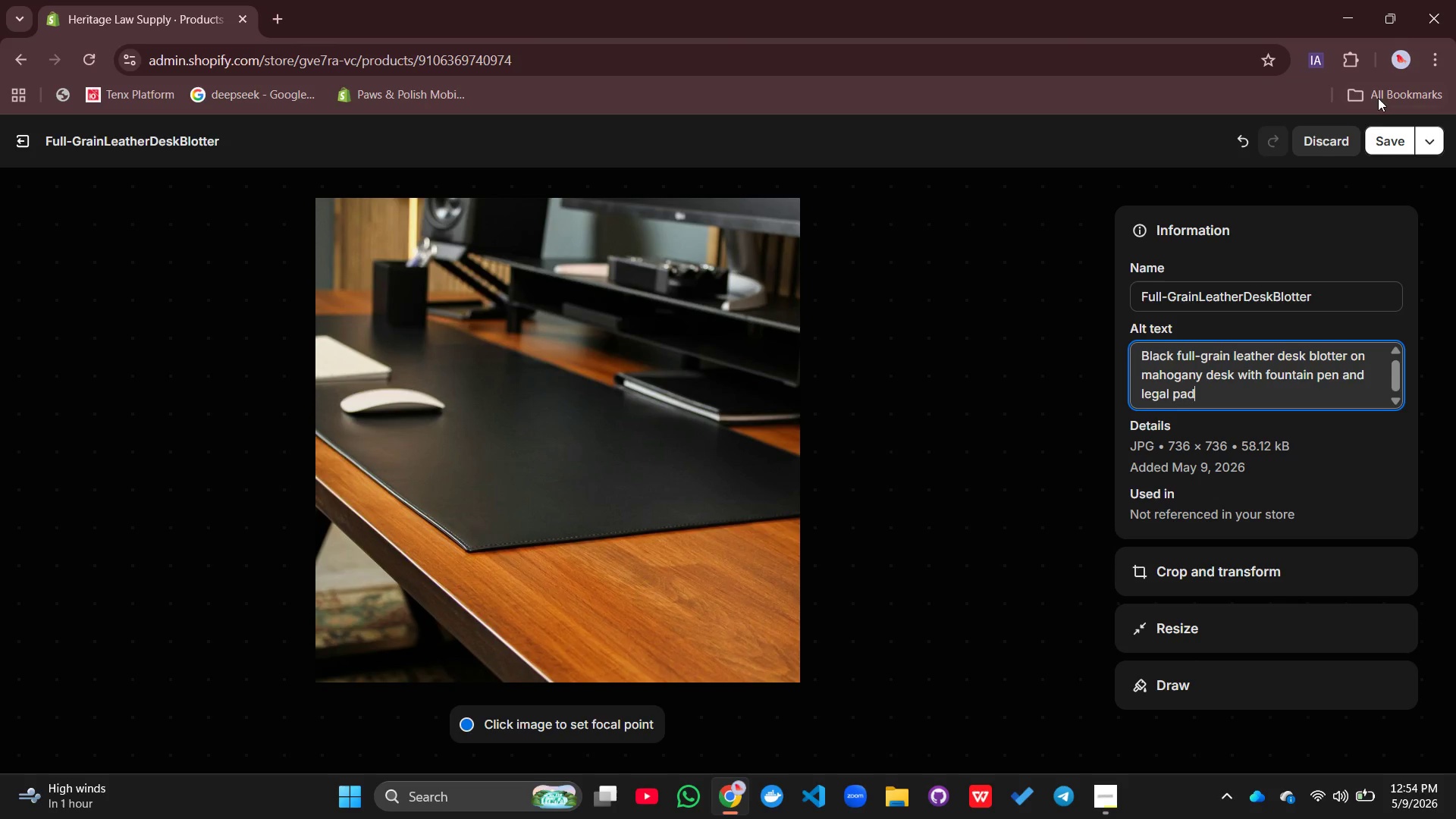 
left_click([12, 148])
 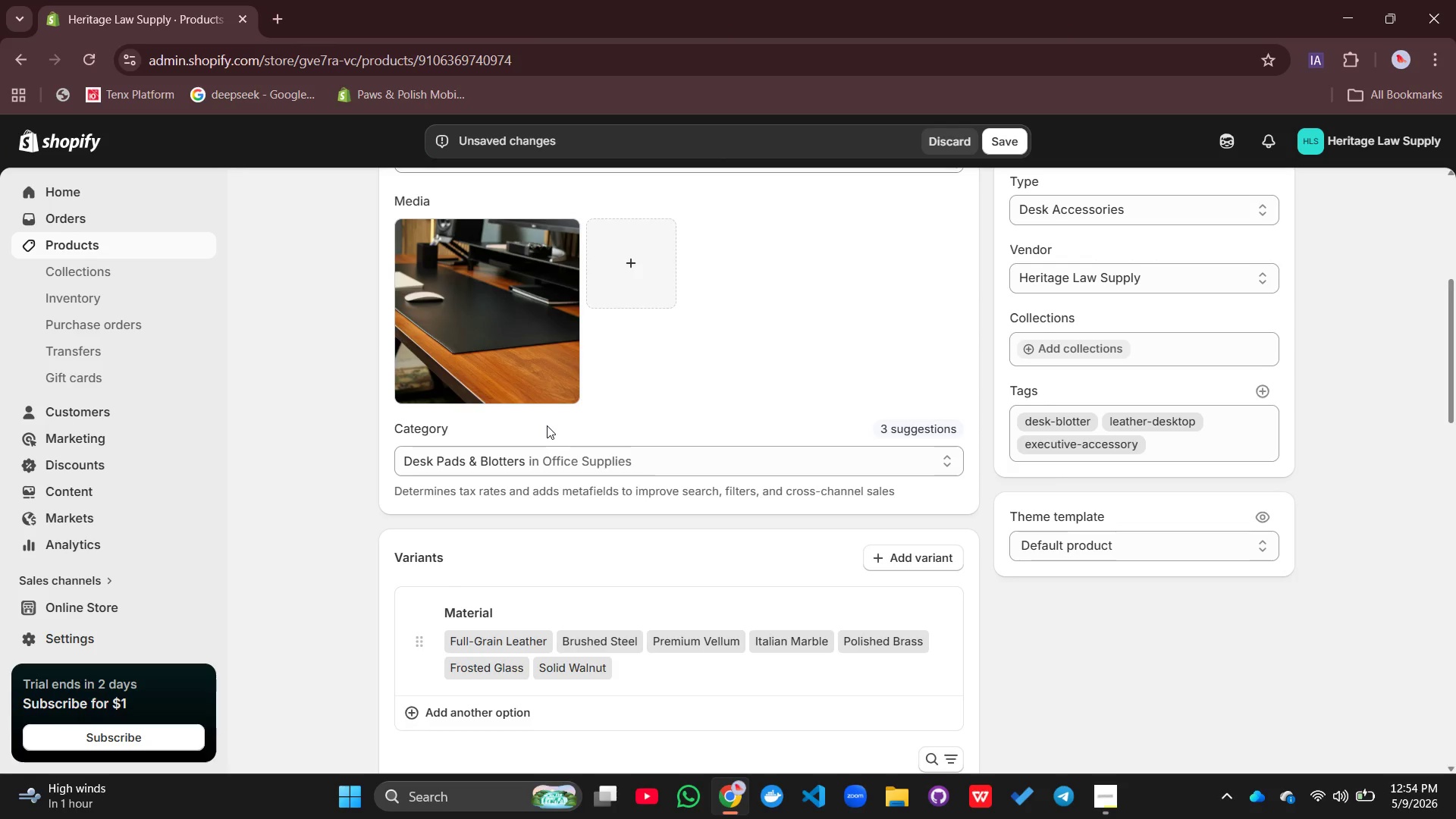 
scroll: coordinate [547, 425], scroll_direction: down, amount: 4.0
 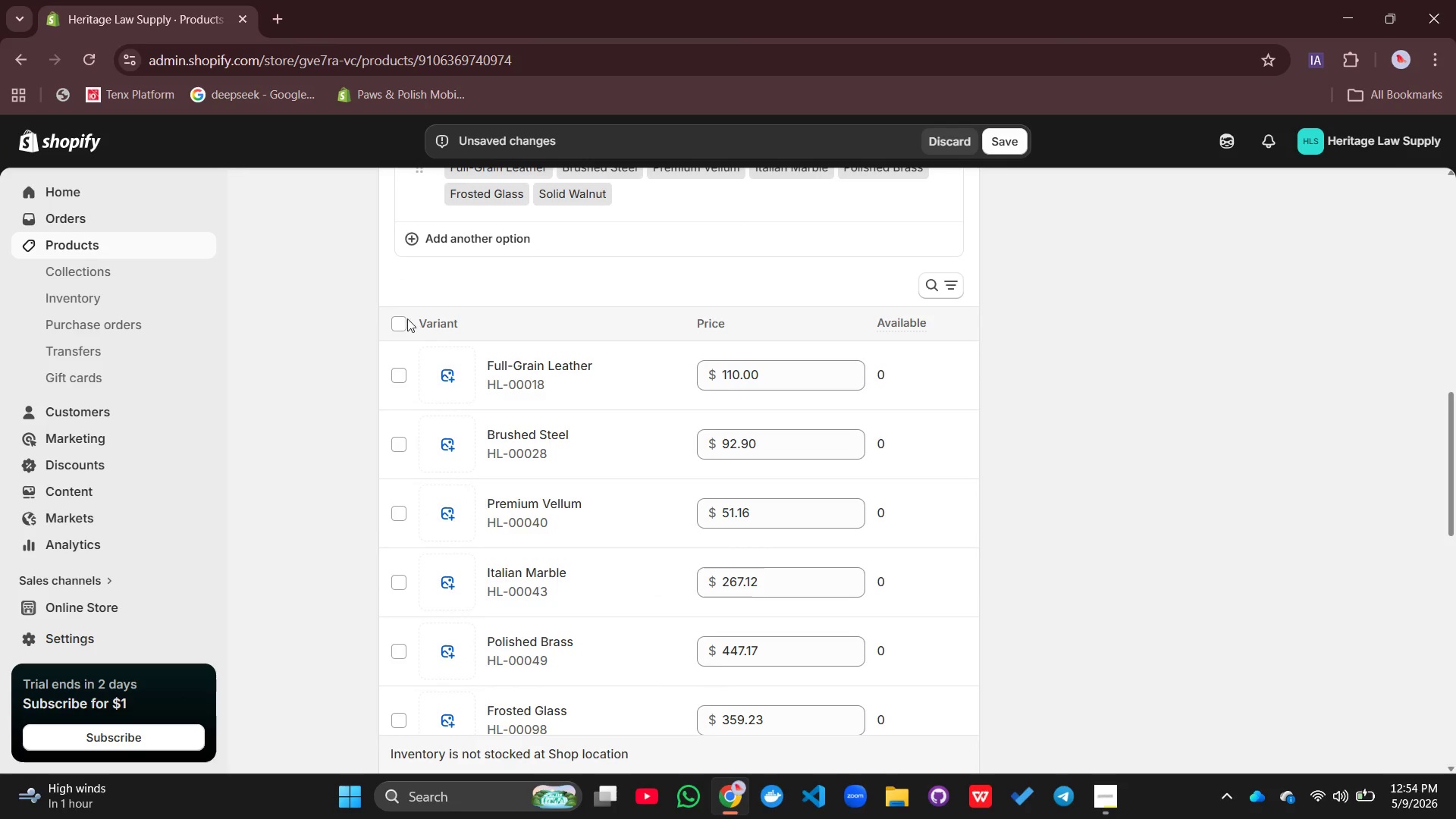 
left_click([400, 323])
 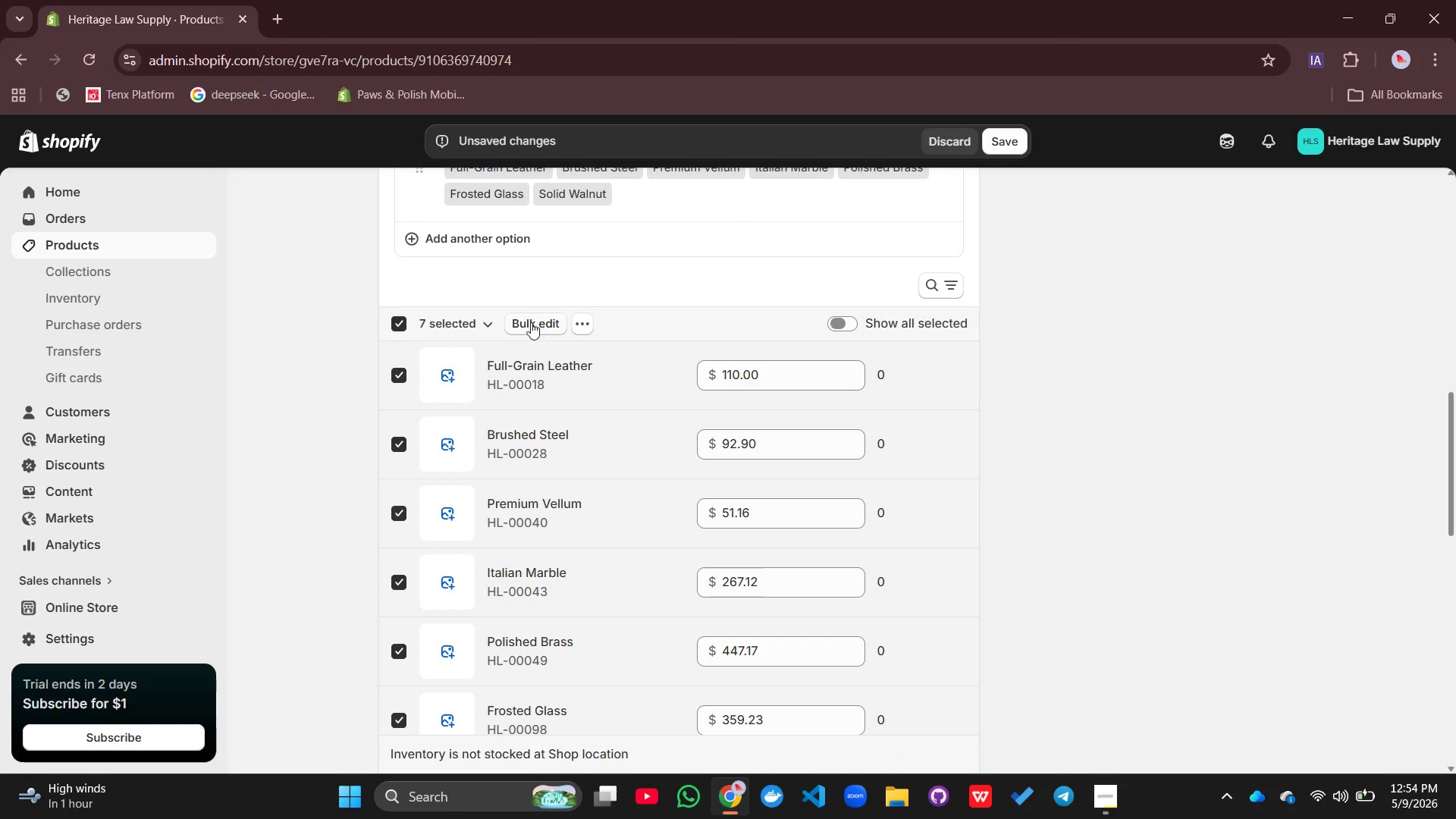 
left_click([522, 322])
 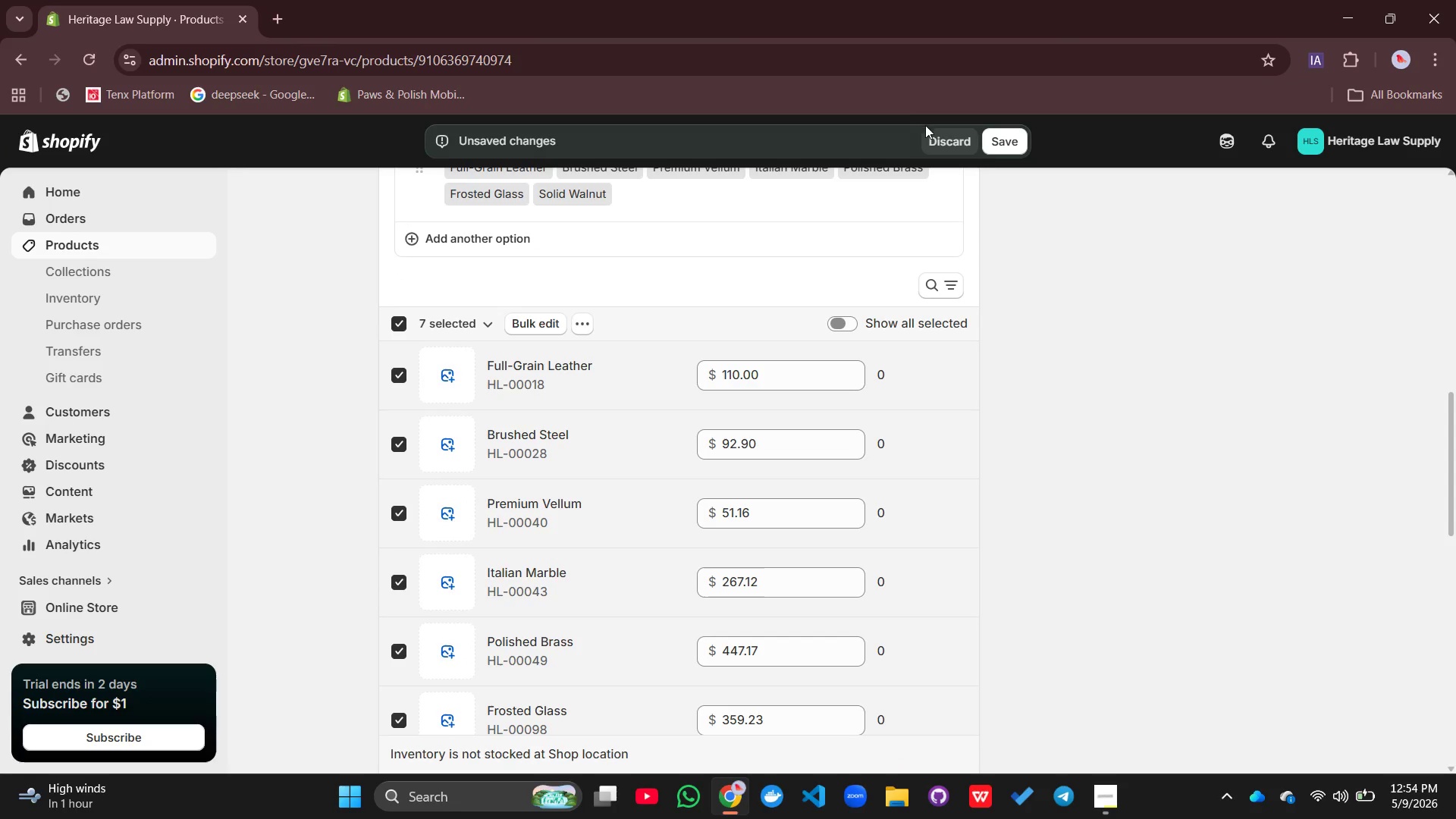 
left_click([998, 142])
 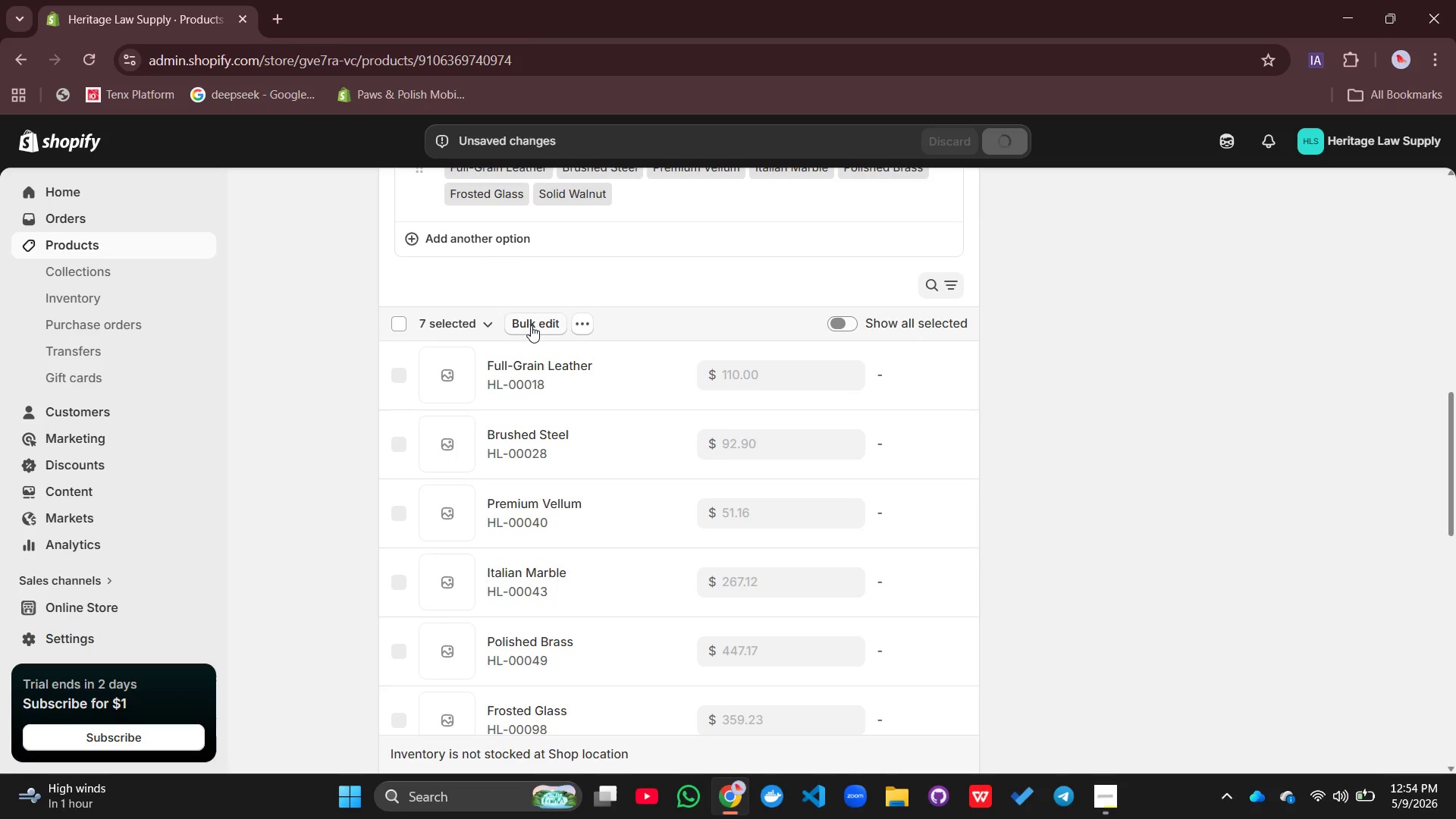 
left_click([531, 325])
 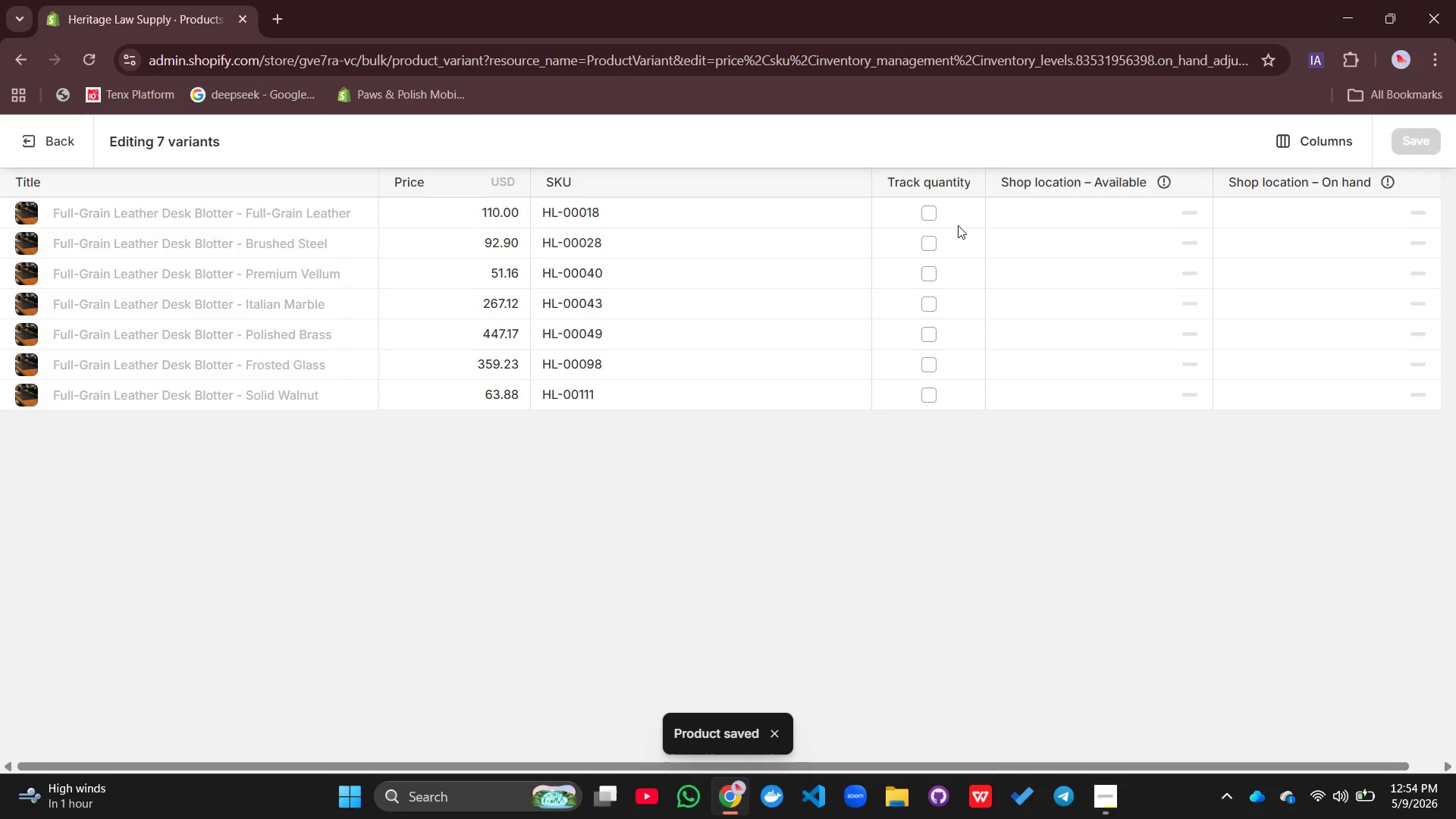 
left_click([937, 213])
 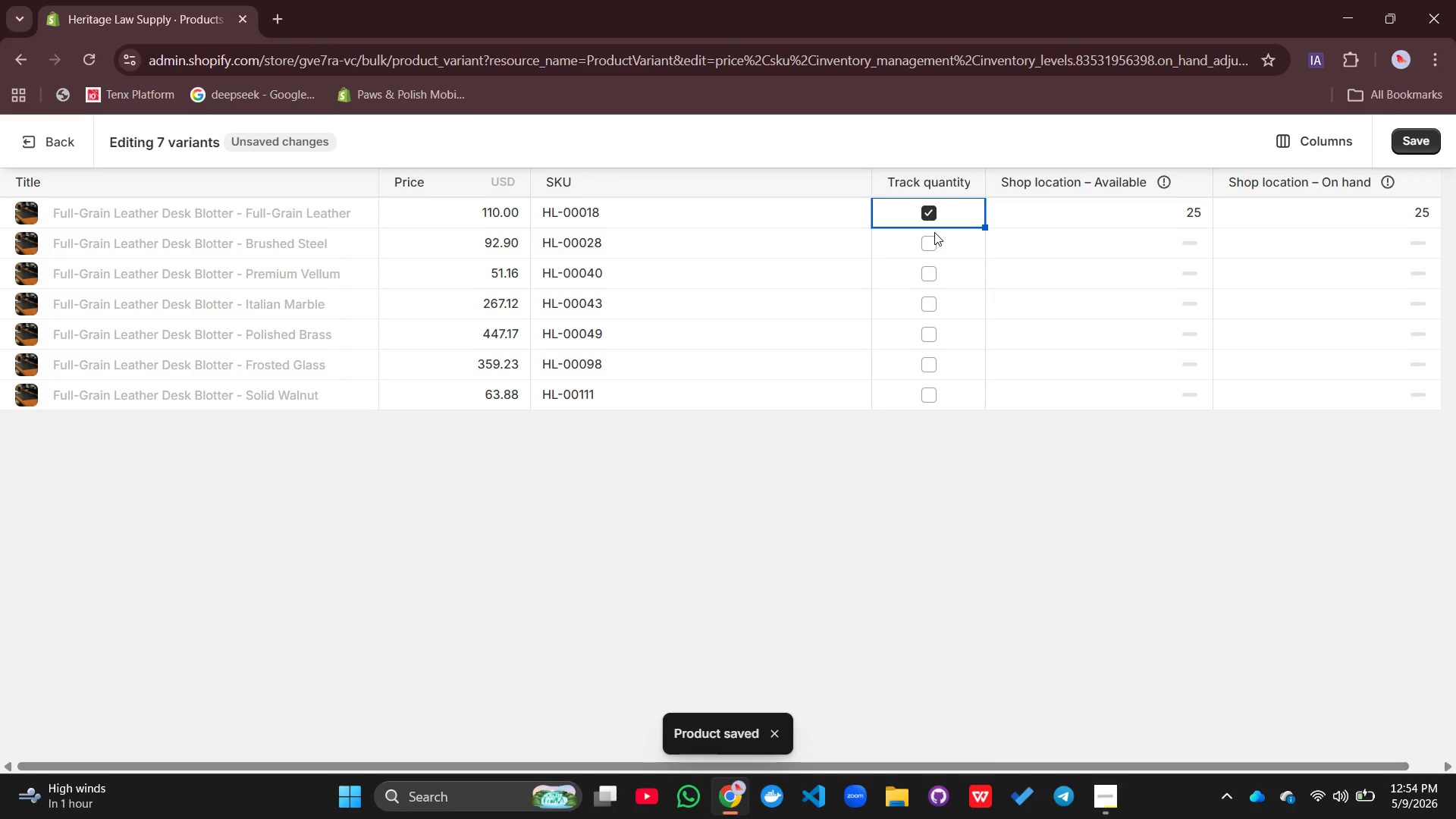 
left_click([934, 232])
 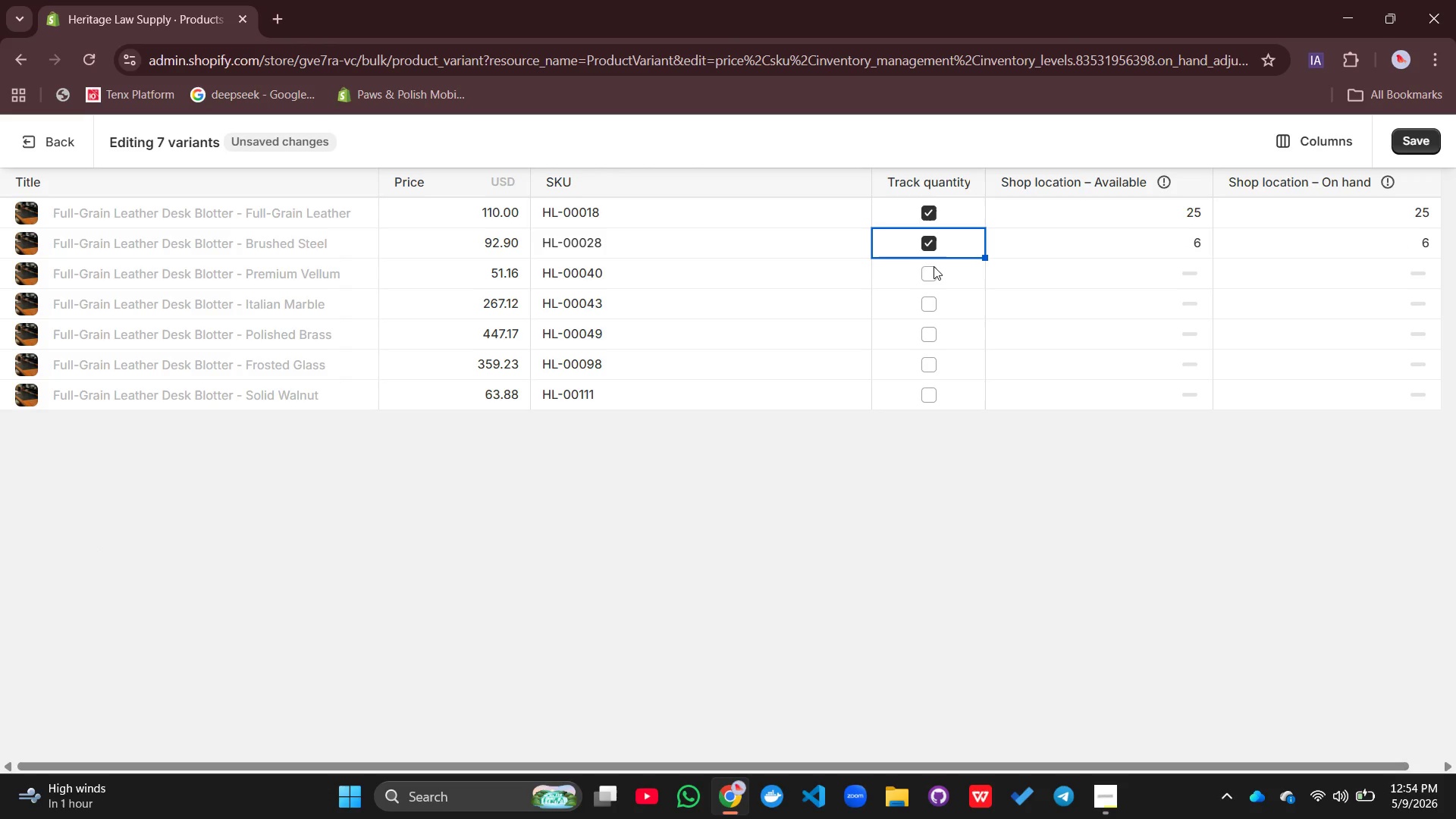 
left_click([927, 278])
 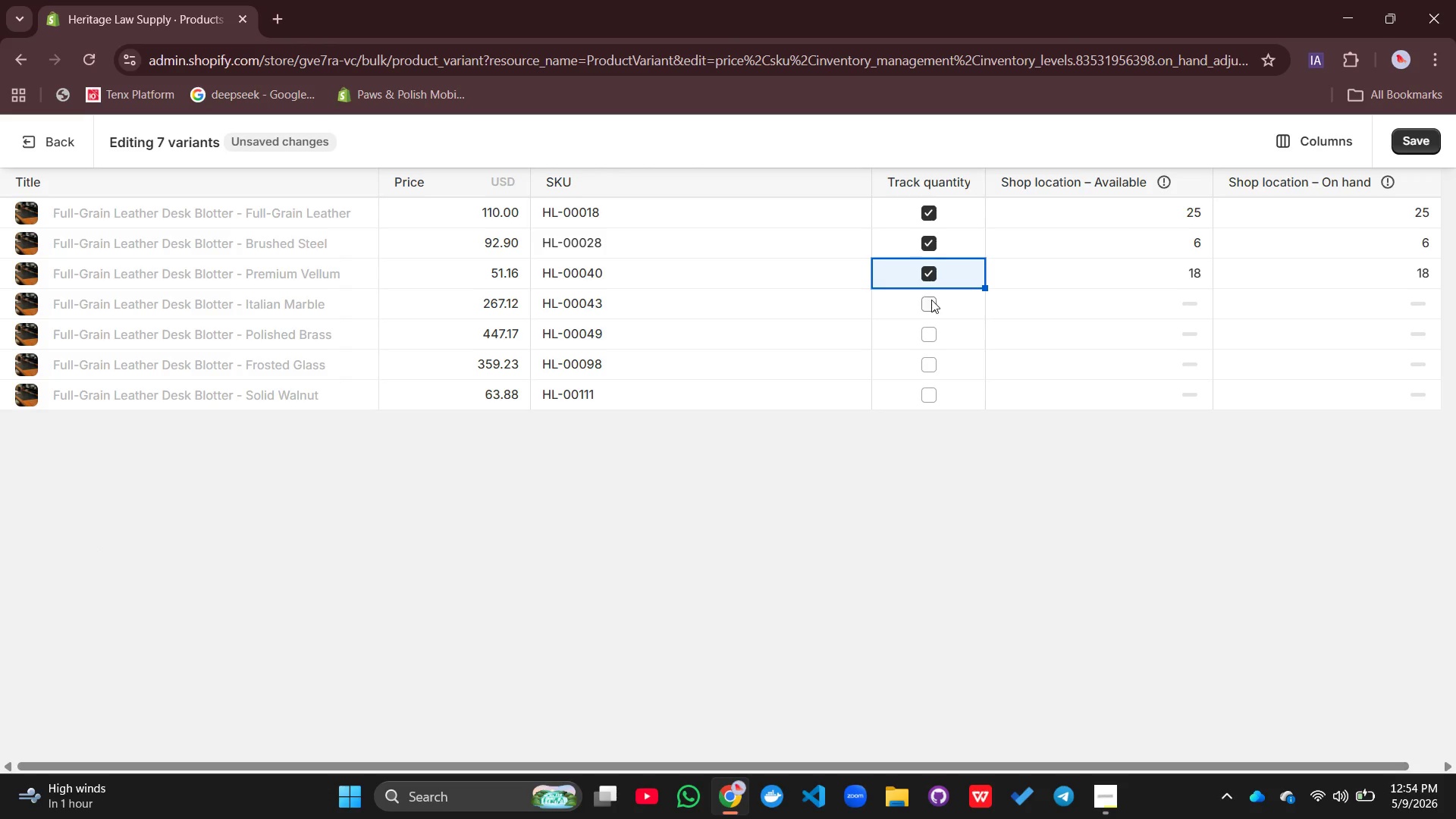 
left_click([930, 302])
 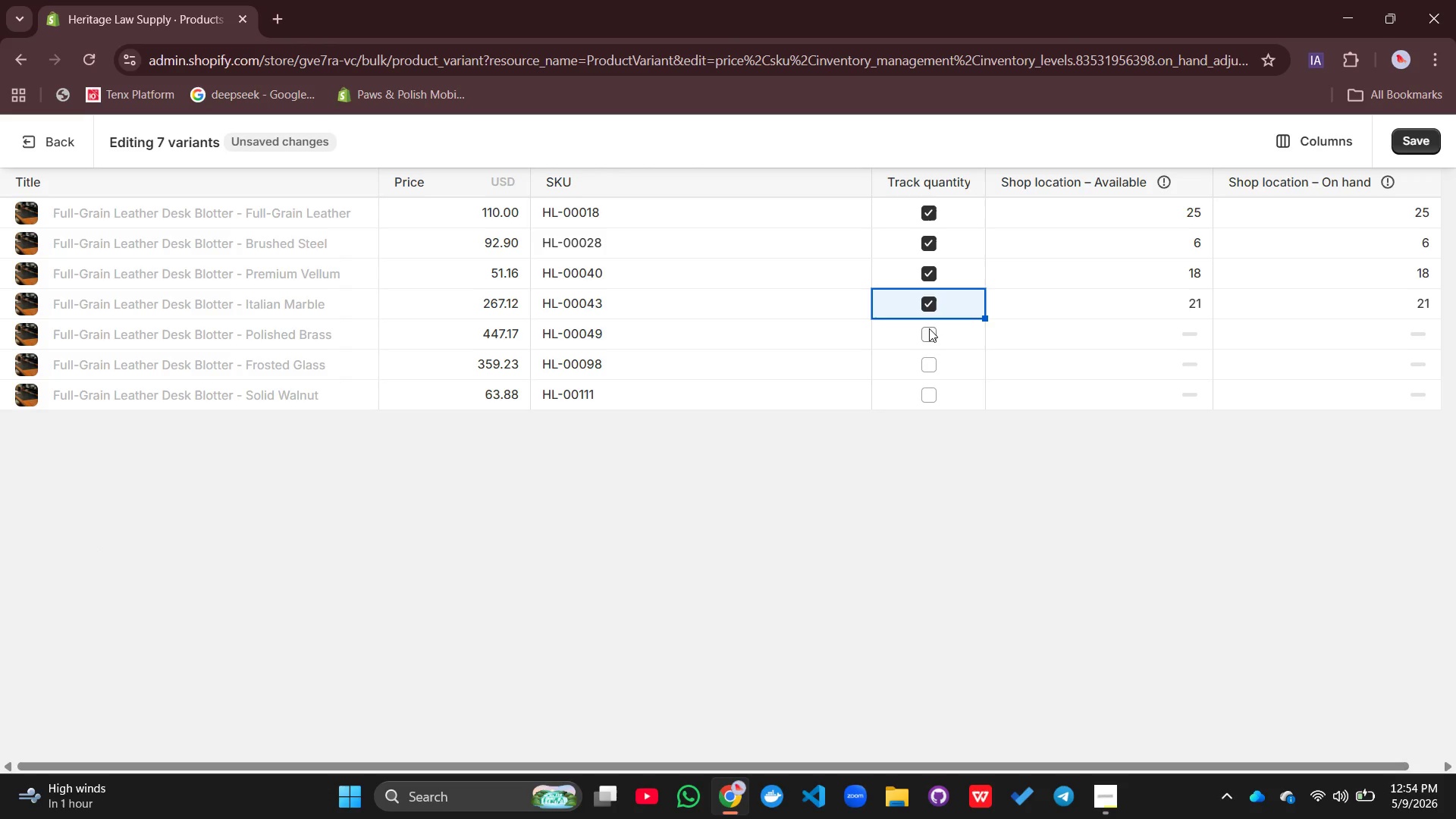 
left_click([927, 333])
 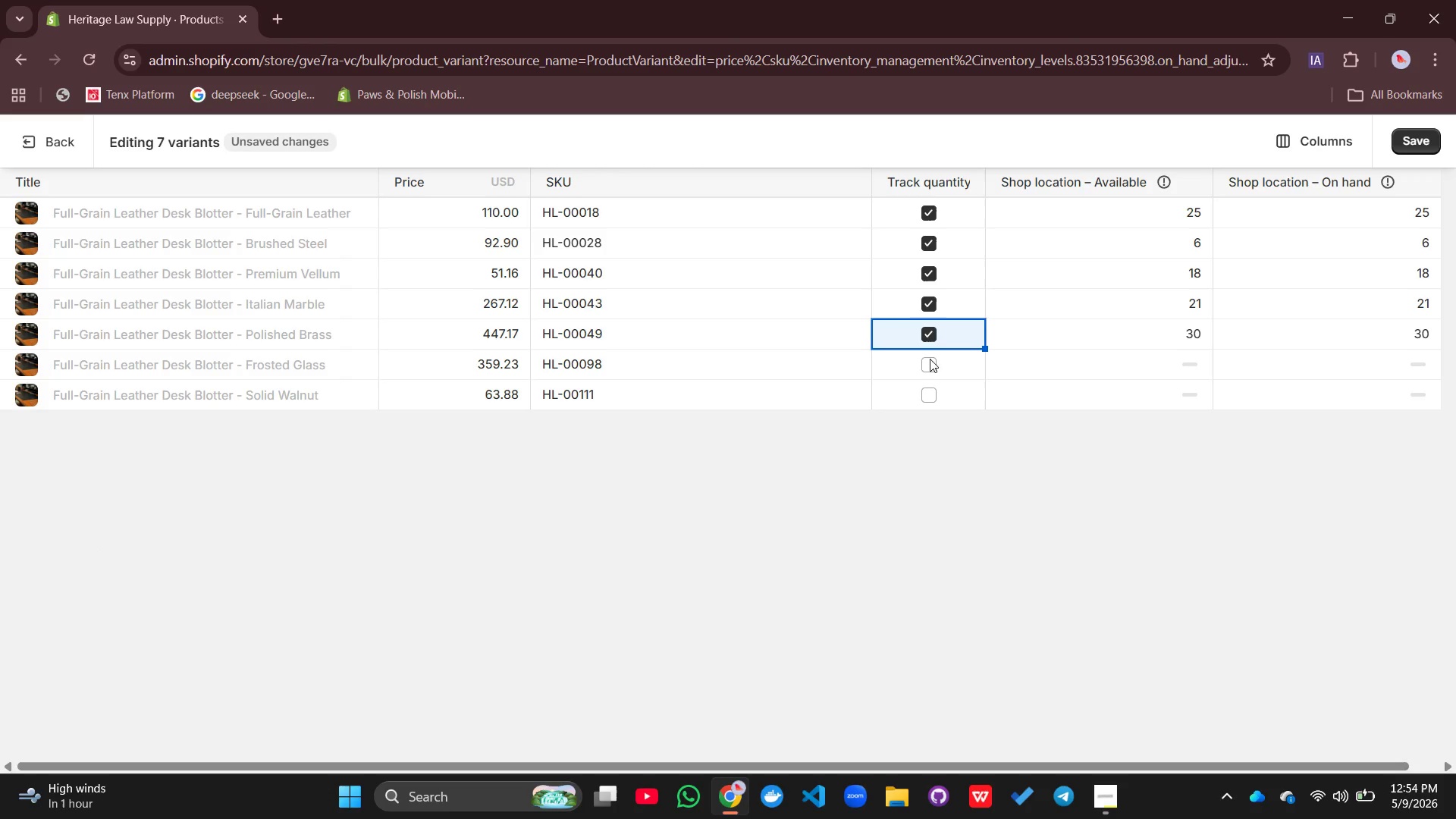 
left_click([927, 362])
 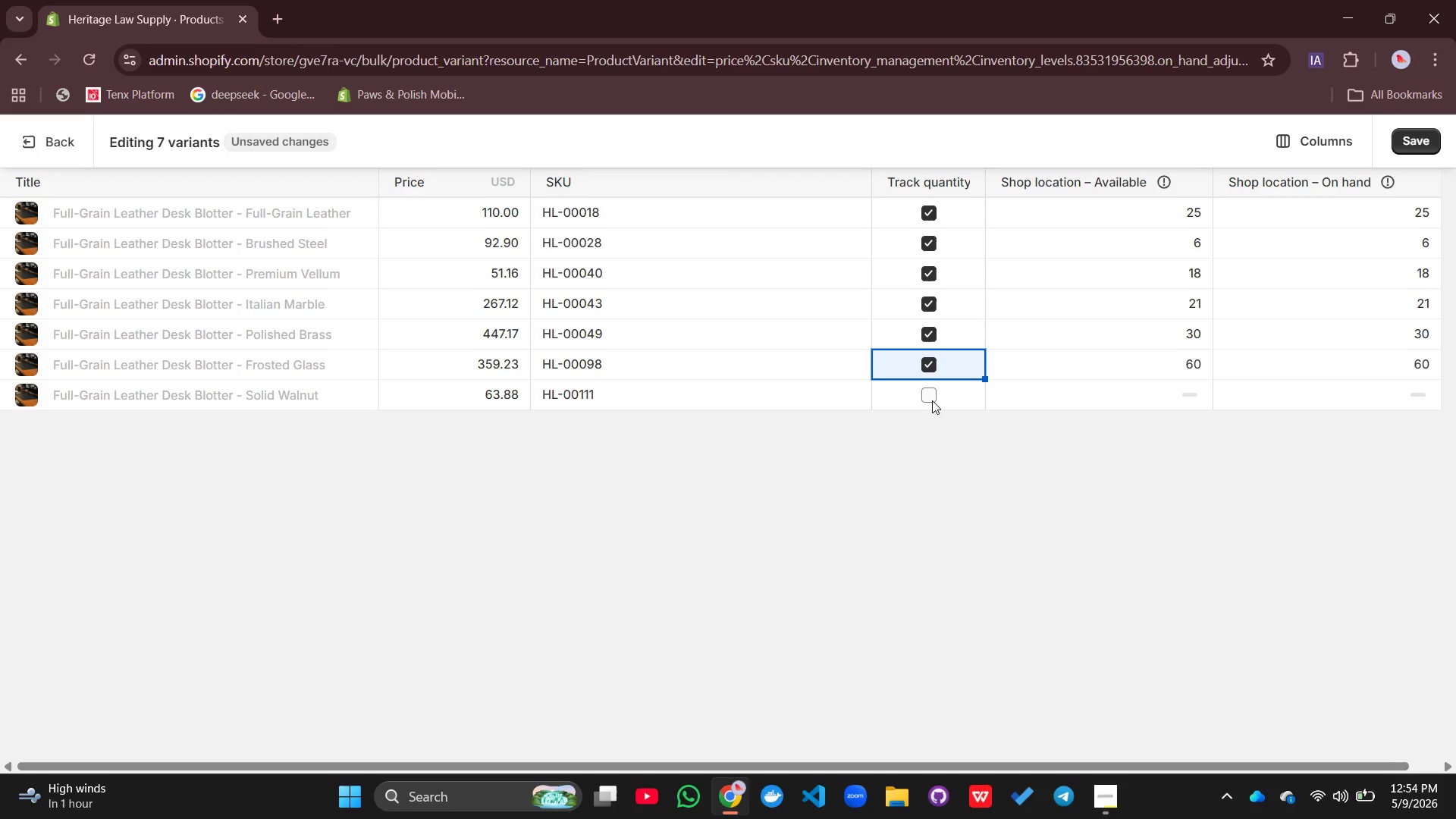 
left_click([931, 400])
 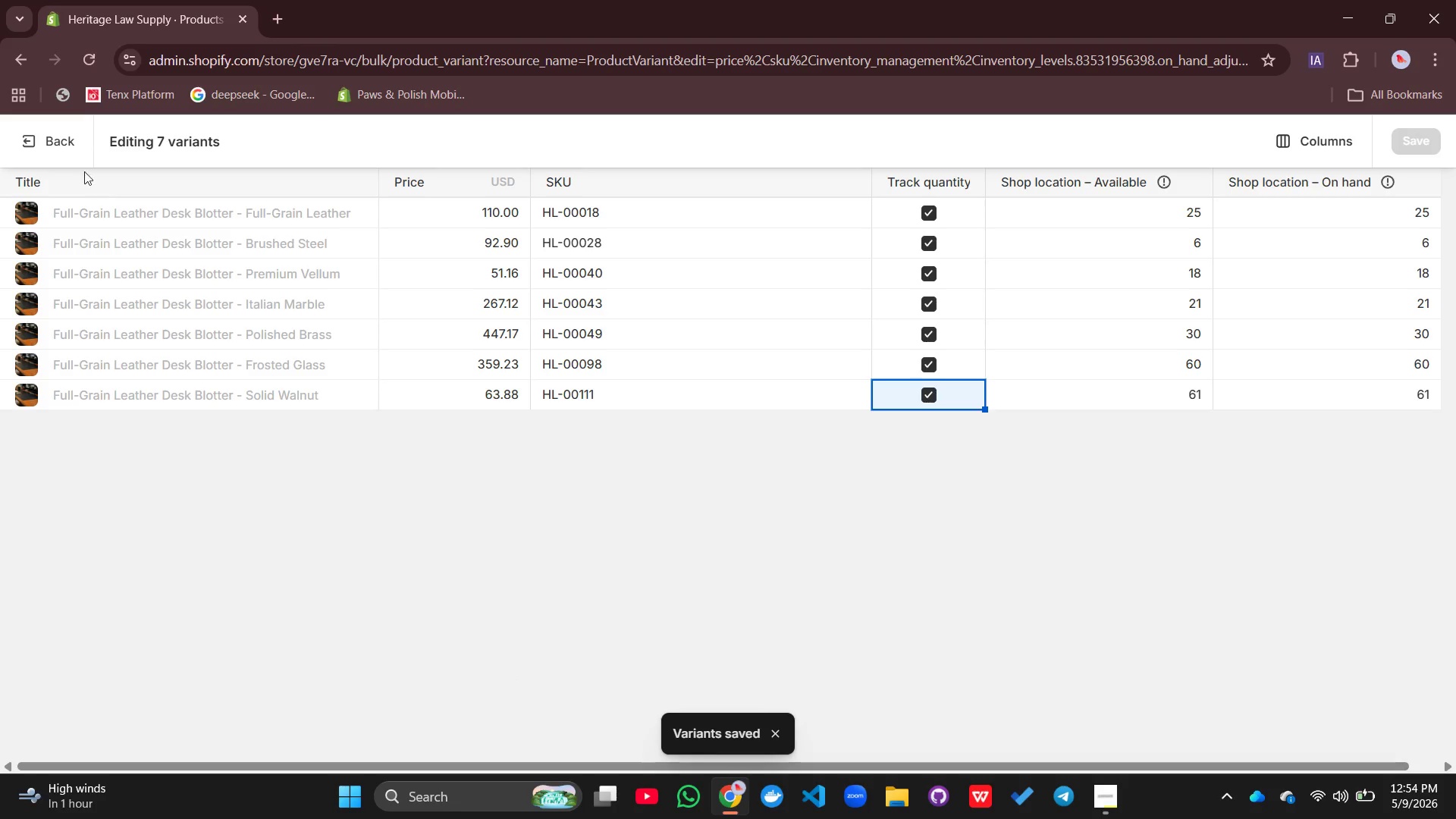 
wait(5.39)
 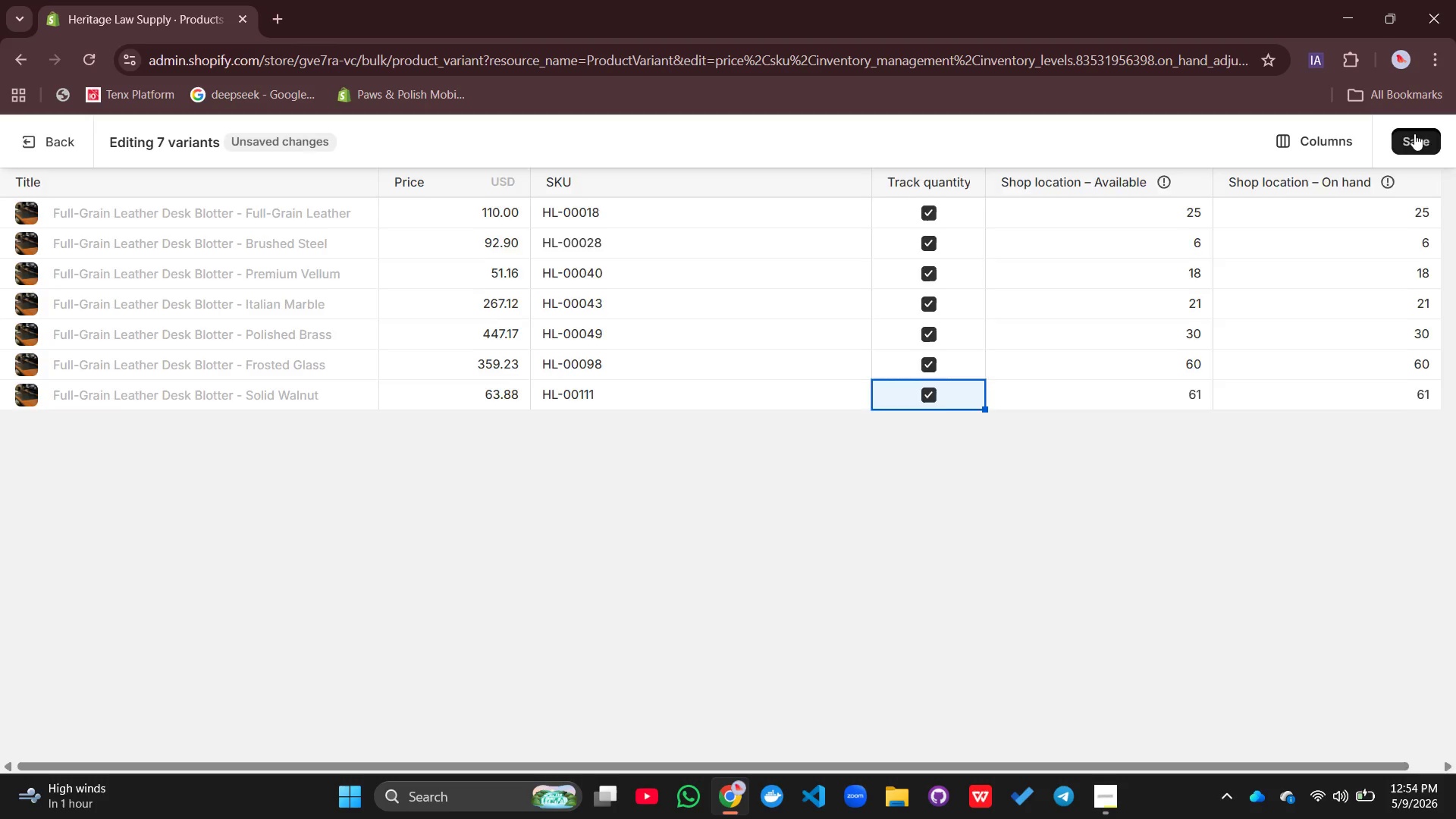 
left_click([57, 144])
 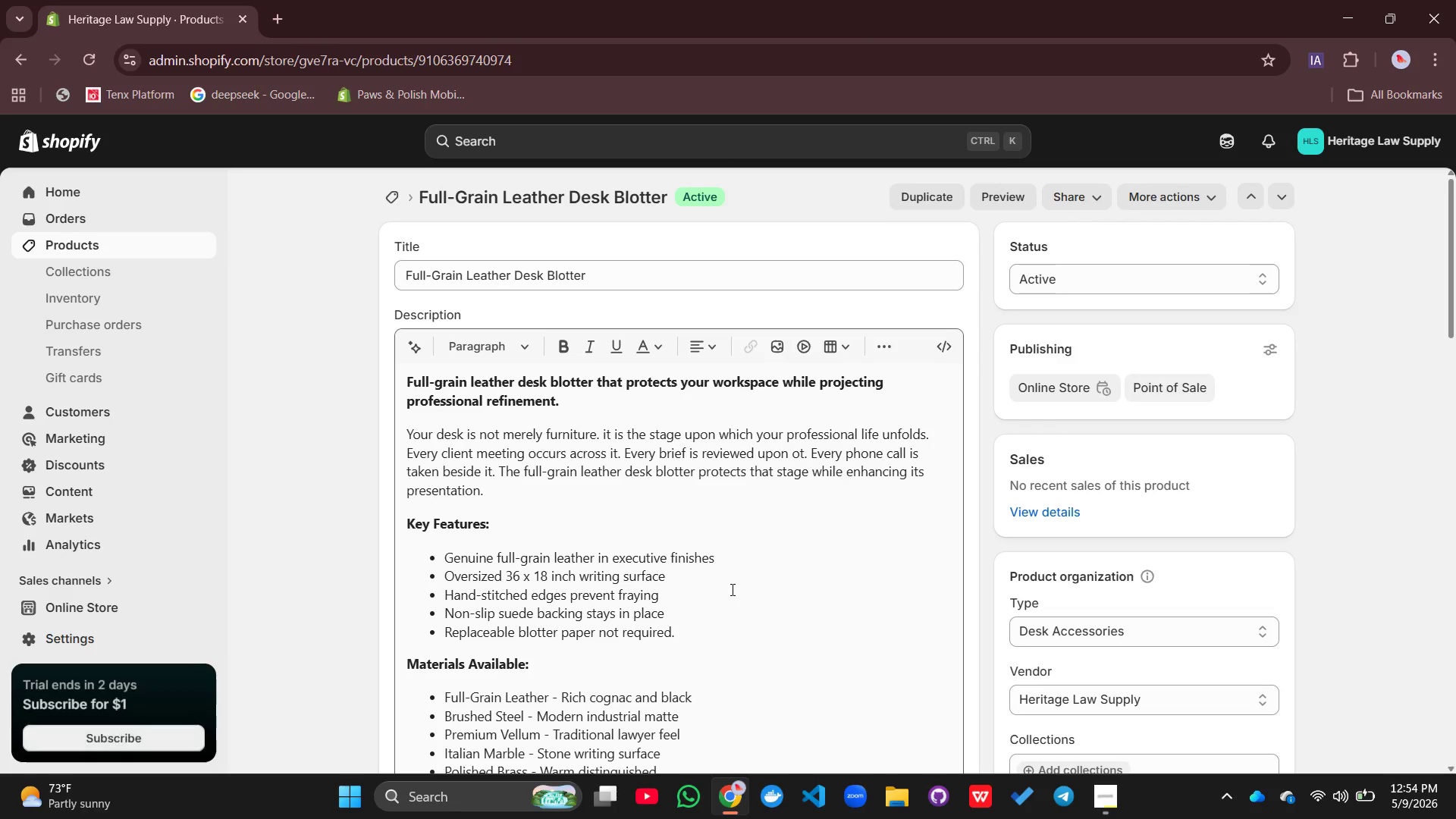 
scroll: coordinate [731, 589], scroll_direction: down, amount: 5.0
 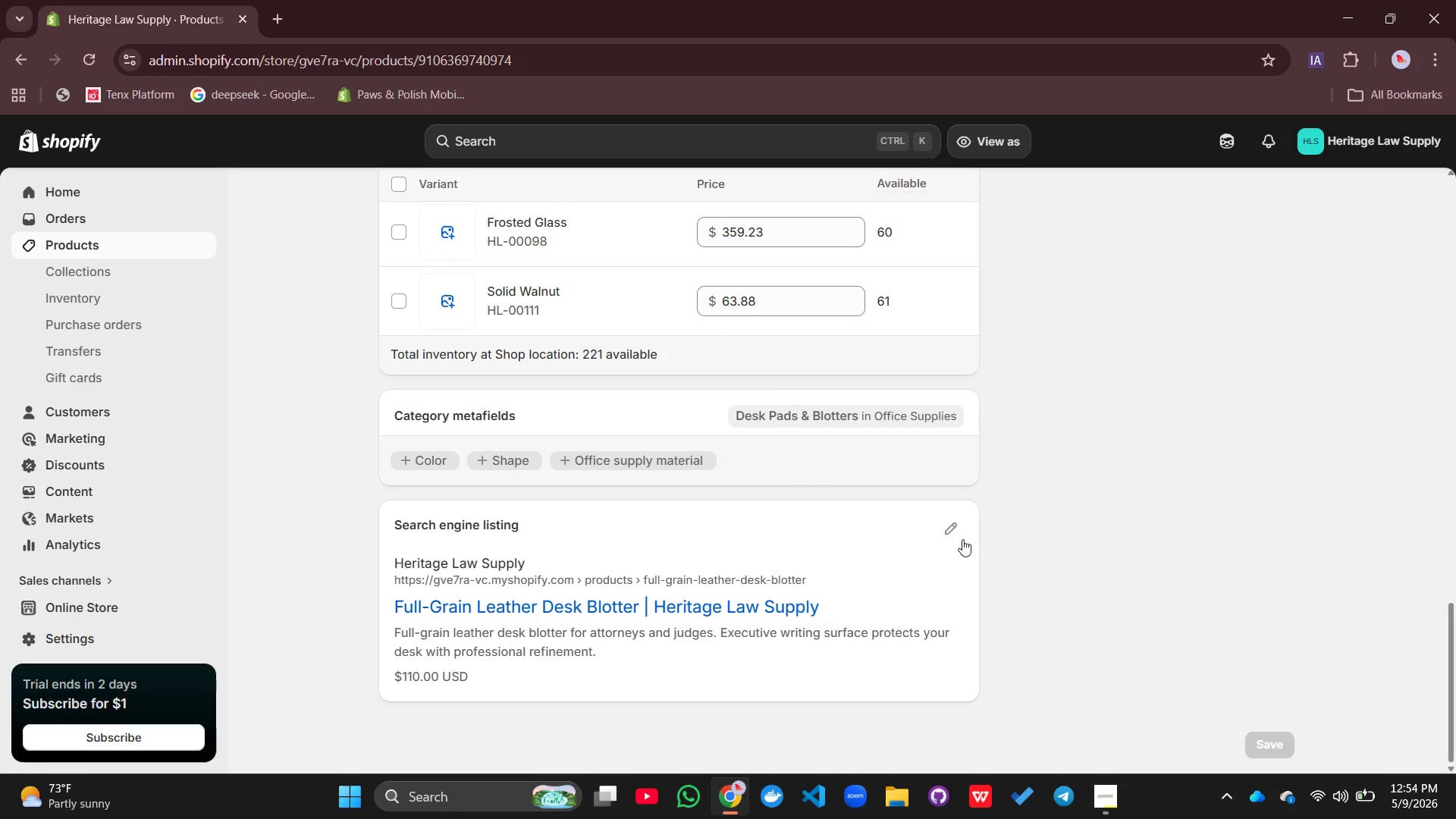 
scroll: coordinate [729, 627], scroll_direction: up, amount: 17.0
 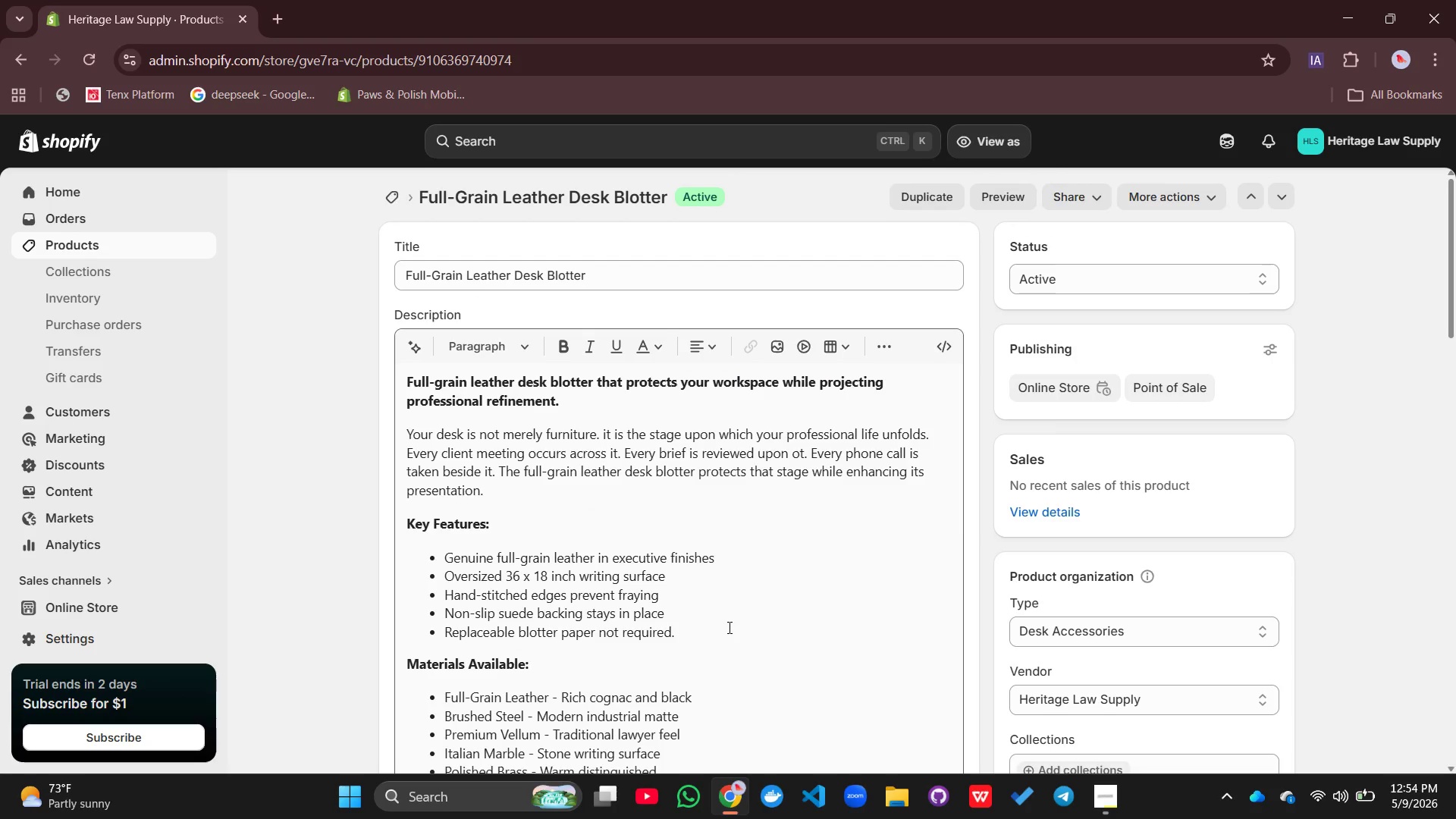 
right_click([728, 627])
 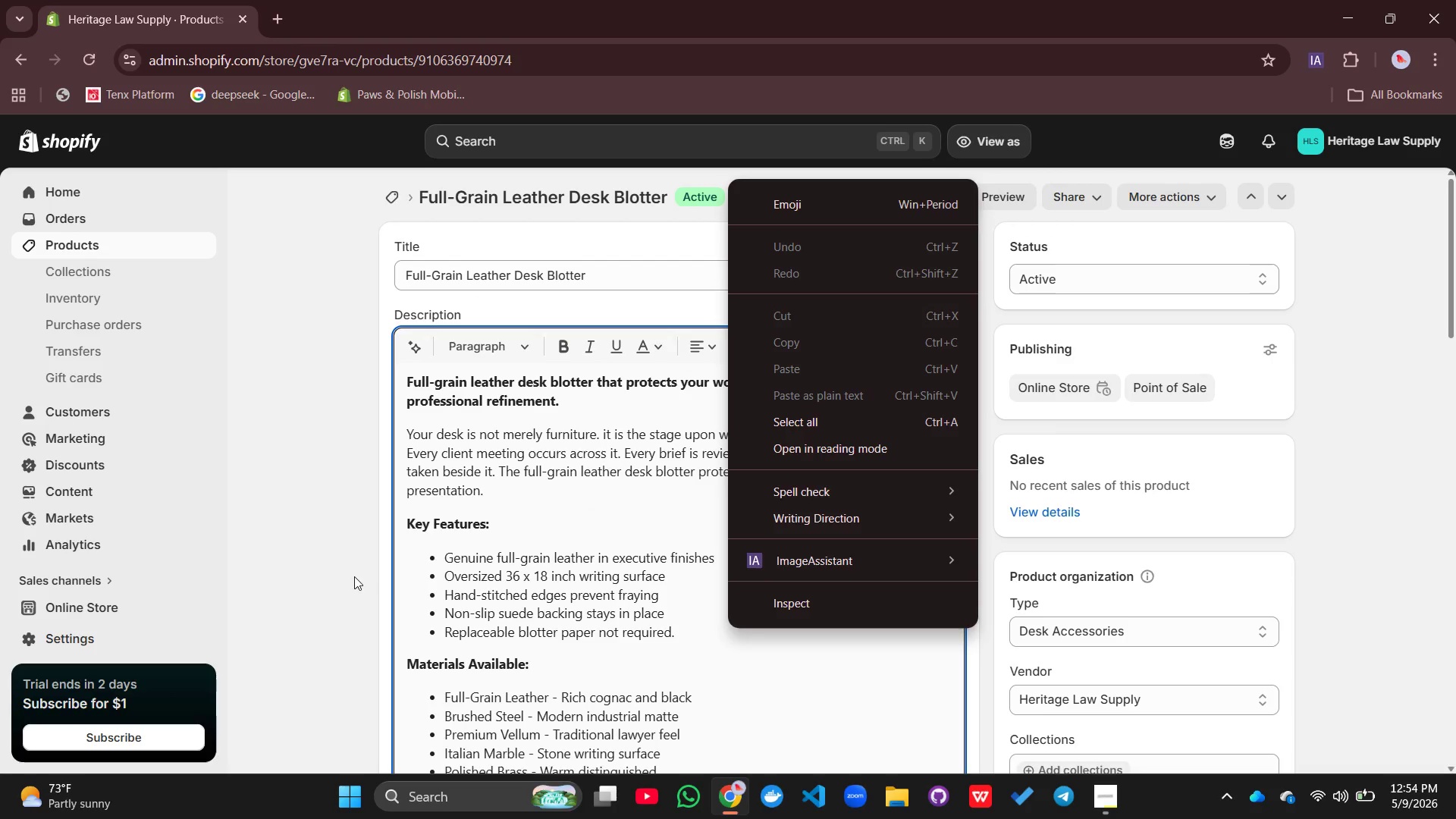 
left_click([365, 559])
 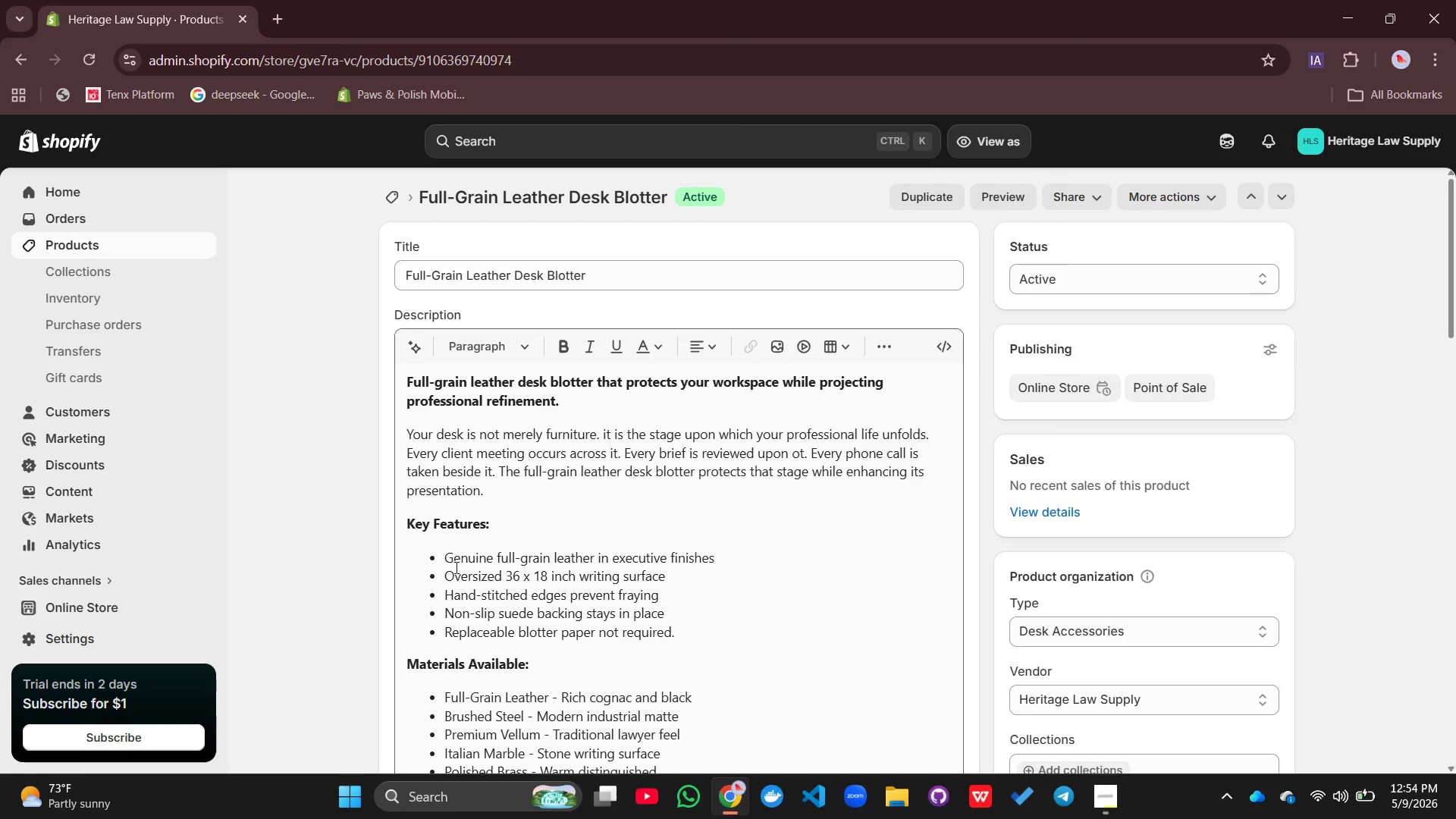 
scroll: coordinate [460, 567], scroll_direction: down, amount: 13.0
 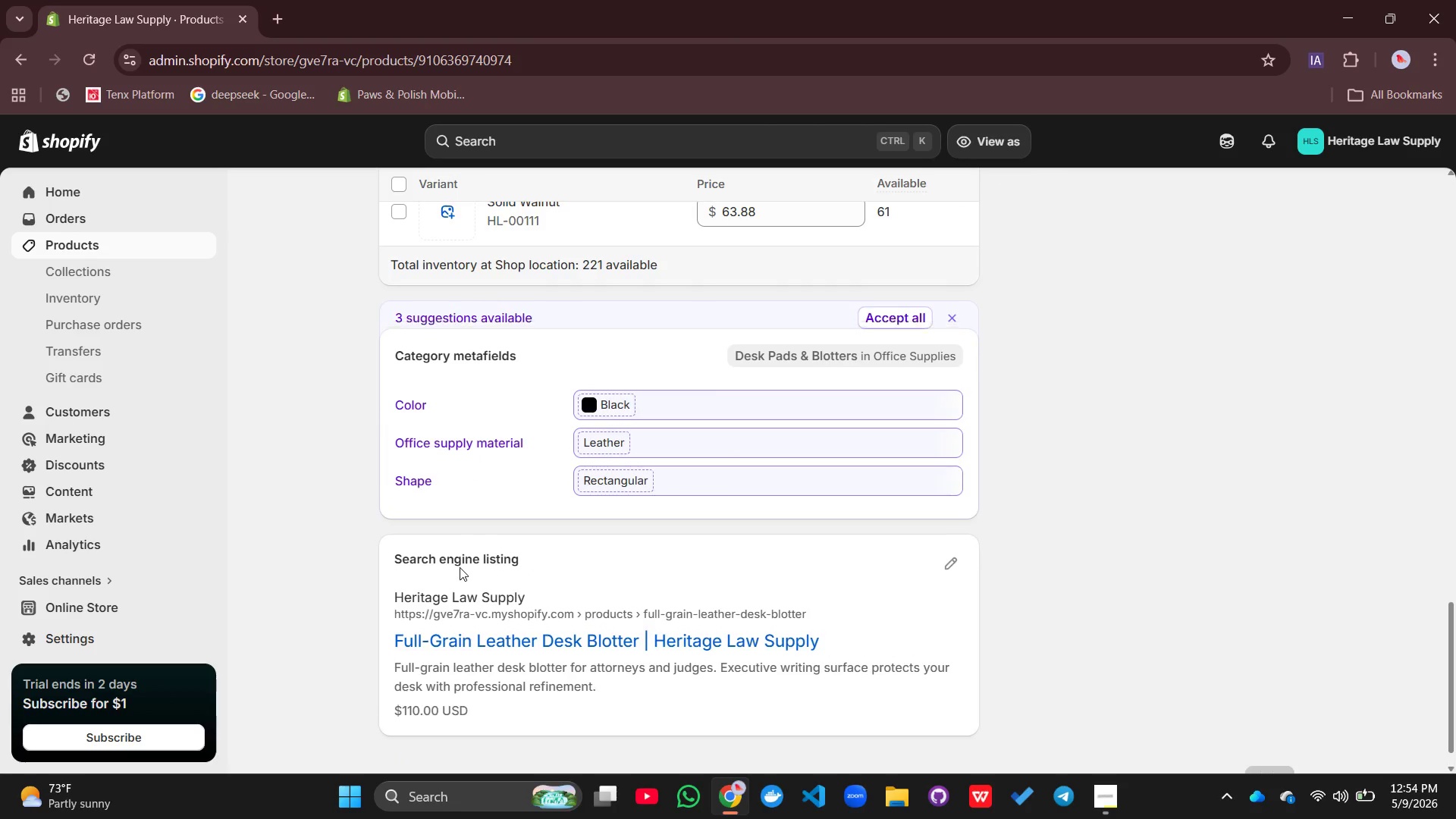 
scroll: coordinate [460, 567], scroll_direction: up, amount: 26.0
 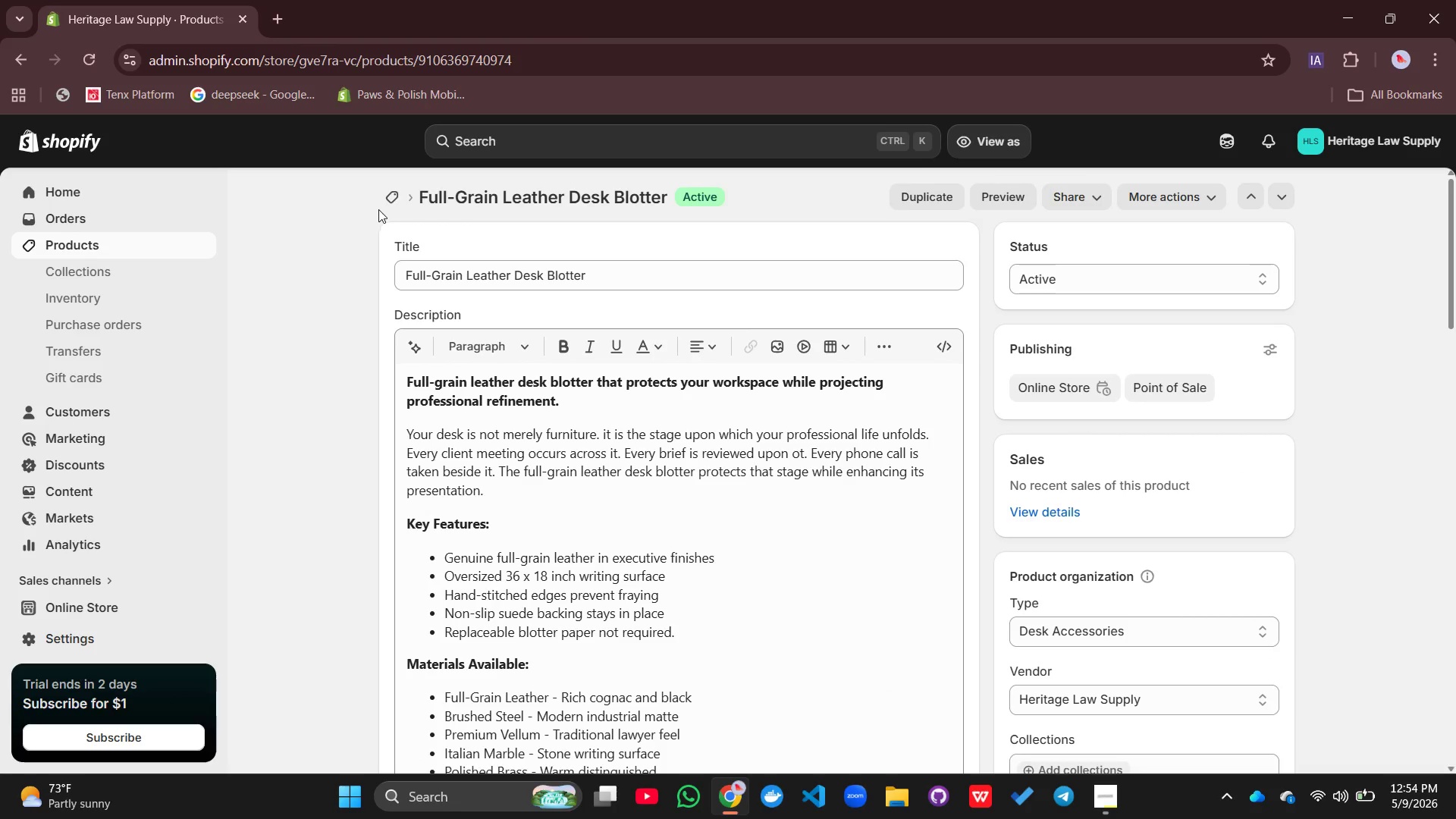 
left_click([388, 199])
 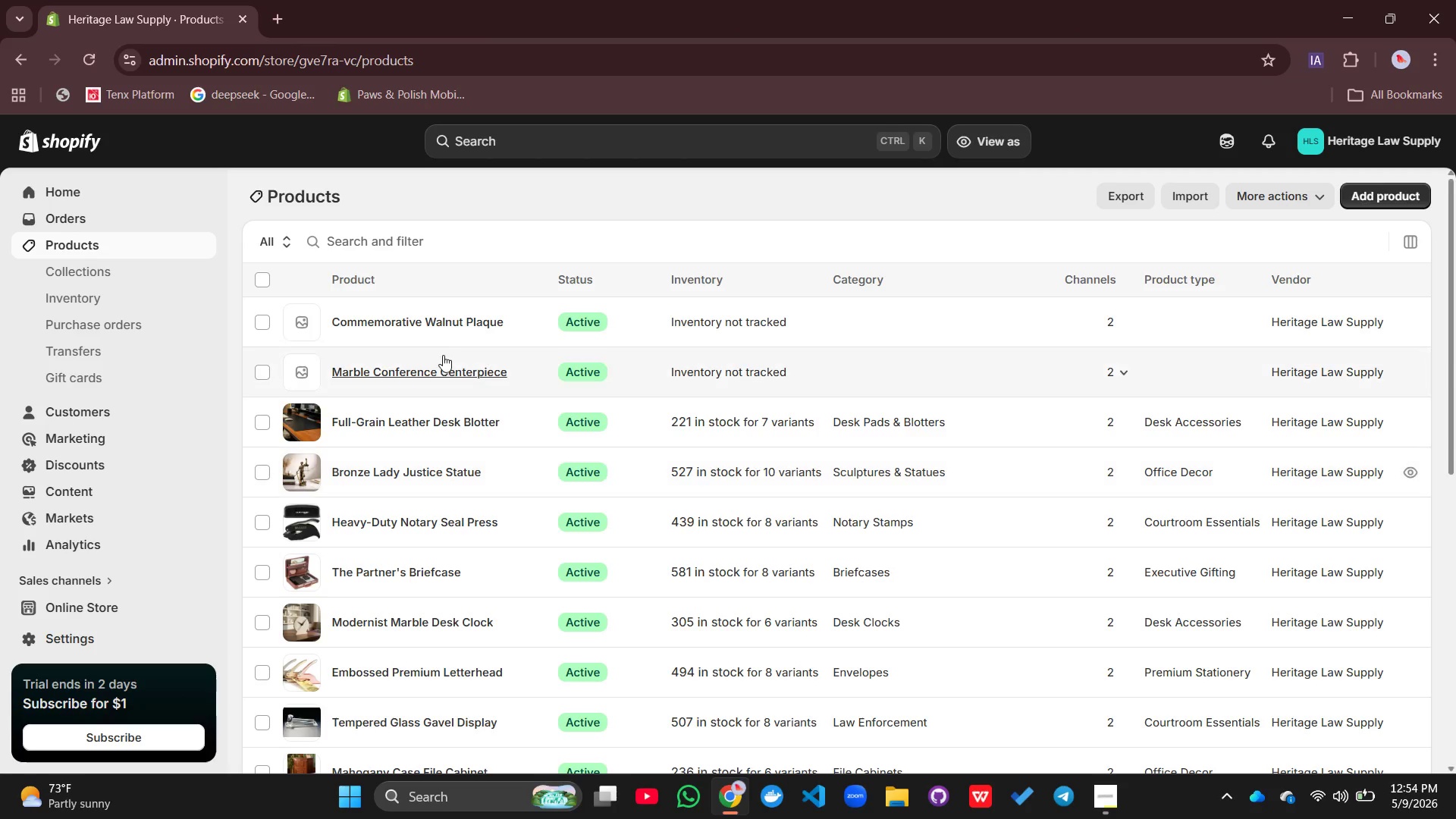 
left_click([439, 366])
 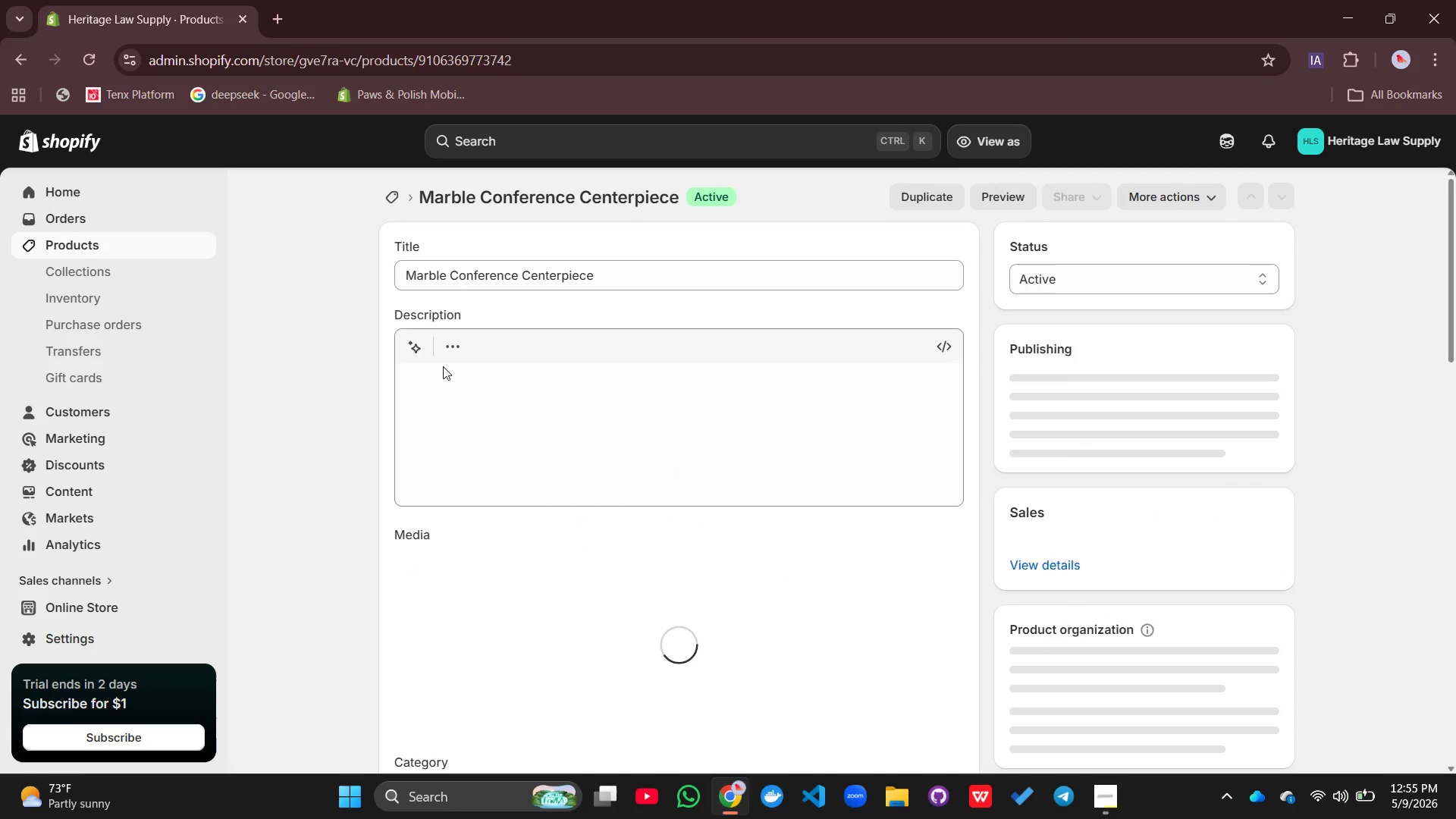 
left_click([530, 421])
 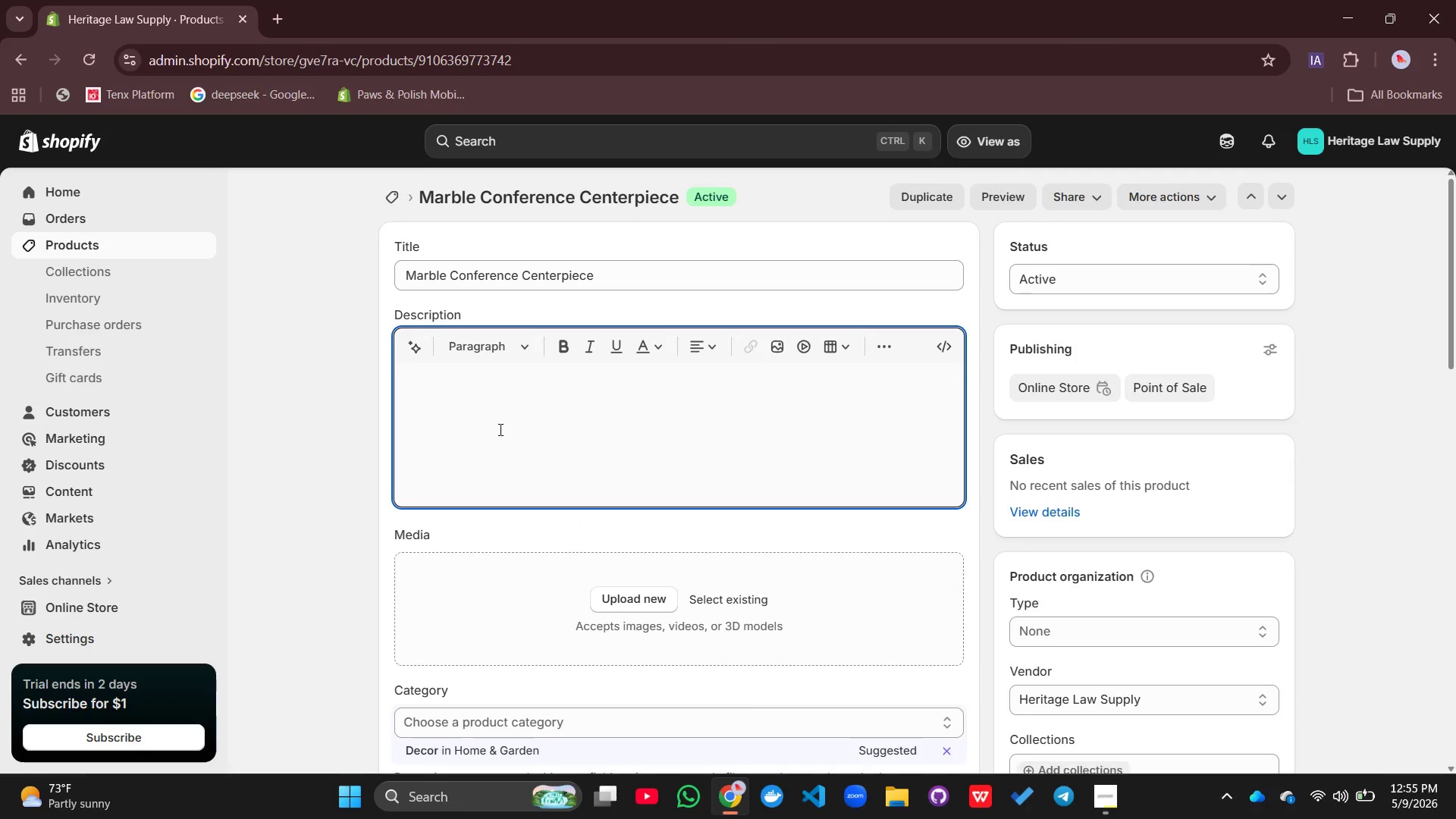 
wait(8.16)
 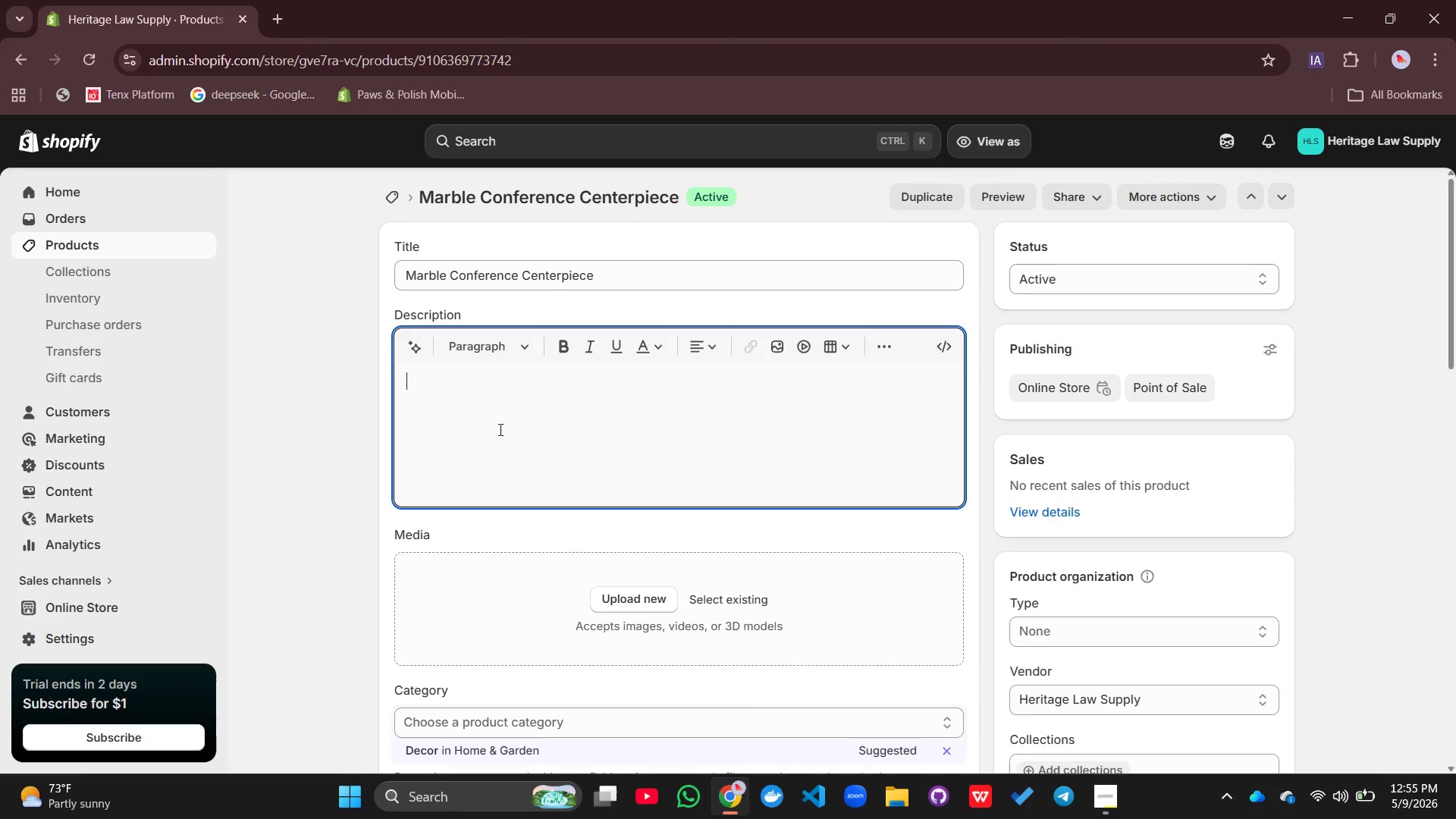 
type(Itail)
key(Backspace)
key(Backspace)
type(lian marble conference c)
 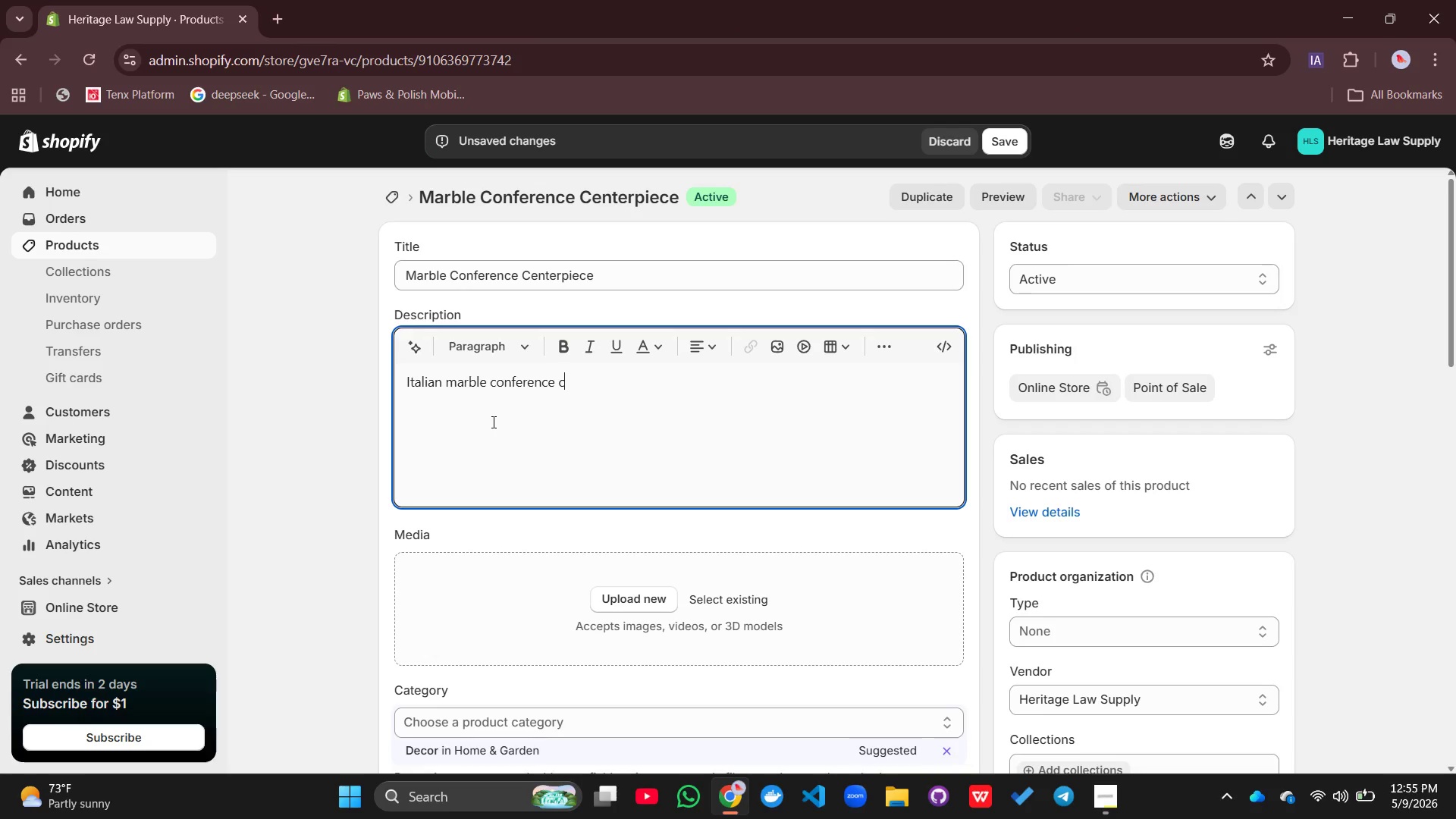 
wait(8.39)
 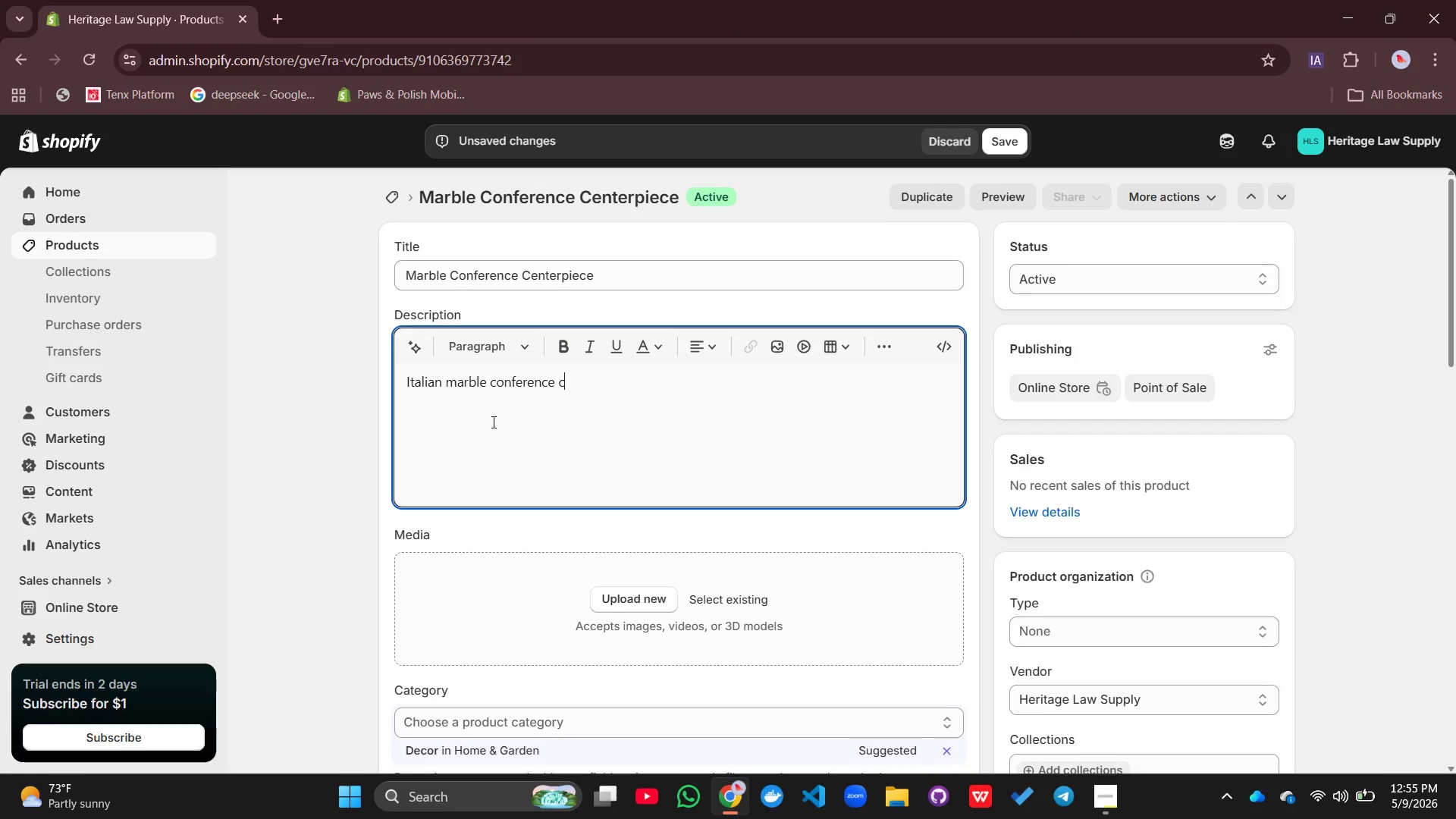 
type(enter ')
 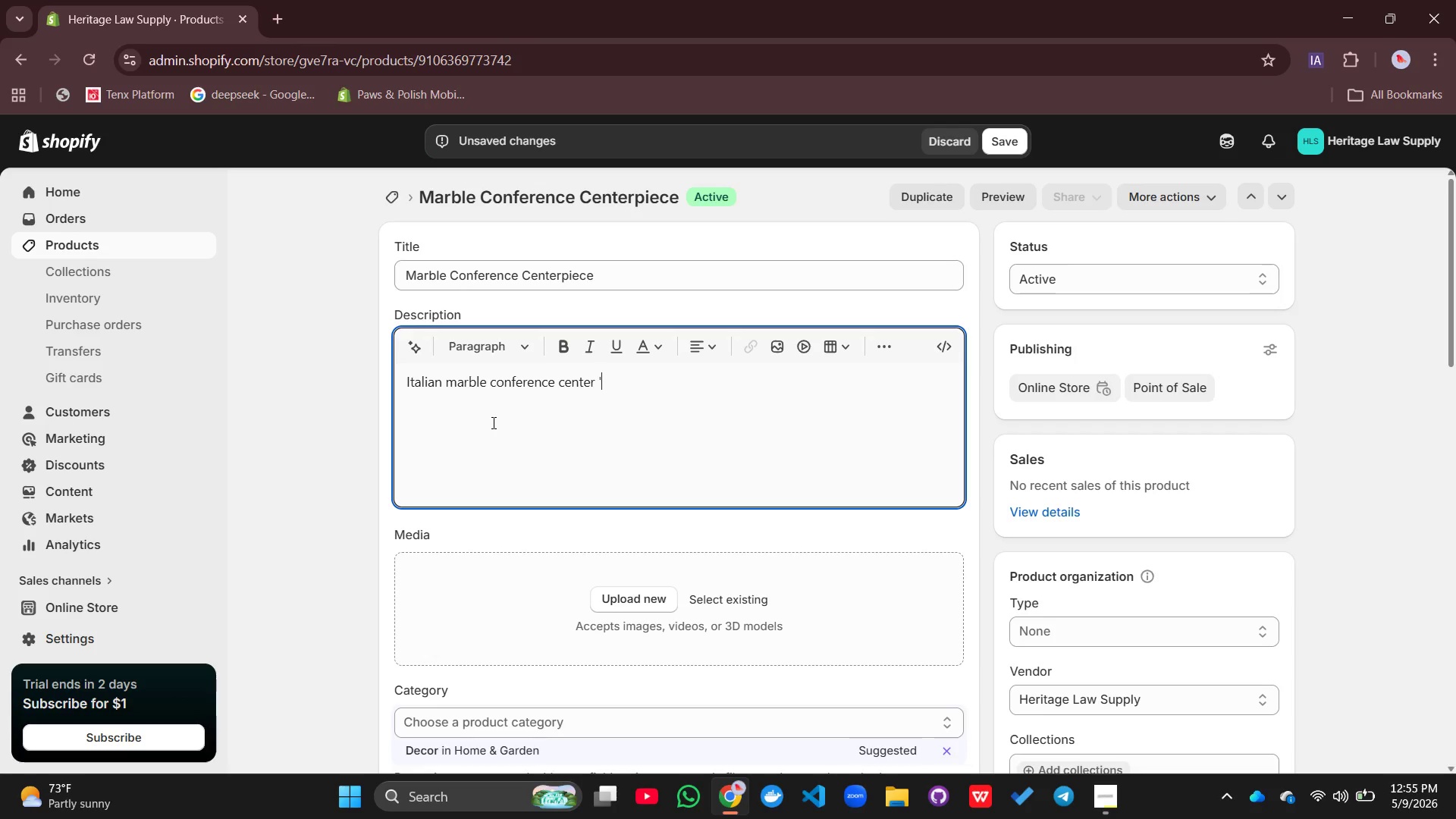 
wait(12.41)
 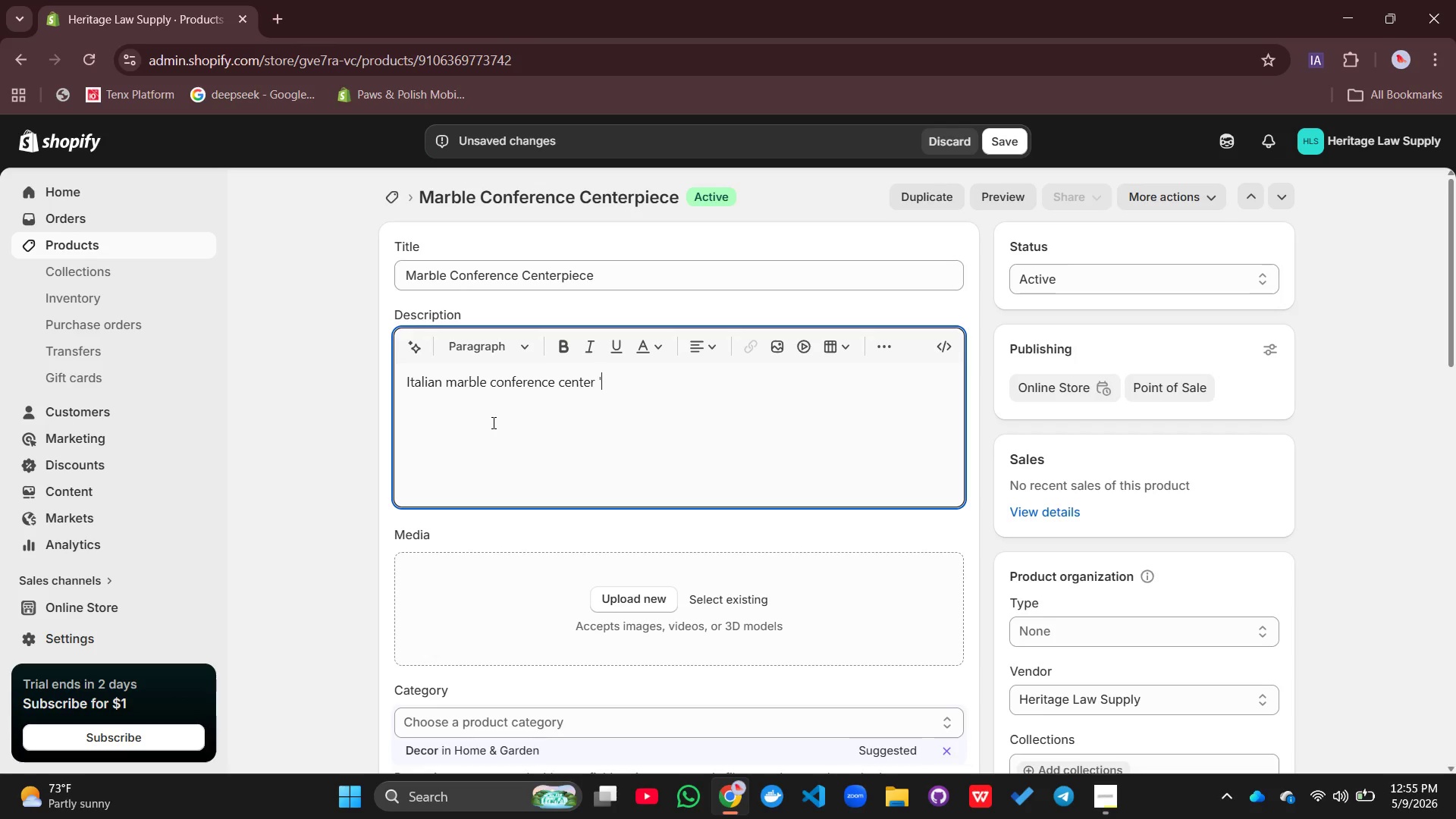 
key(Backspace)
key(Backspace)
type(piece)
 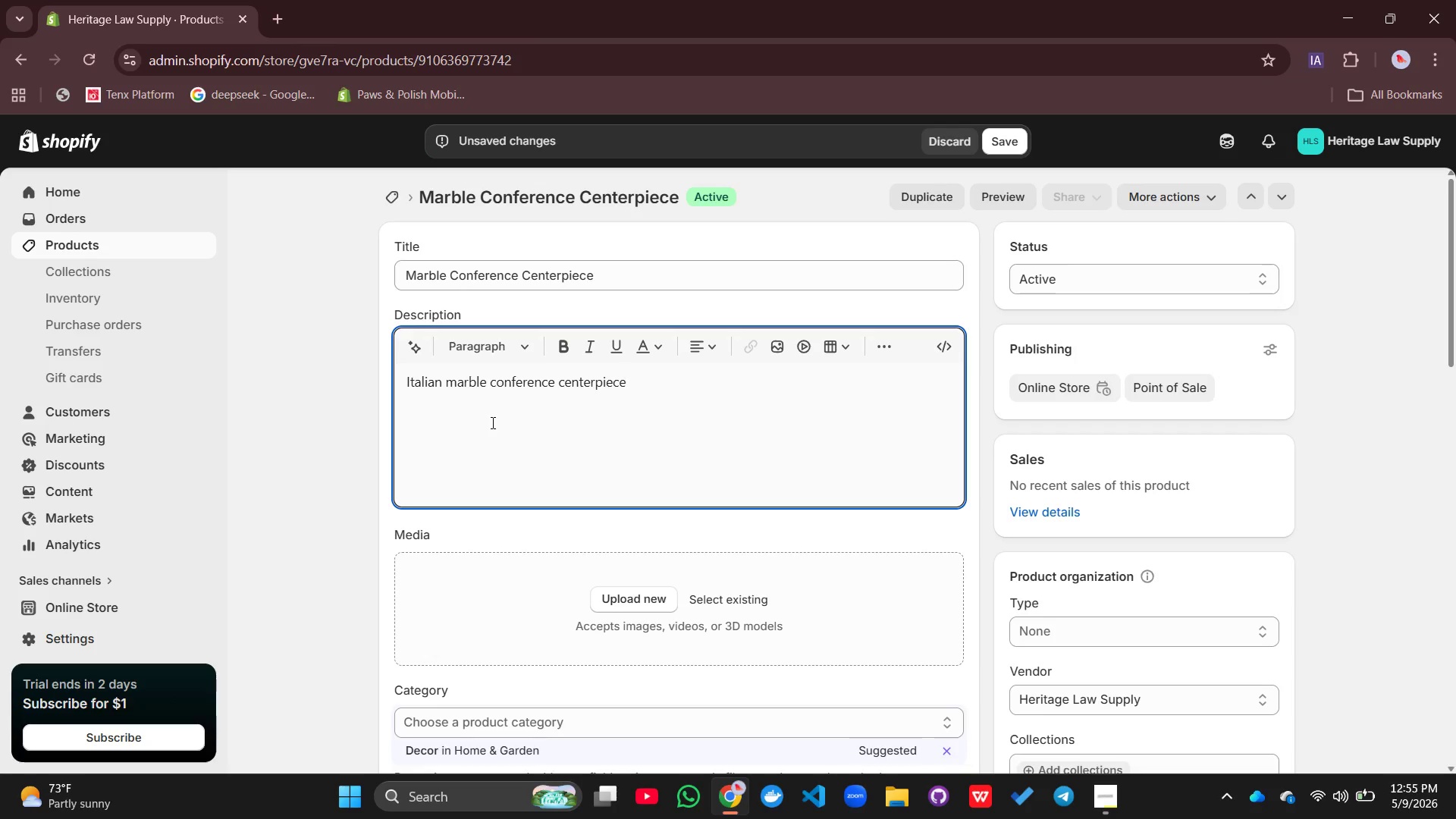 
wait(11.73)
 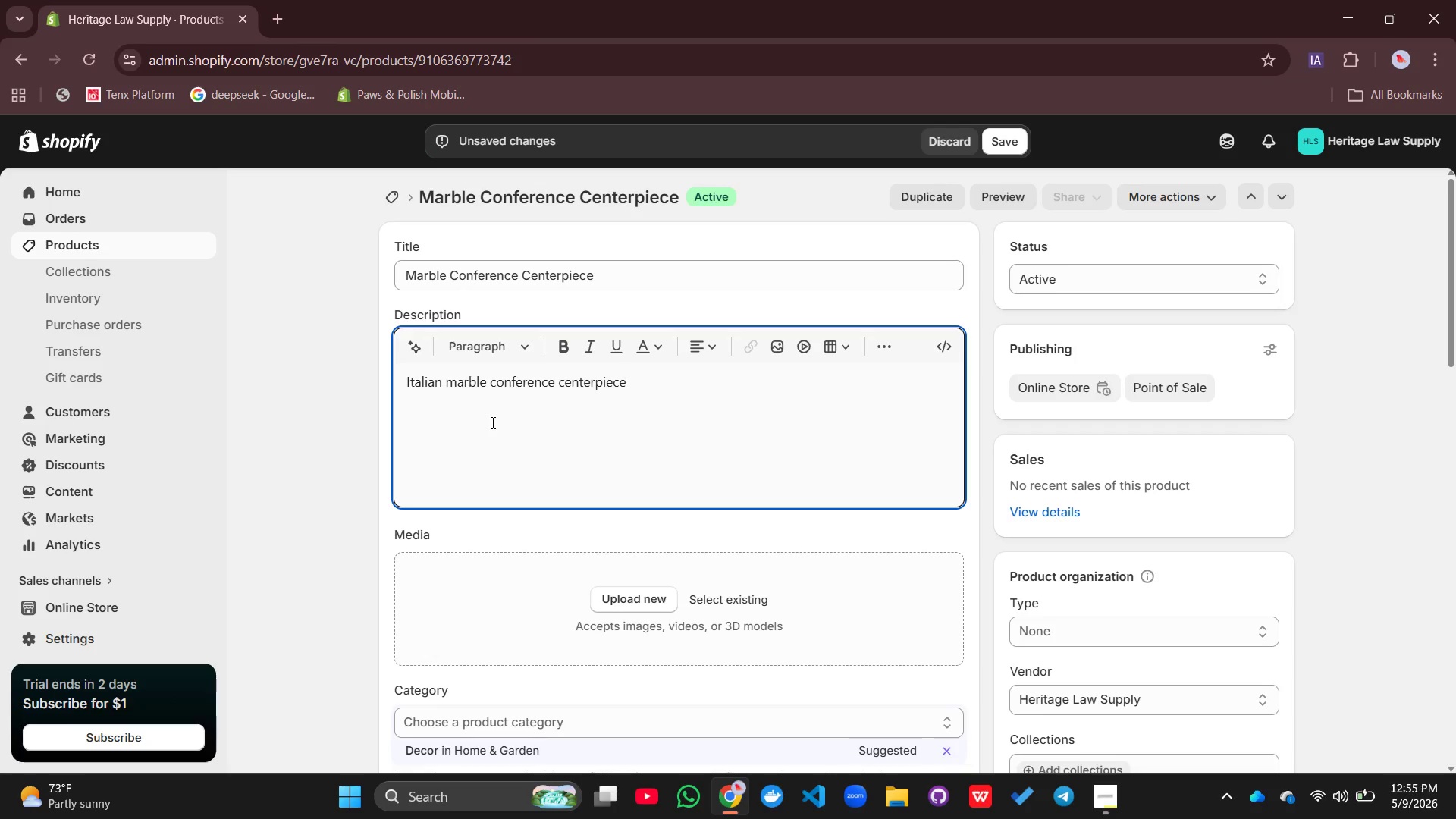 
type( commanding respect on your firms's most important )
 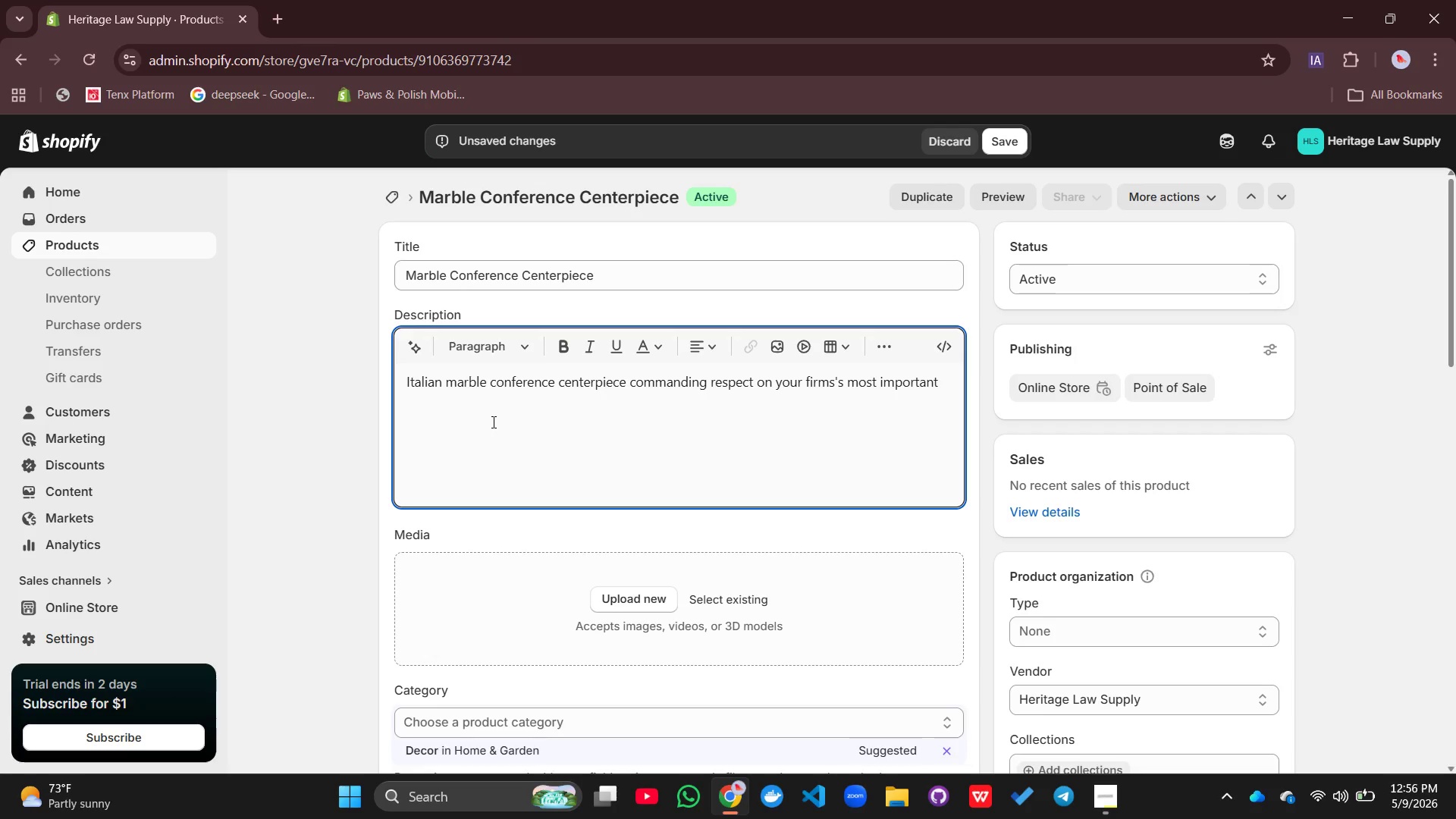 
type(meeting table.)
 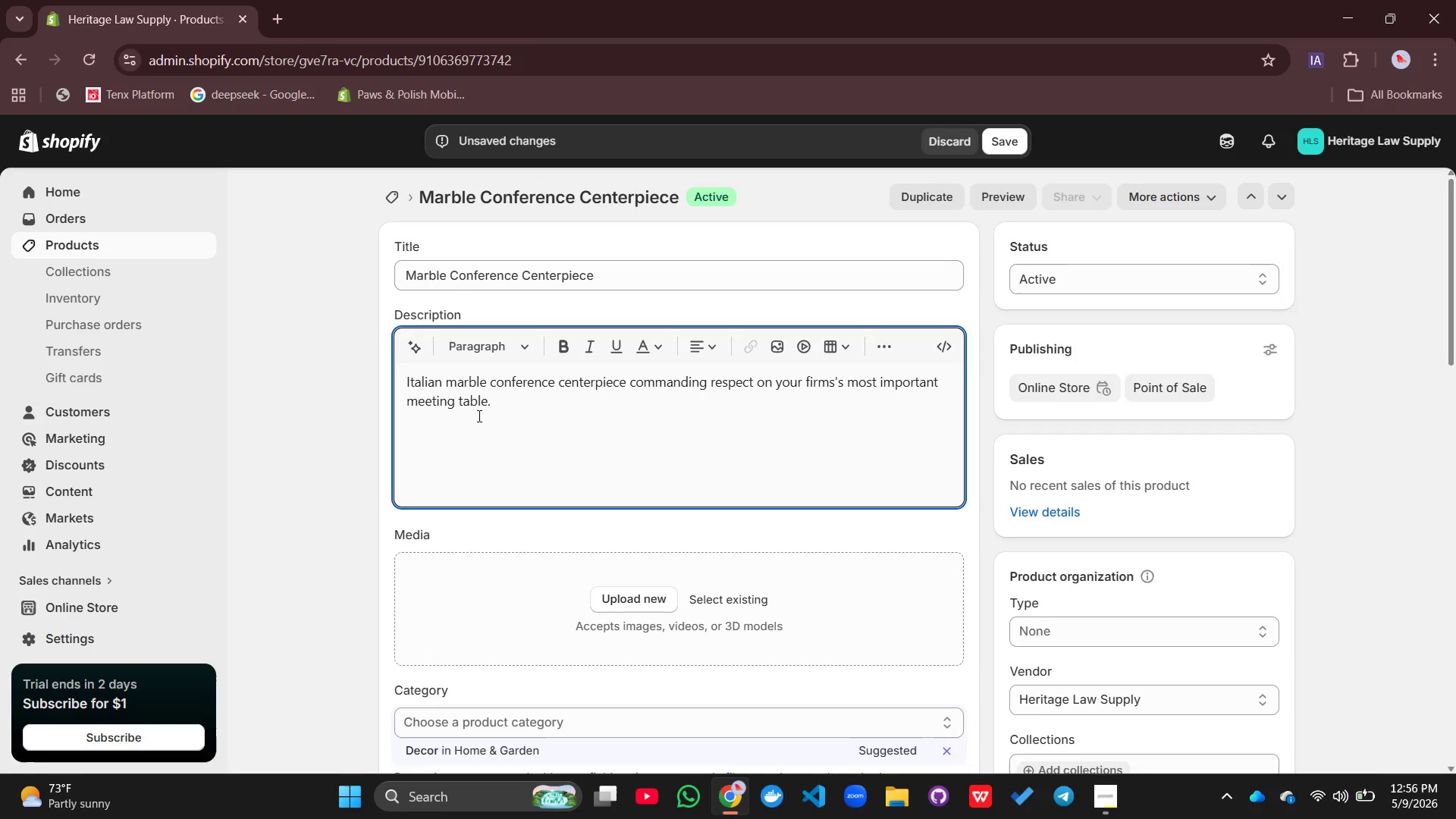 
key(Enter)
 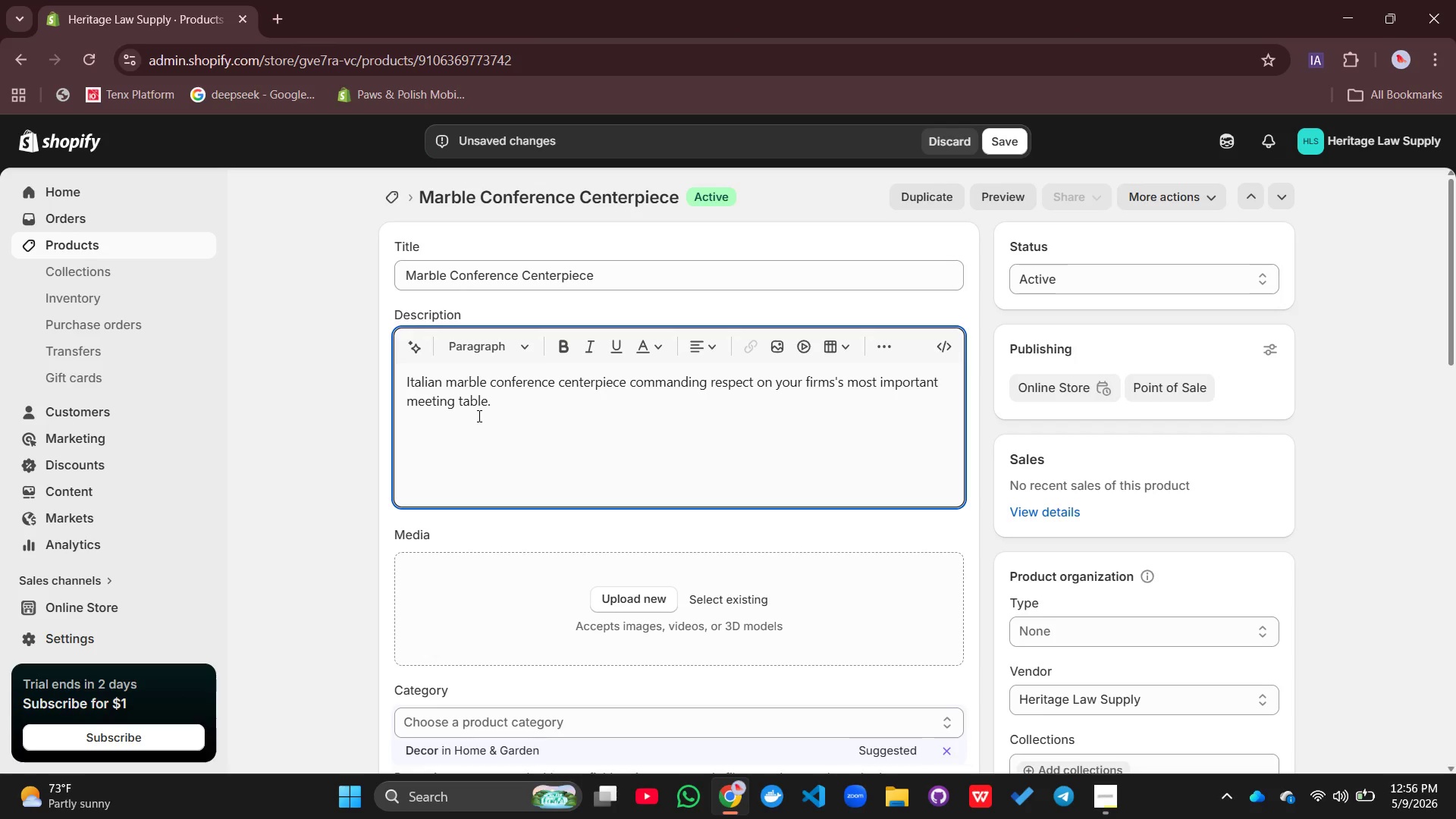 
type(Key Featres)
key(Backspace)
key(Backspace)
type(ures:)
 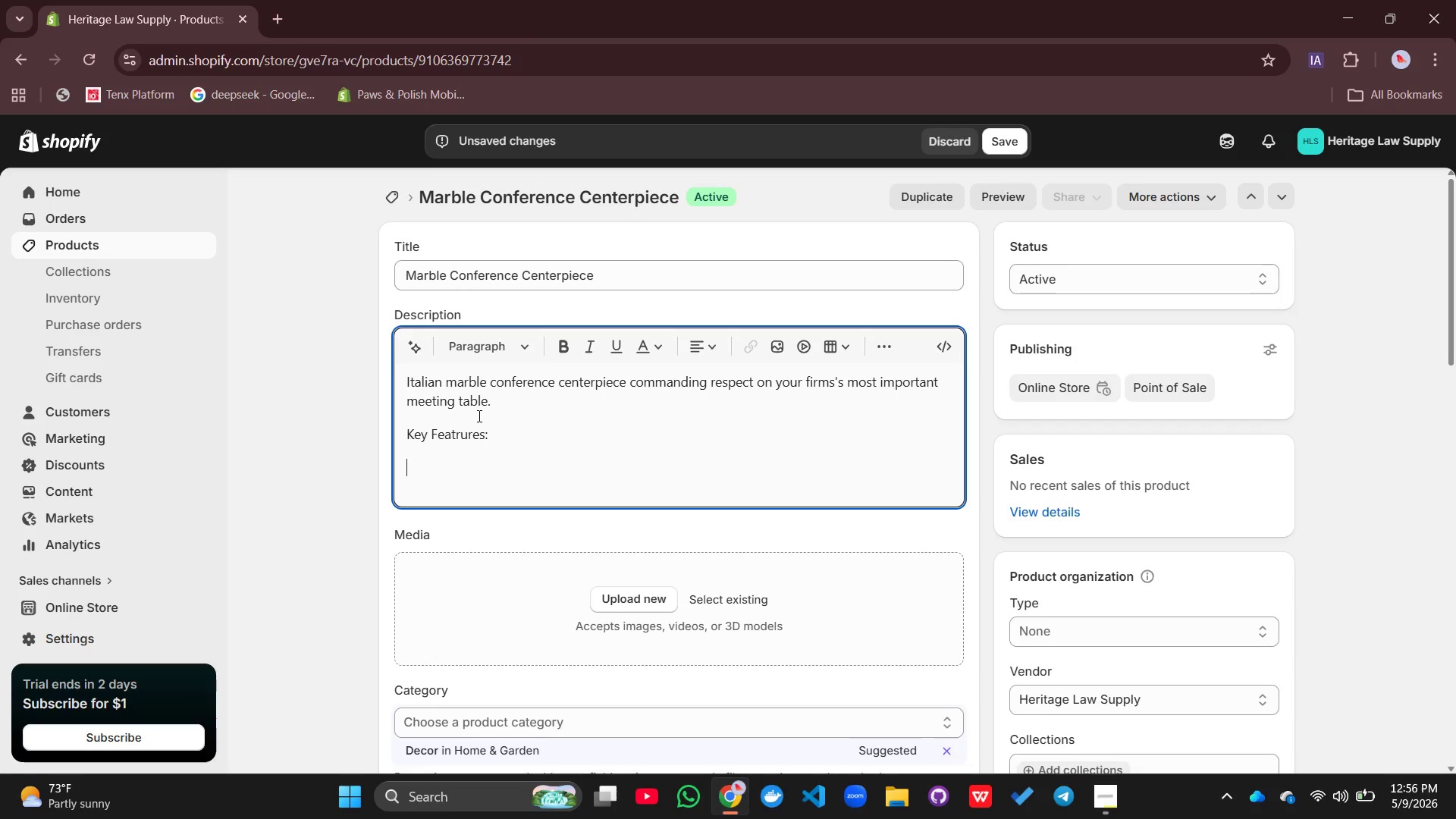 
 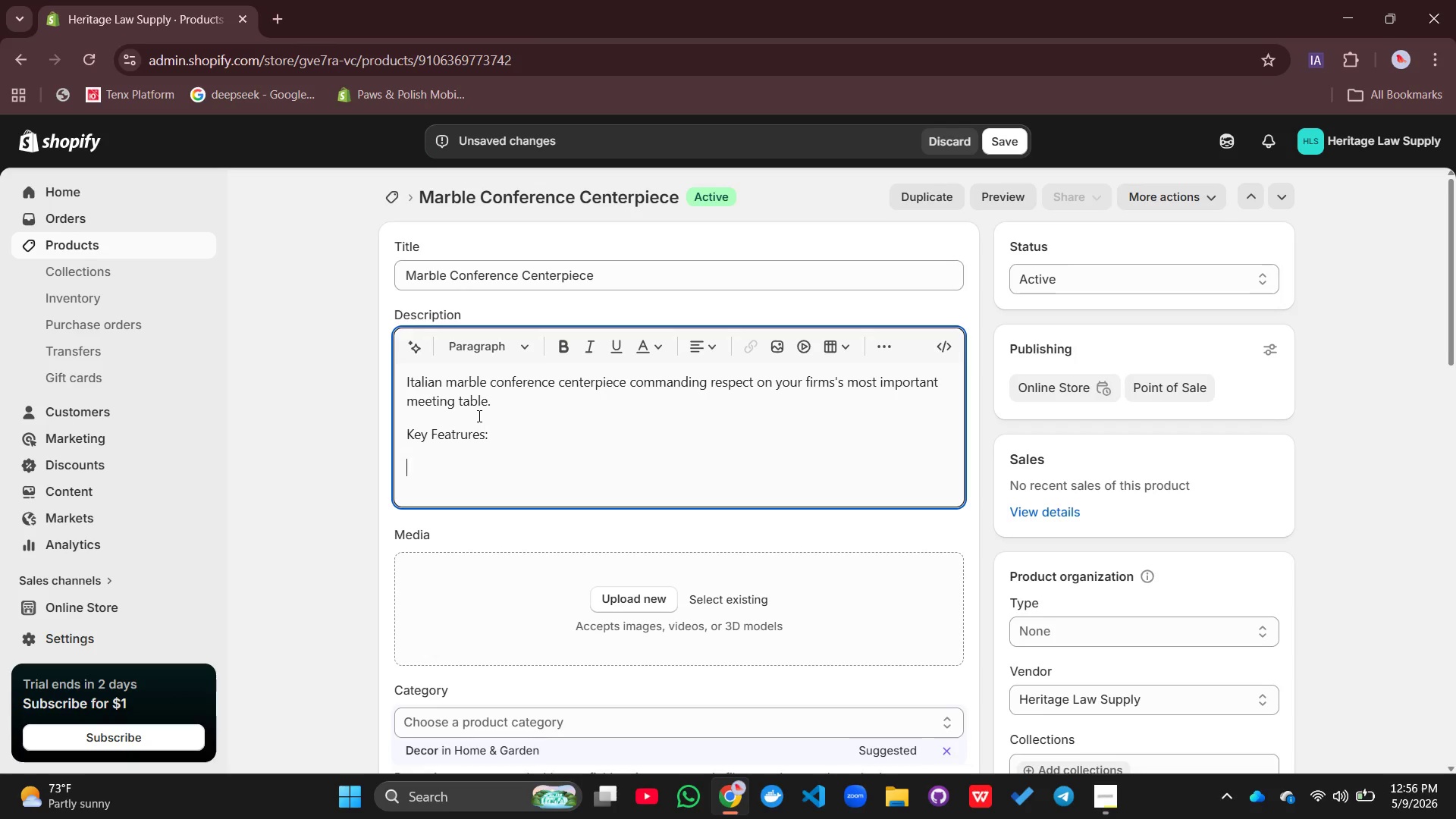 
key(Enter)
 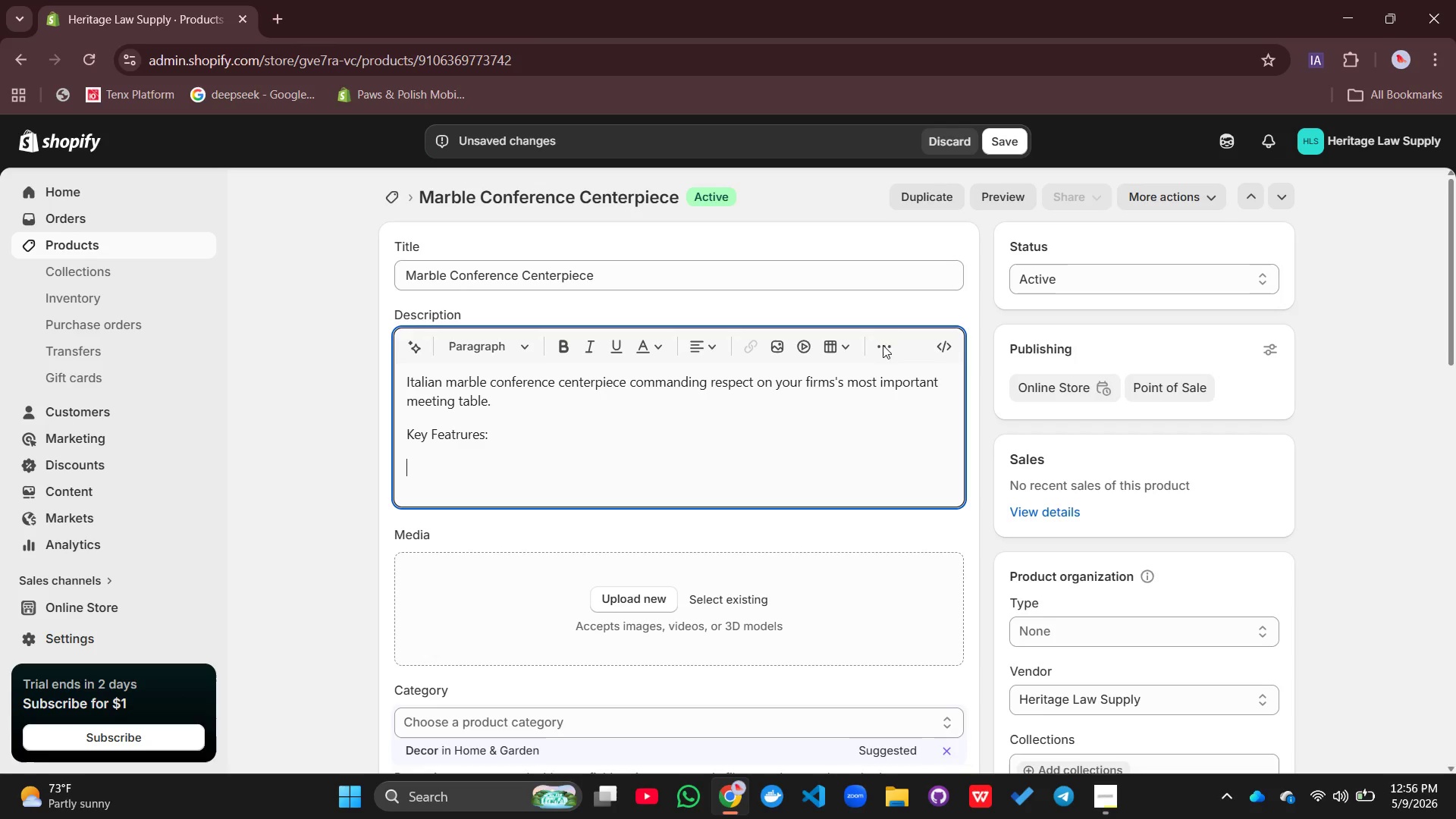 
left_click([889, 343])
 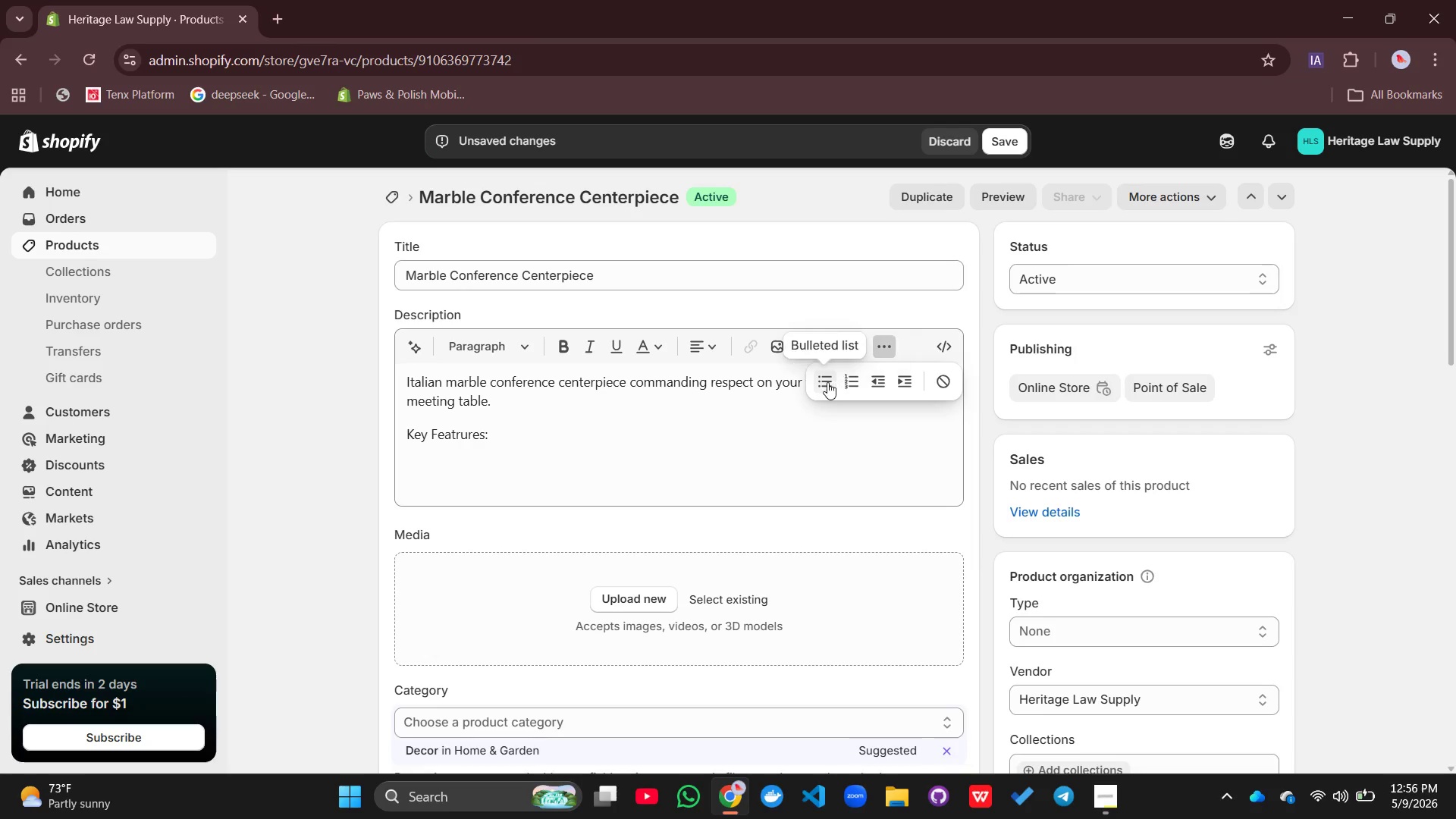 
left_click([827, 382])
 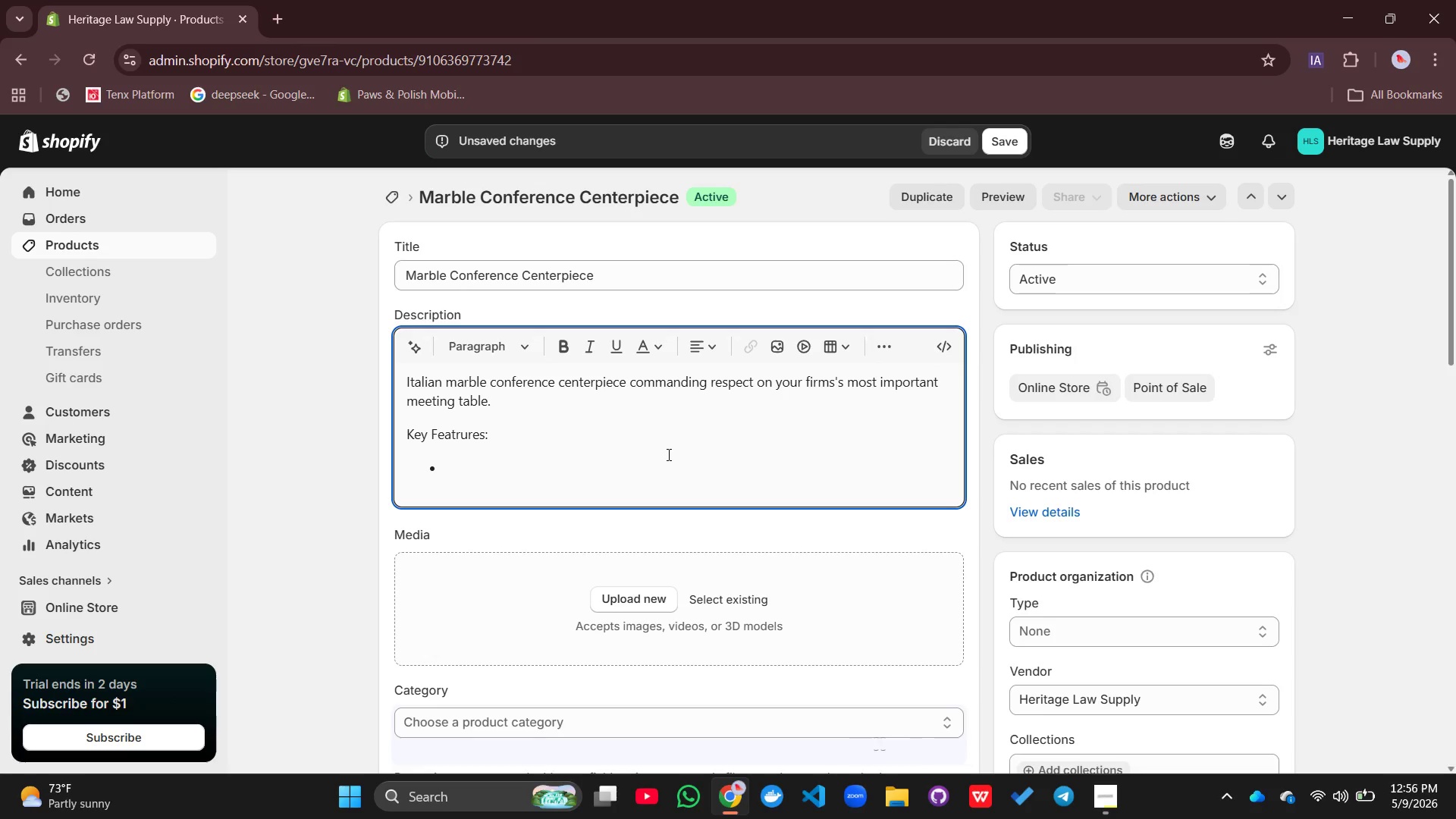 
type(Single )
 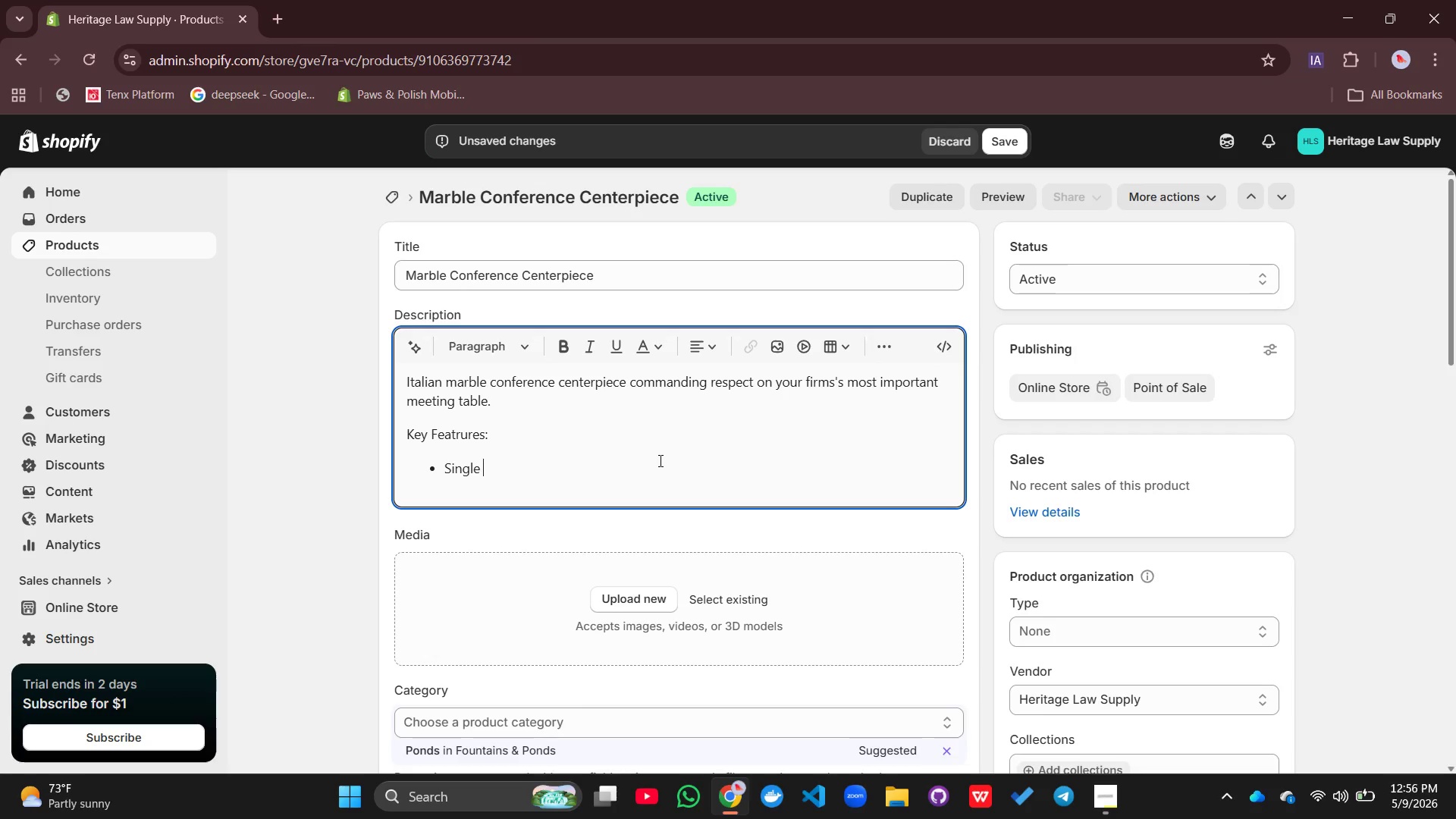 
type(block Ota)
key(Backspace)
key(Backspace)
key(Backspace)
 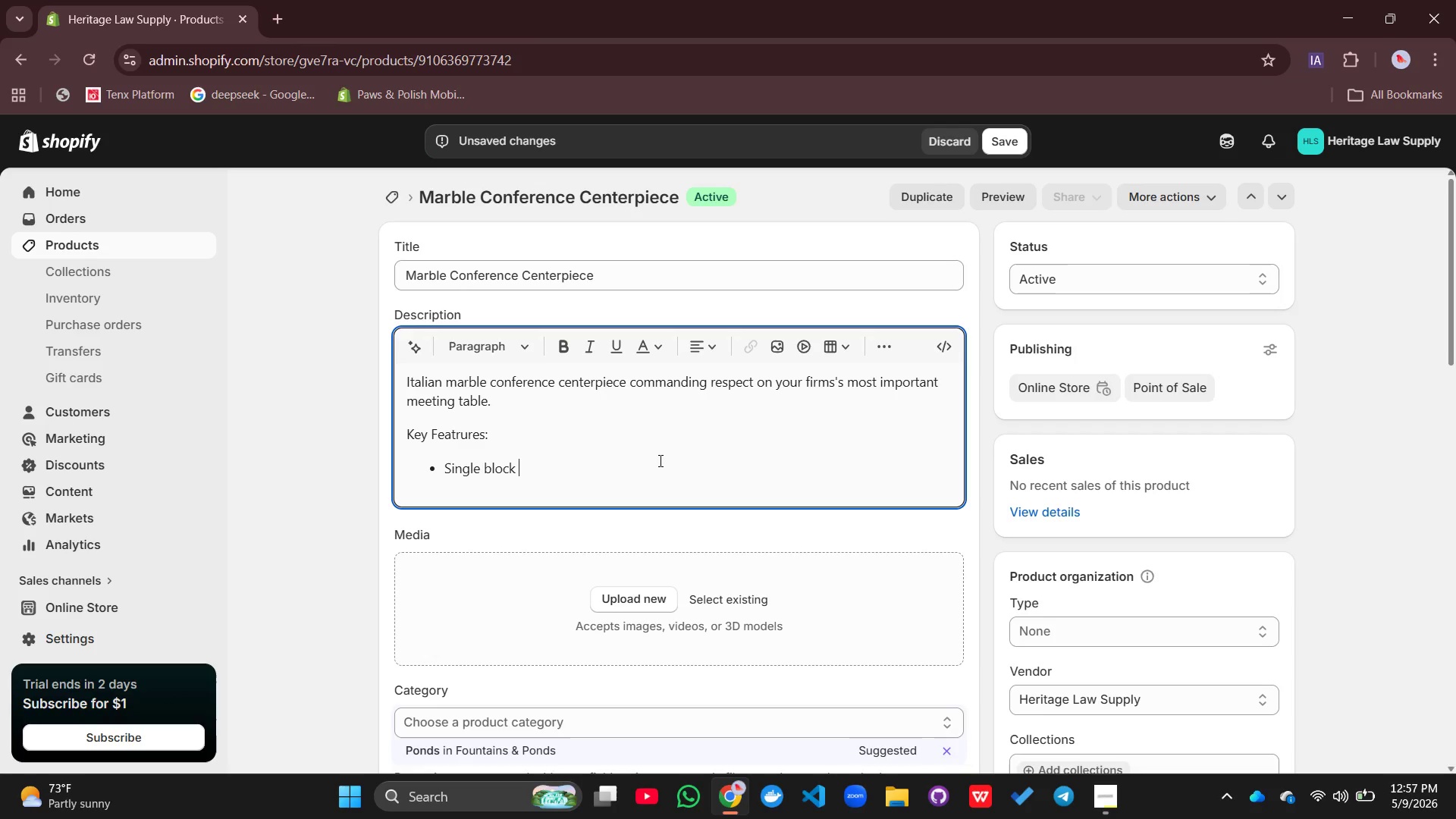 
wait(7.34)
 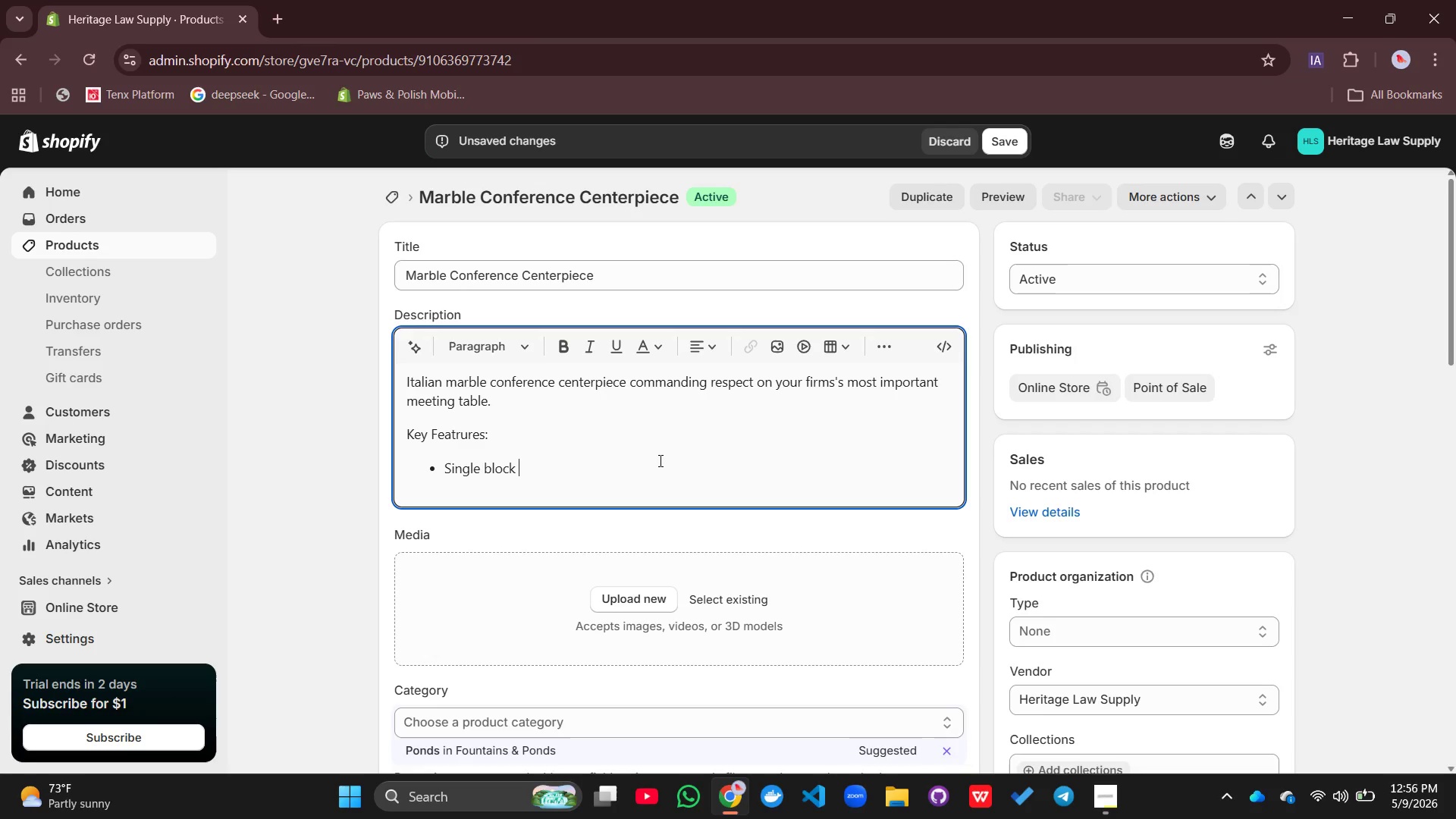 
type(Itallian)
key(Backspace)
key(Backspace)
key(Backspace)
key(Backspace)
type(ian marble construction)
 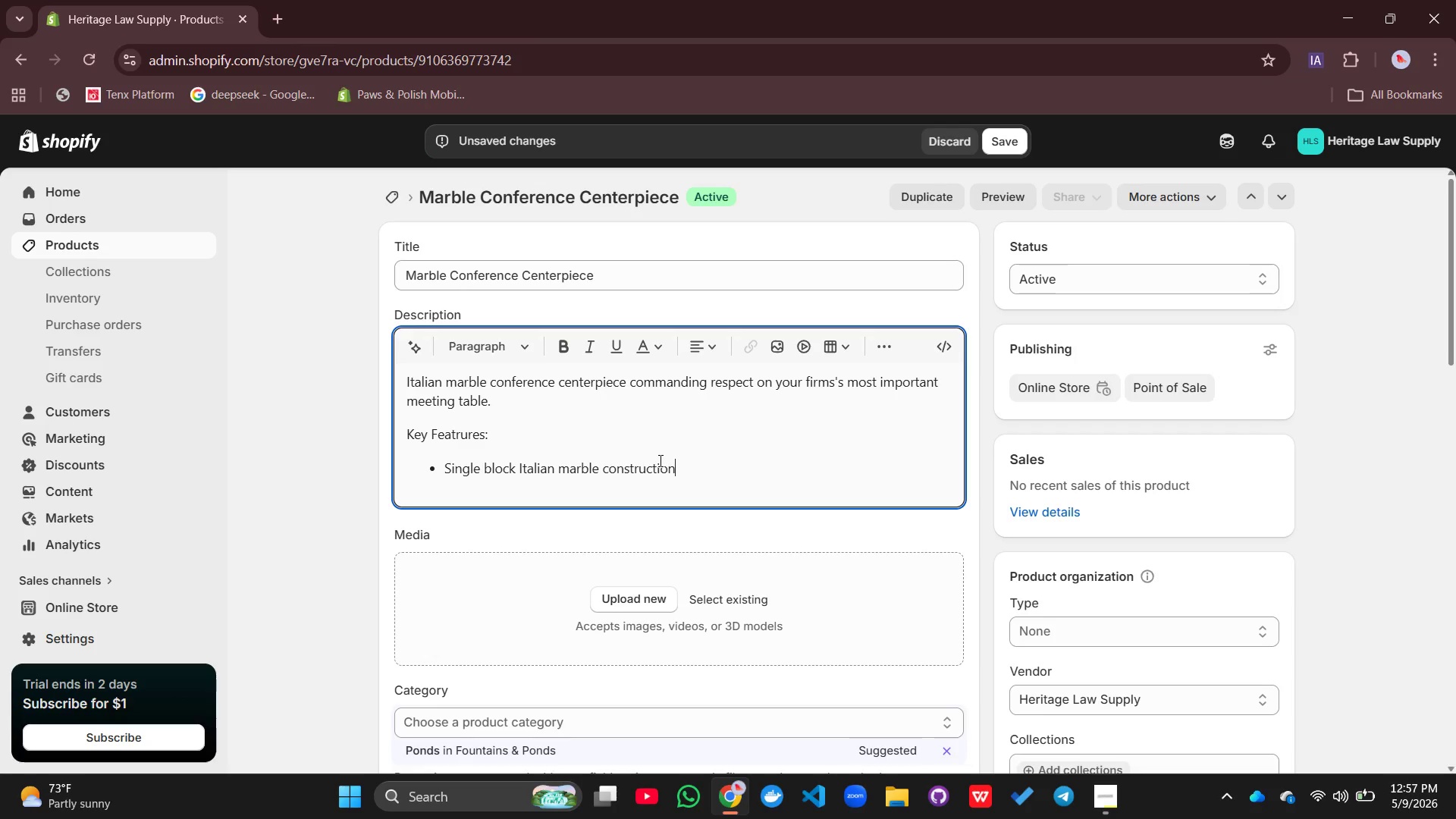 
key(Enter)
 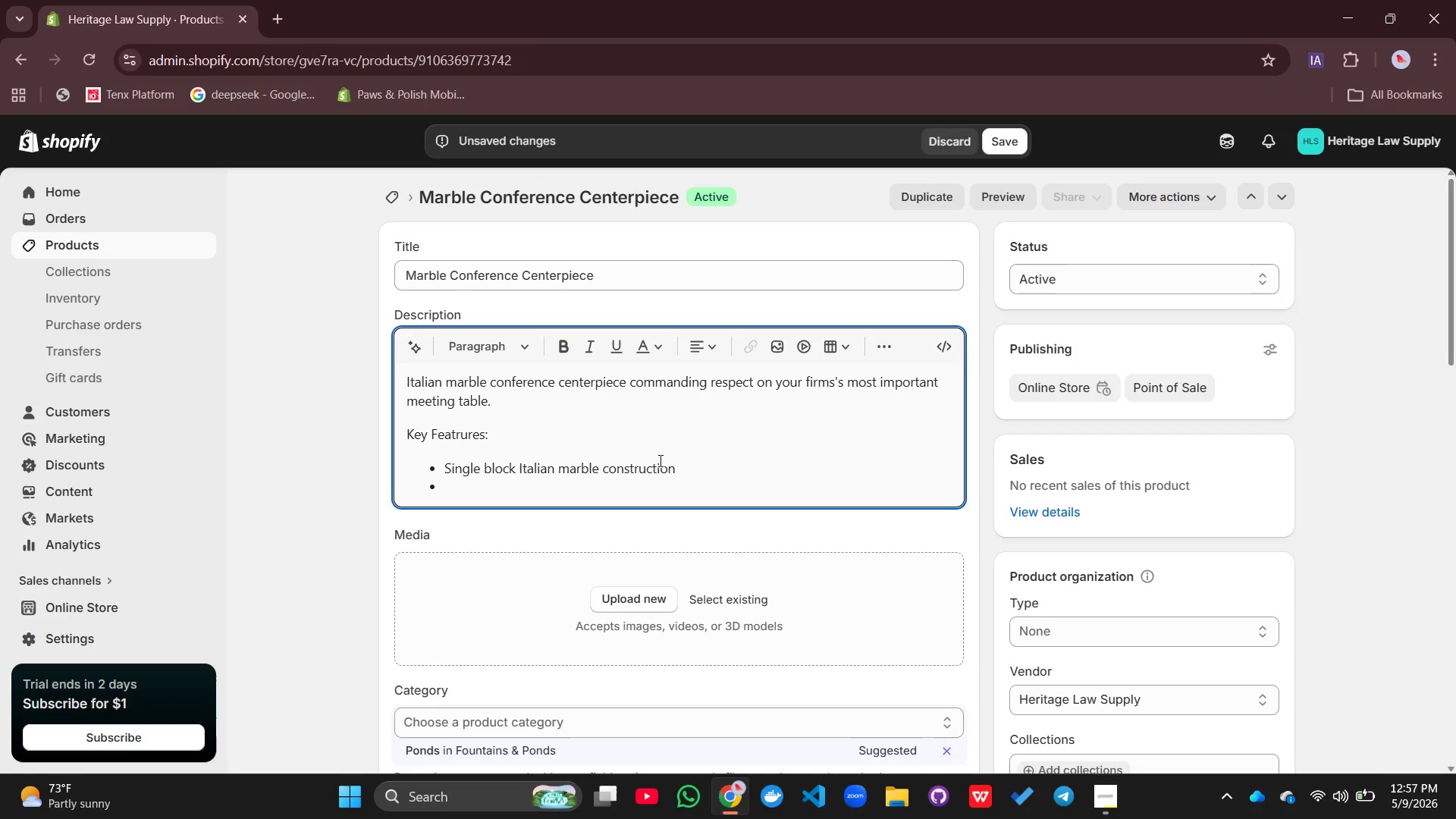 
type(Hand-positioned)
key(Backspace)
key(Backspace)
key(Backspace)
key(Backspace)
key(Backspace)
key(Backspace)
key(Backspace)
key(Backspace)
type(lished to mi)
key(Backspace)
type(usem-grde)
key(Backspace)
key(Backspace)
type(ade )
 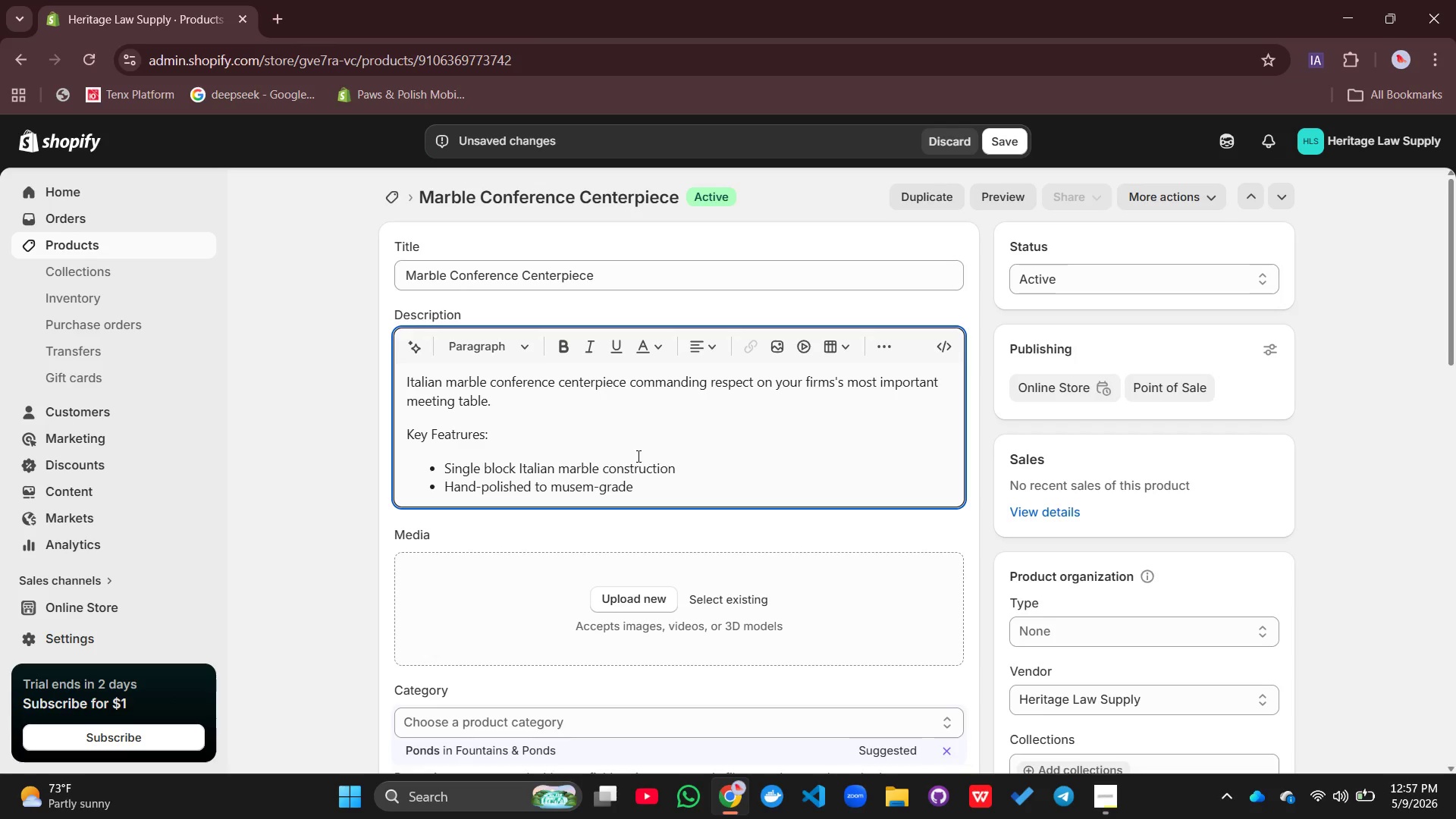 
type(finish)
 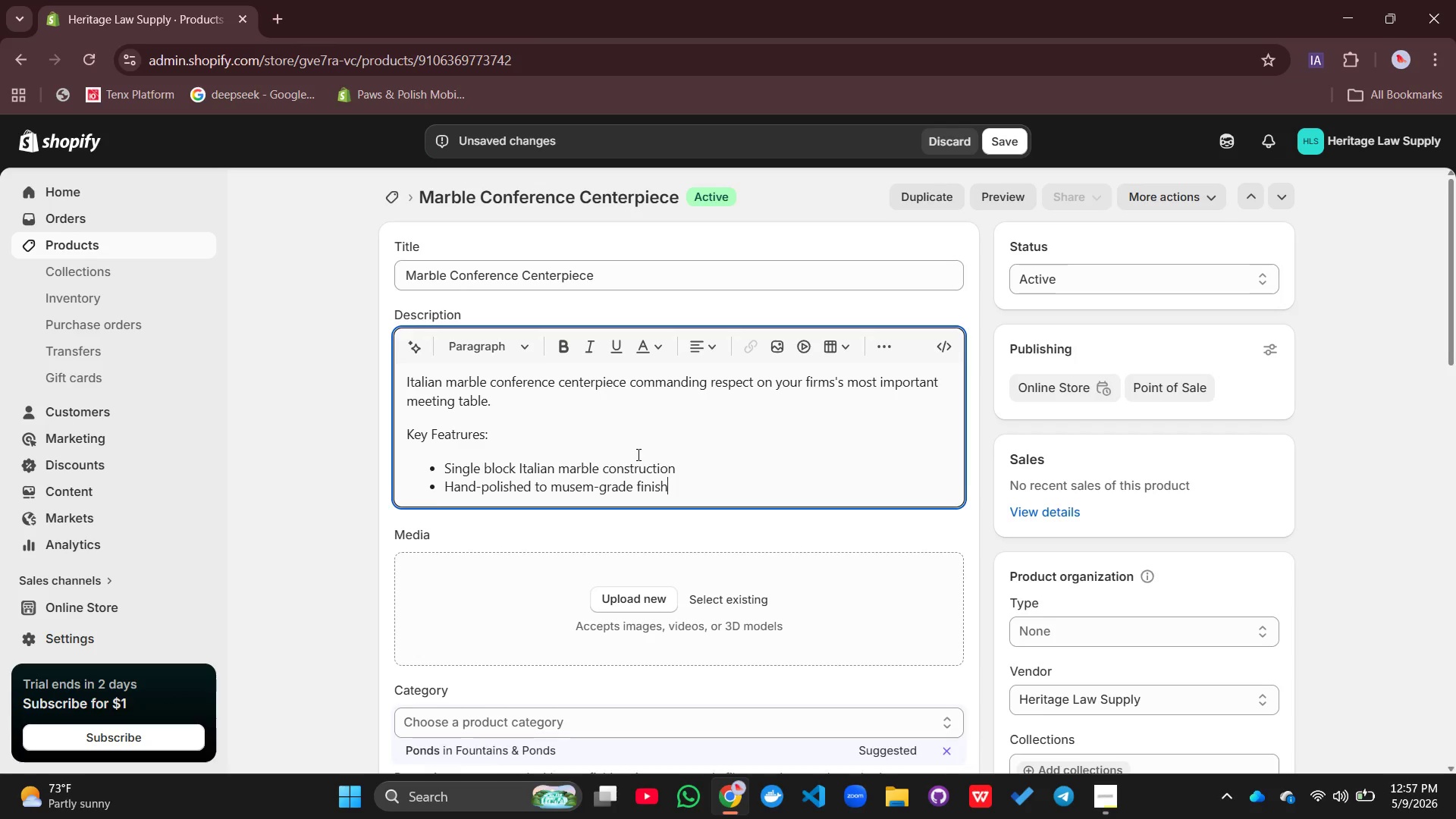 
key(Enter)
 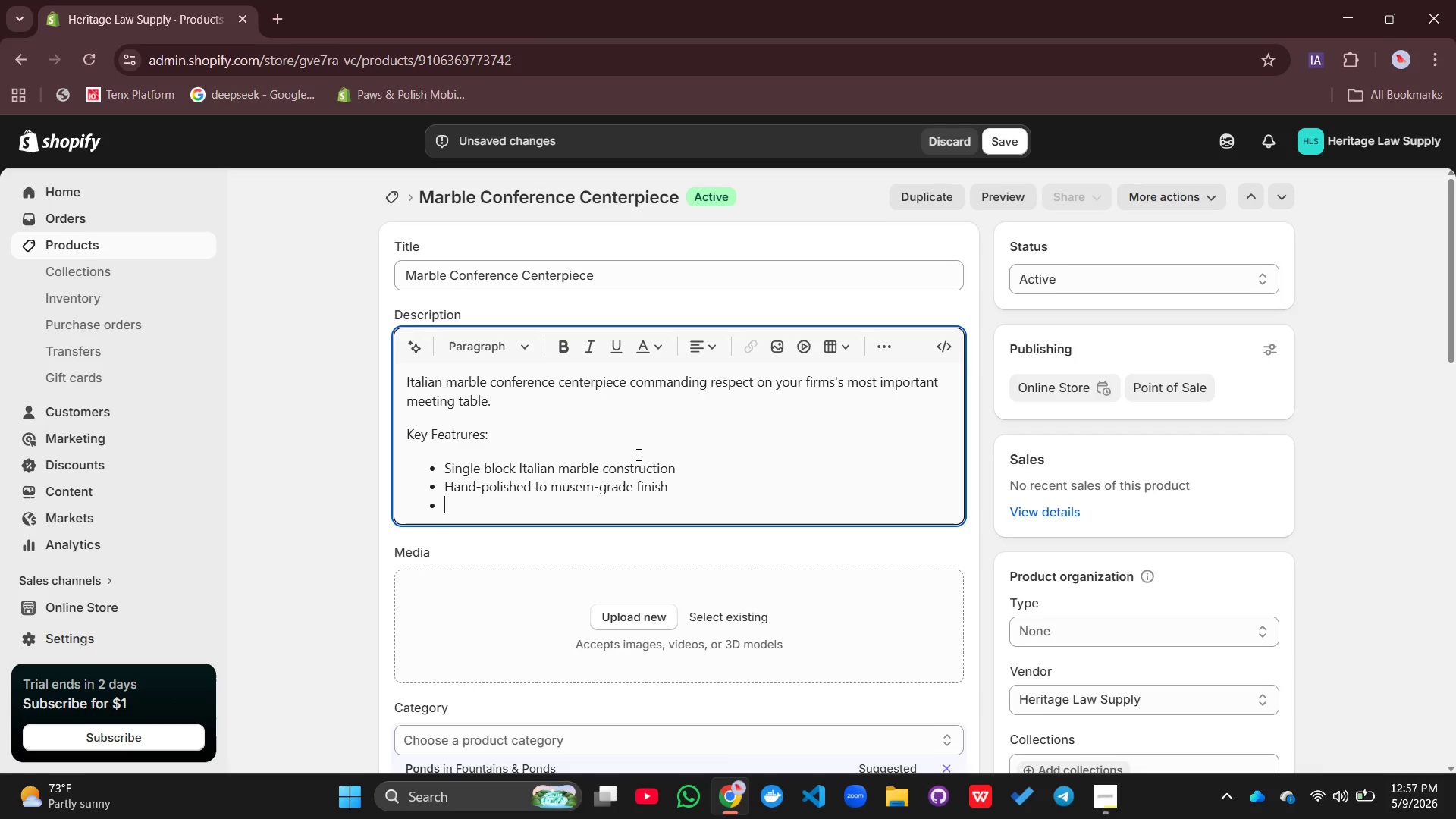 
type(Weighs over 20 pounds of solid stone)
 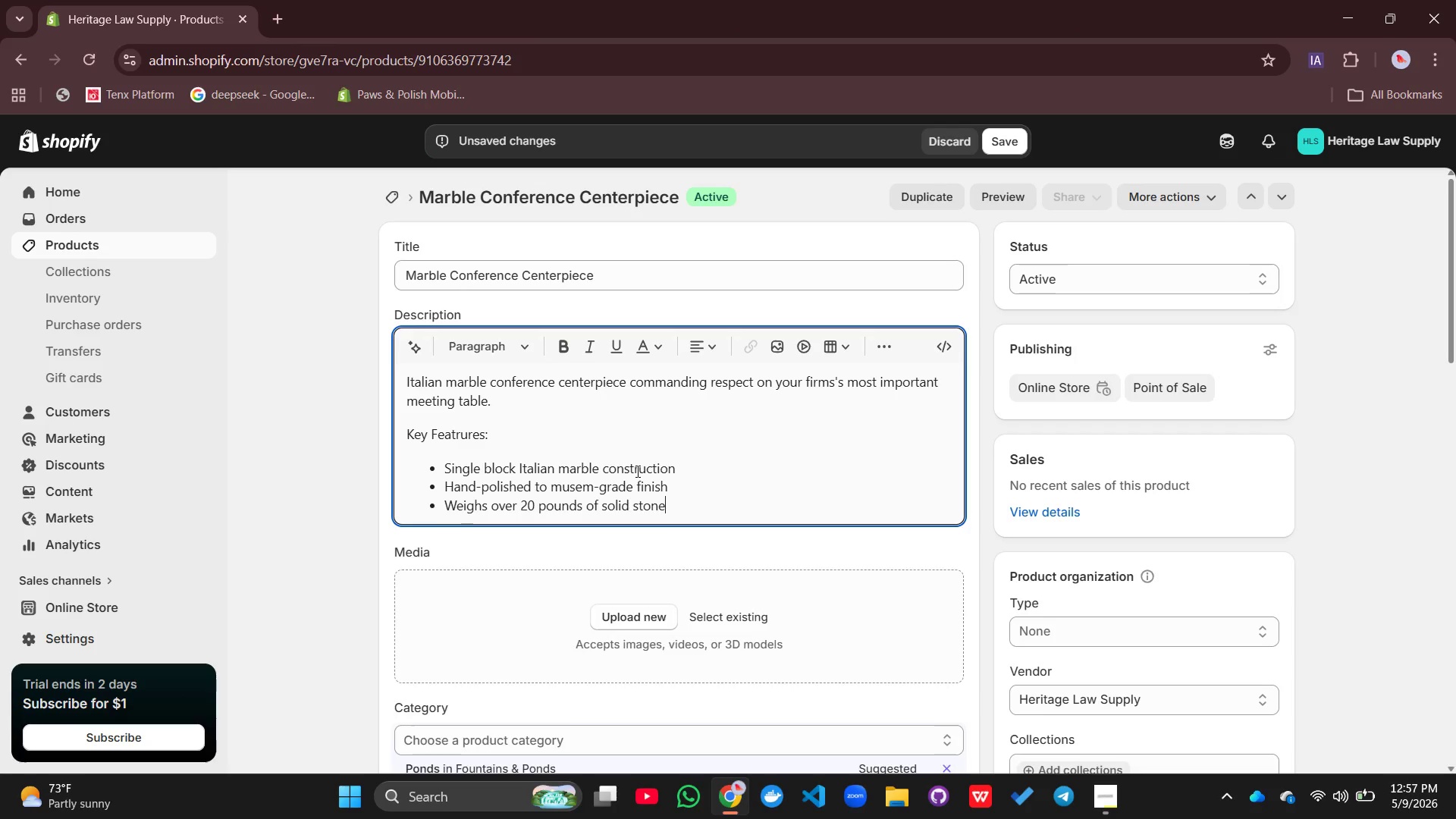 
key(Enter)
 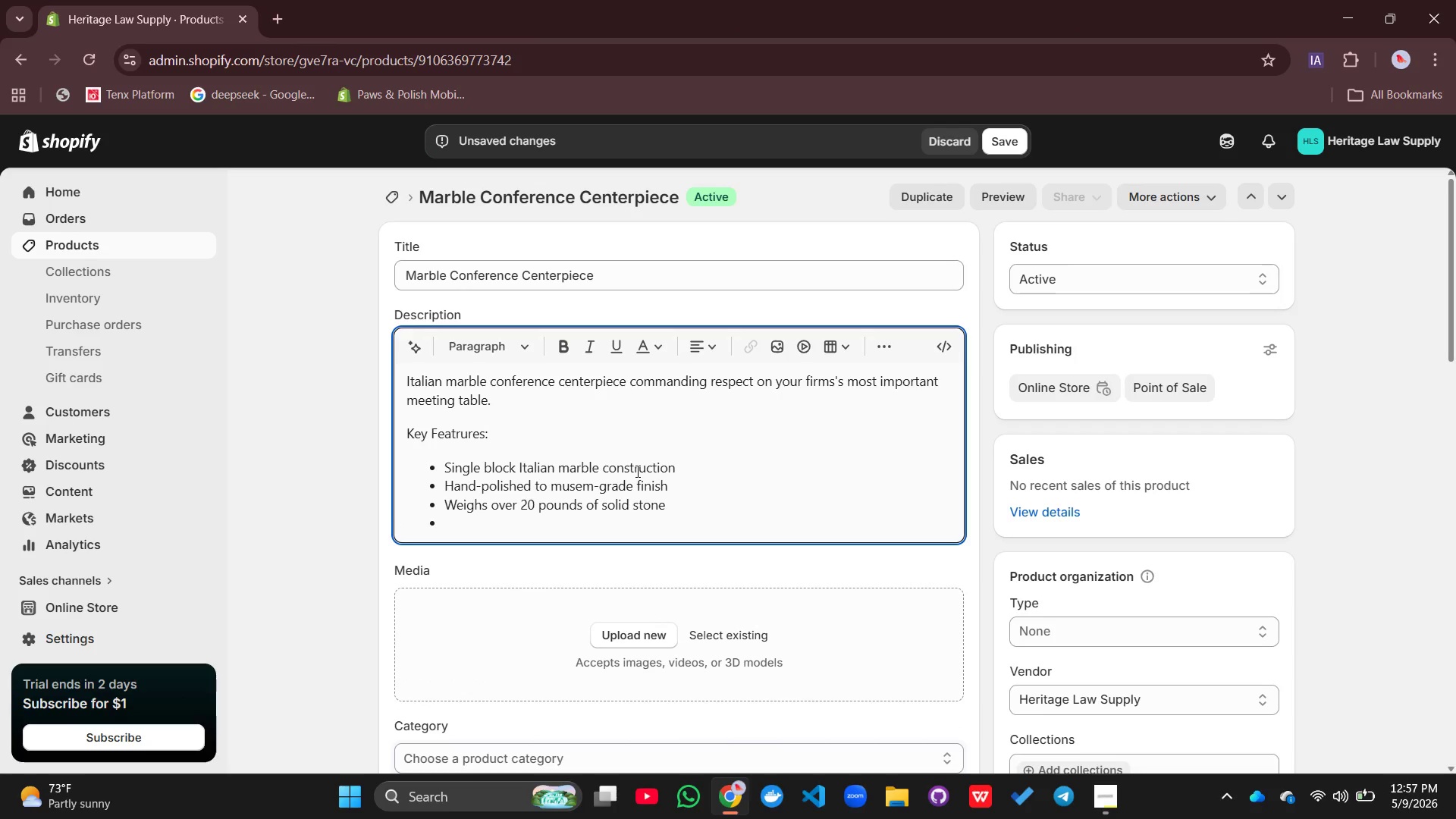 
type(Protectib=)
key(Backspace)
type(v)
key(Backspace)
key(Backspace)
type(ve felt bottom for conference)
 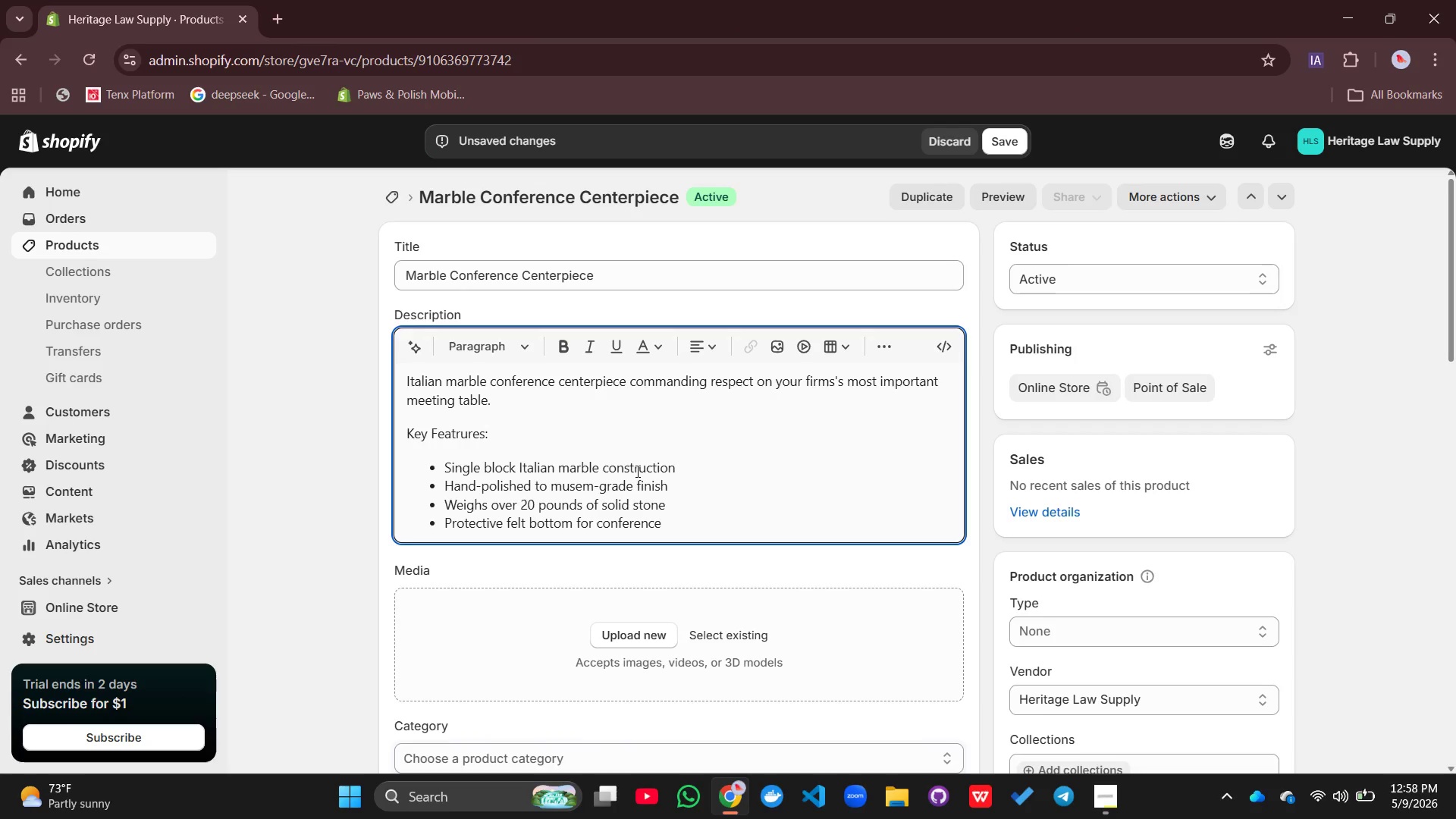 
type( tabel)
key(Backspace)
key(Backspace)
type(les)
 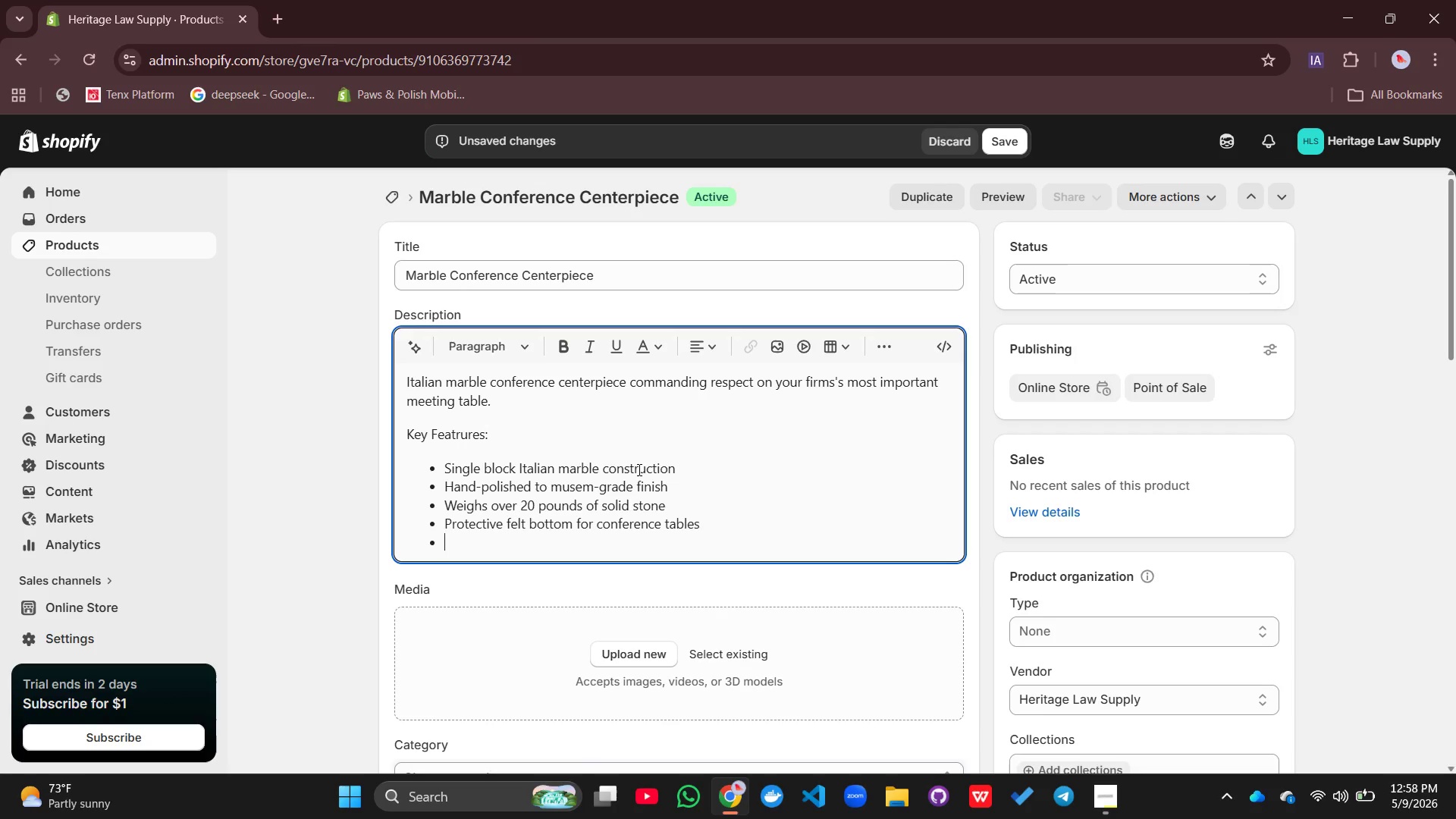 
key(Enter)
 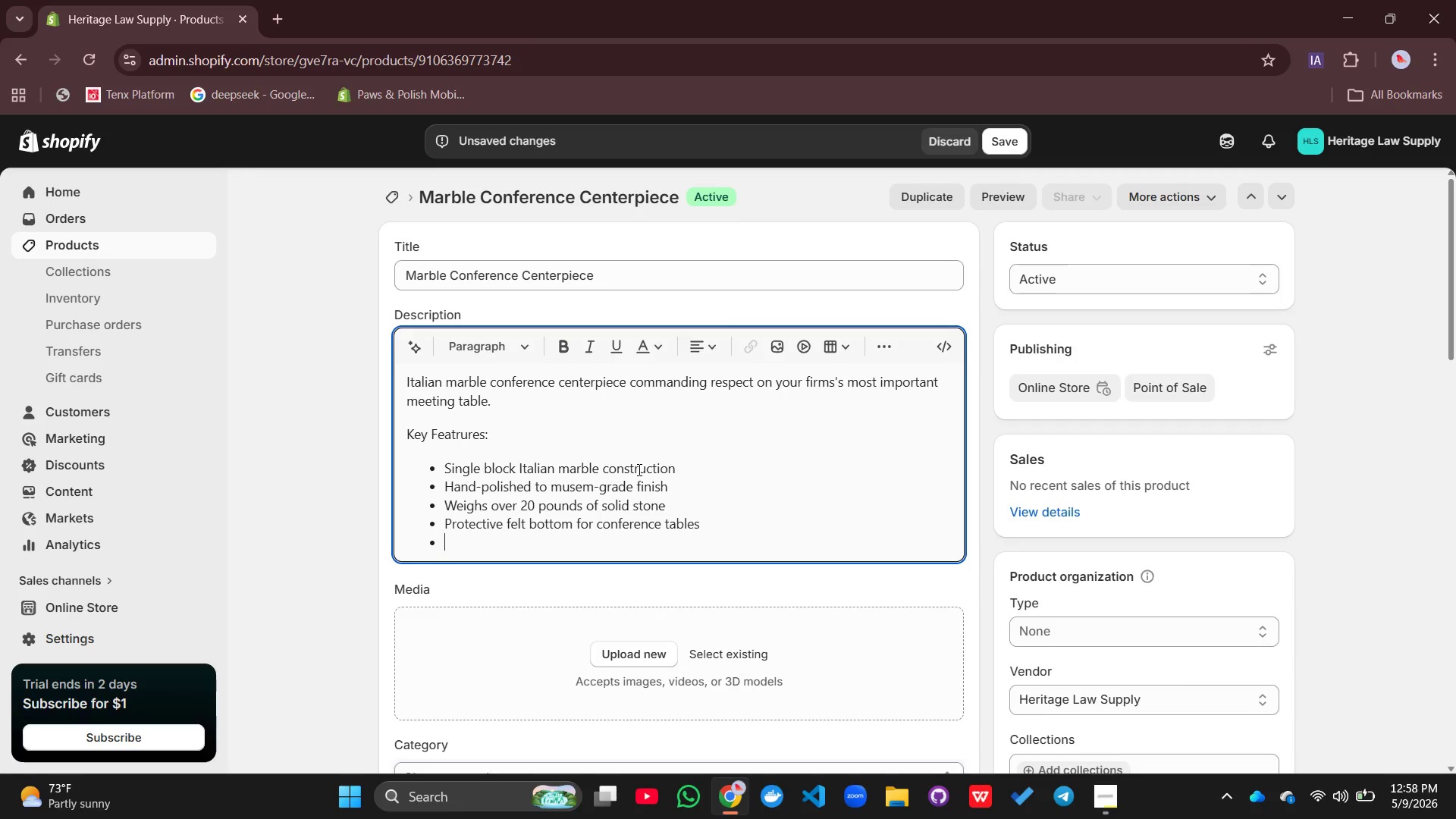 
type(W)
key(Backspace)
type(Each piece has unique natural veining)
 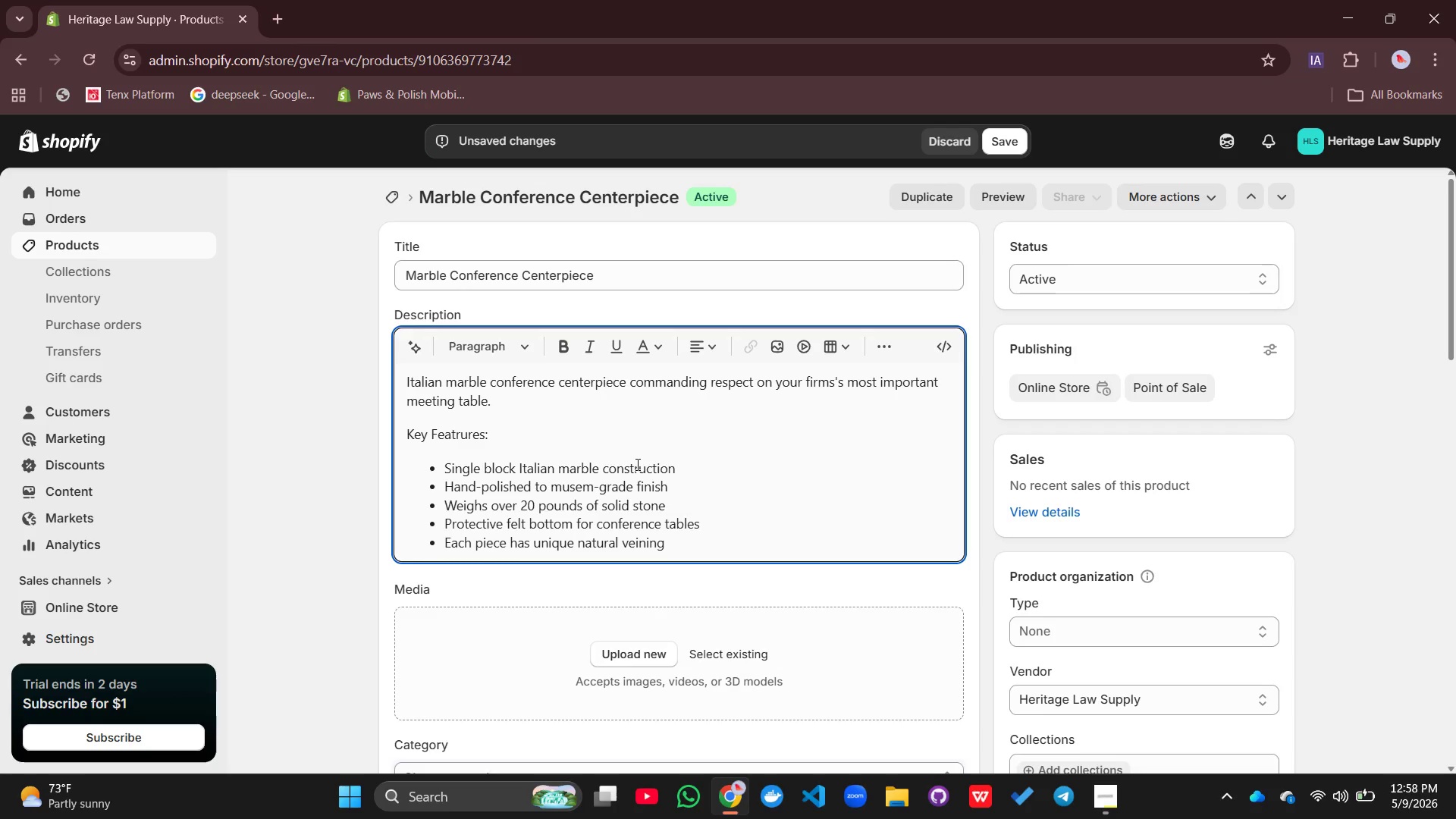 
key(Enter)
 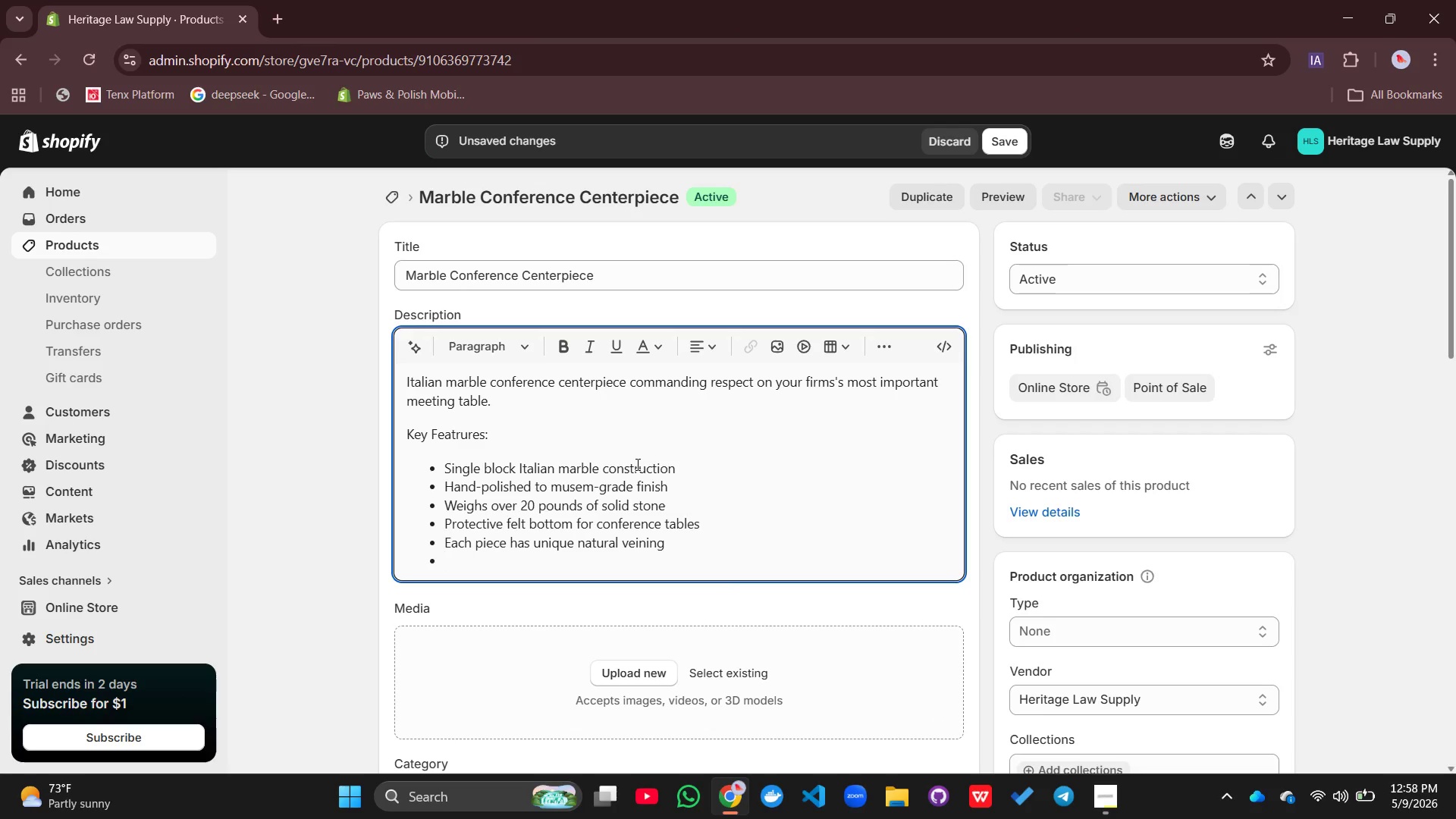 
type(MAterial)
key(Backspace)
key(Backspace)
key(Backspace)
key(Backspace)
key(Backspace)
key(Backspace)
key(Backspace)
type(aterial Available:)
 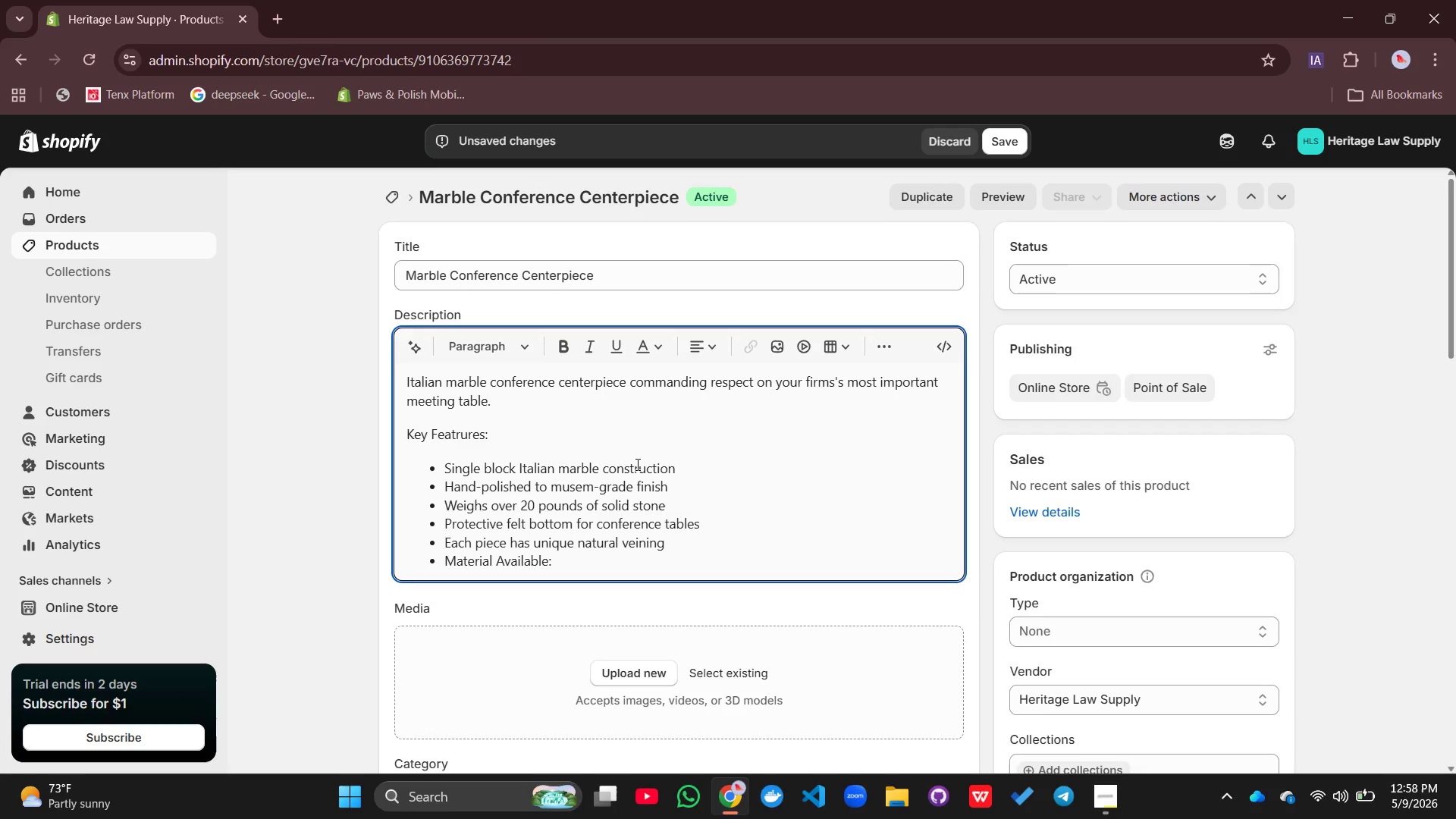 
left_click_drag(start_coordinate=[557, 560], to_coordinate=[442, 562])
 